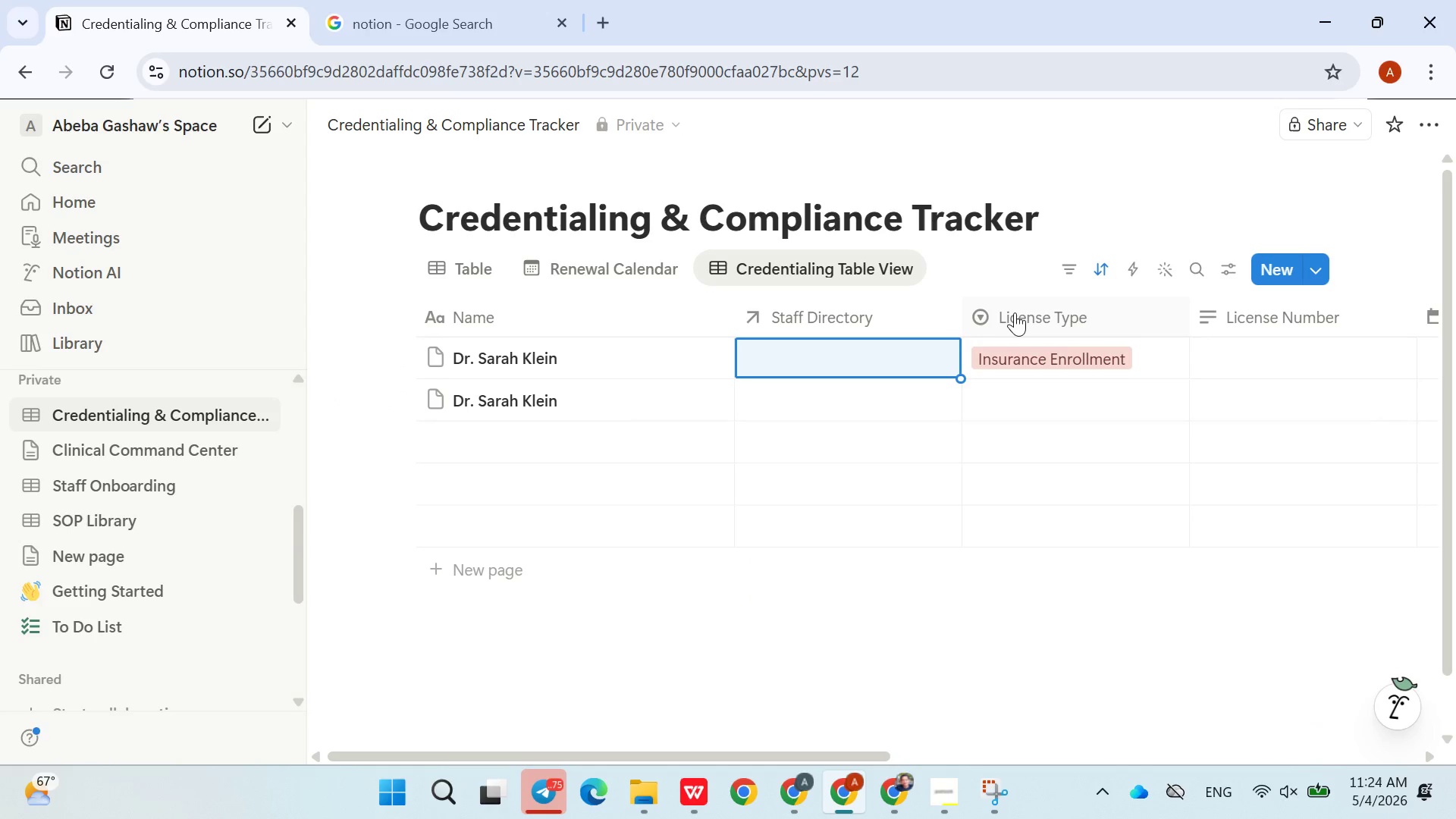 
left_click_drag(start_coordinate=[1016, 316], to_coordinate=[852, 328])
 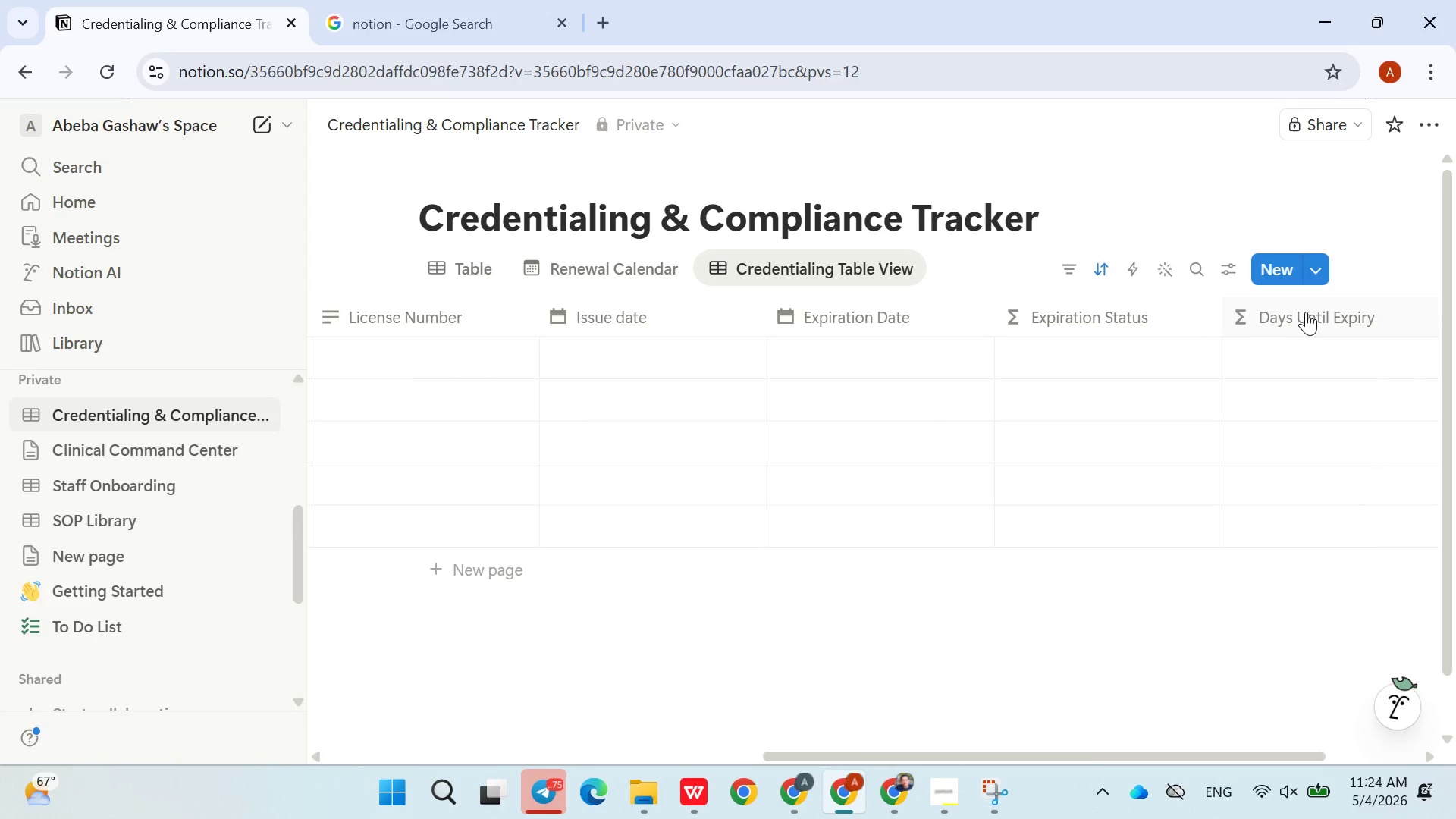 
wait(8.08)
 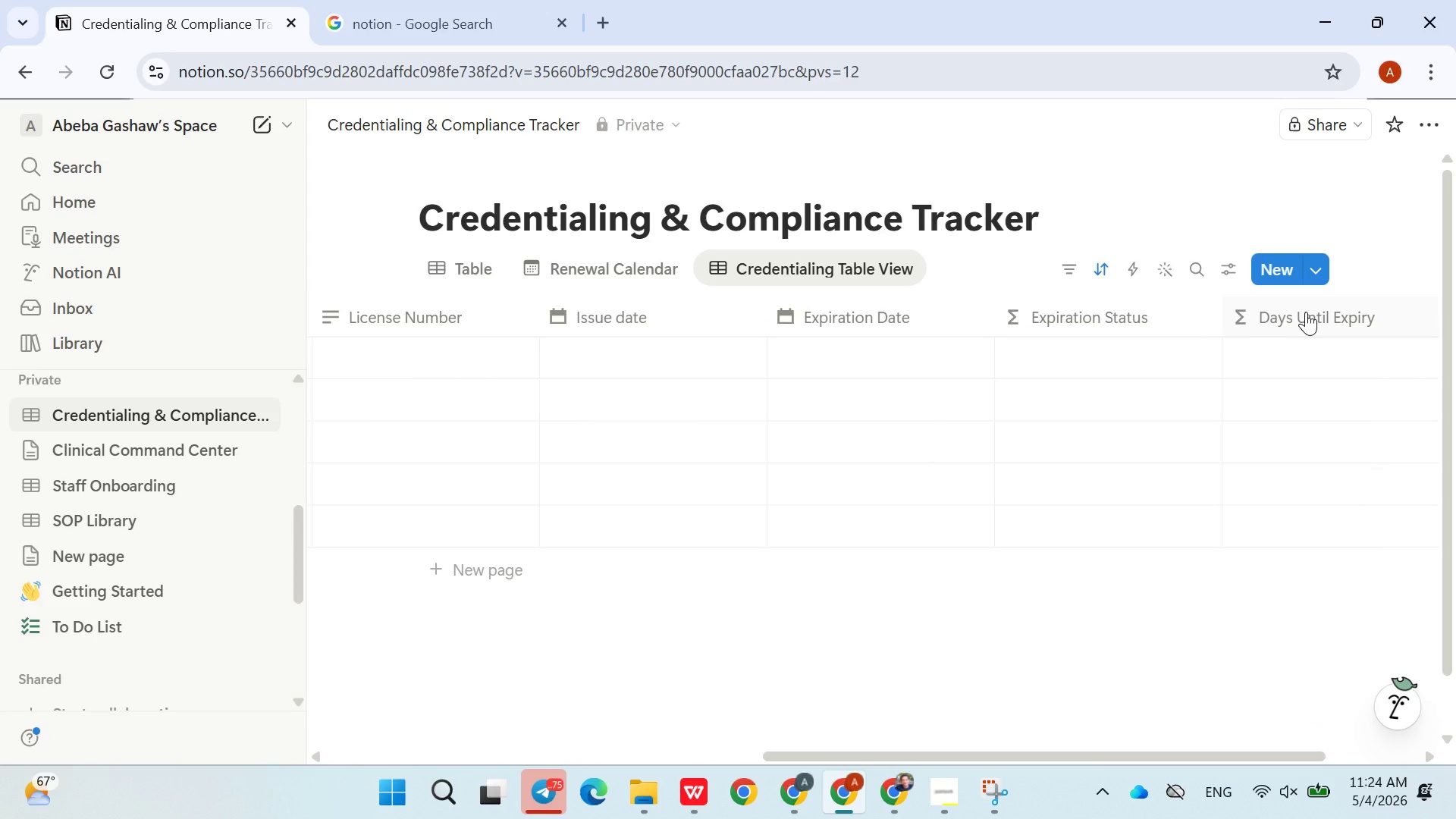 
left_click([1053, 344])
 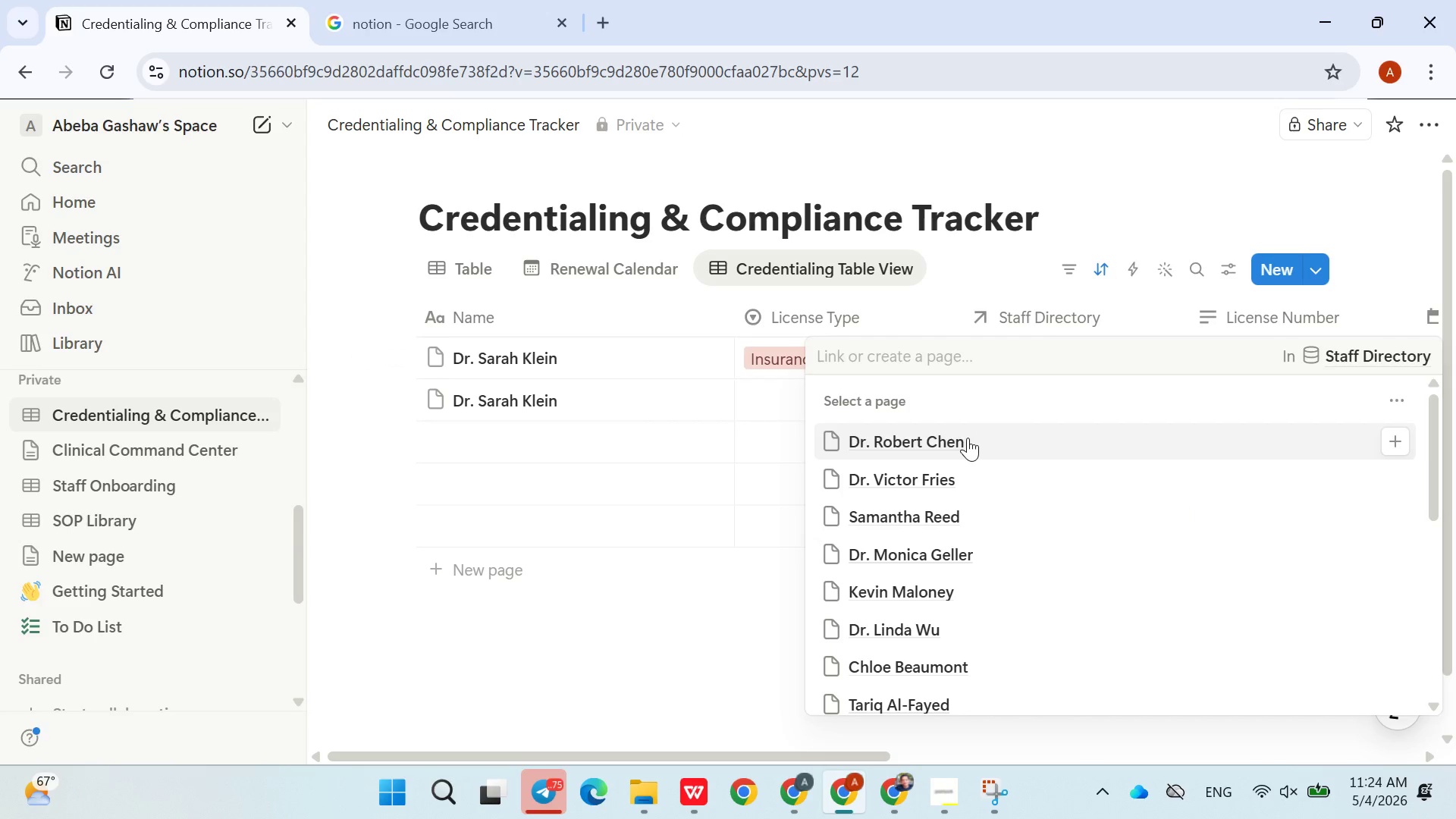 
wait(13.08)
 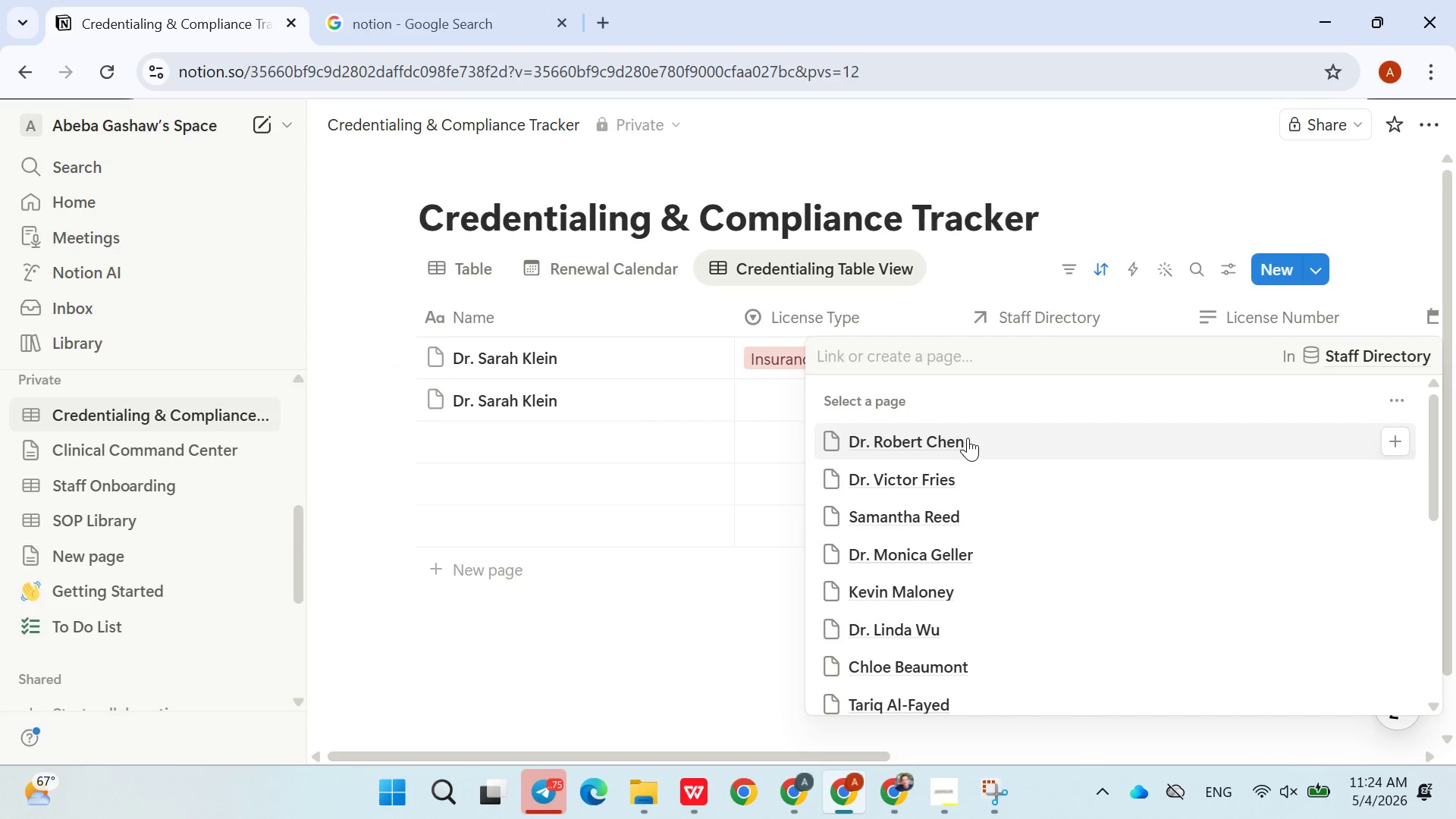 
left_click([1015, 257])
 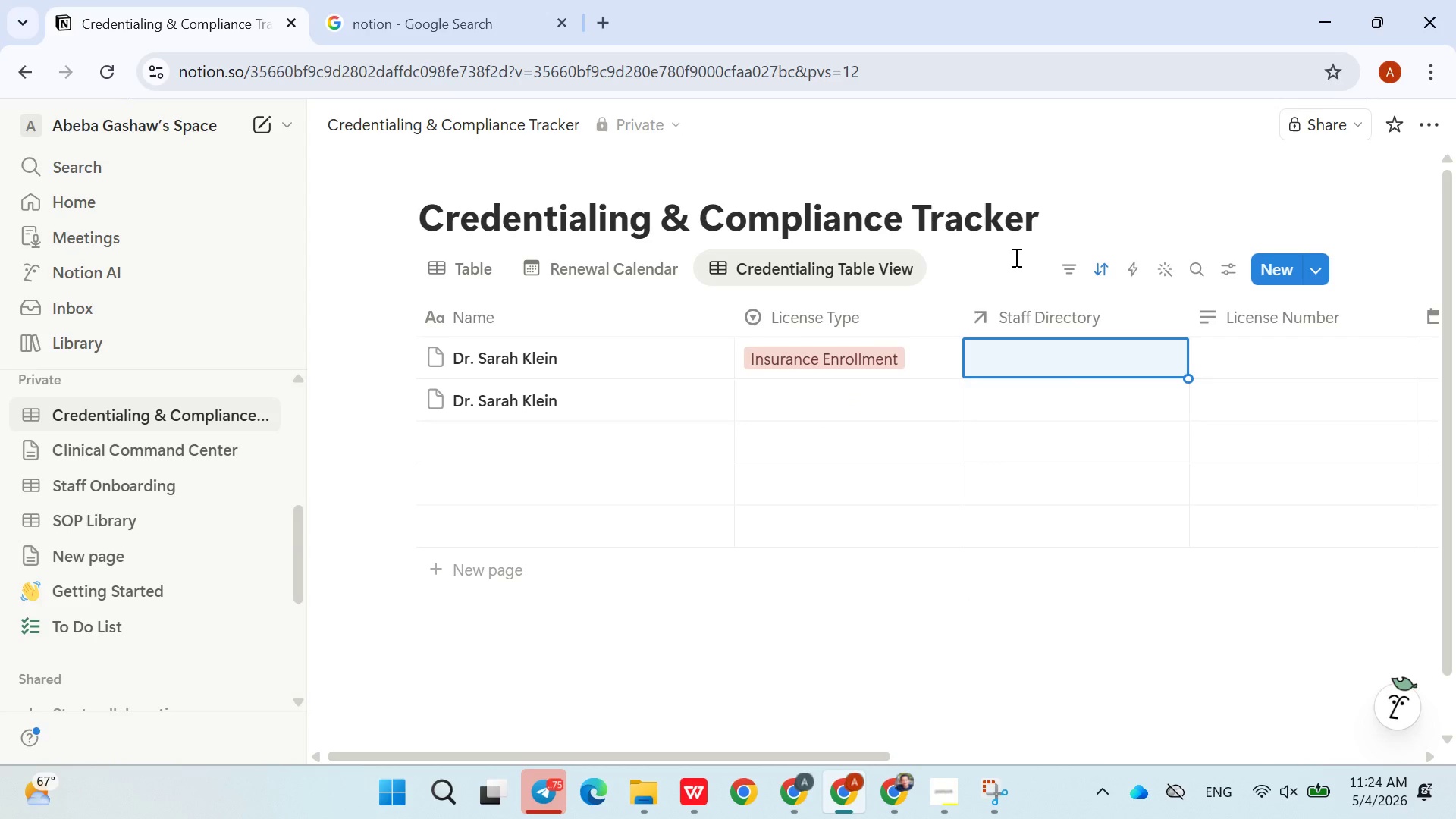 
left_click([1015, 257])
 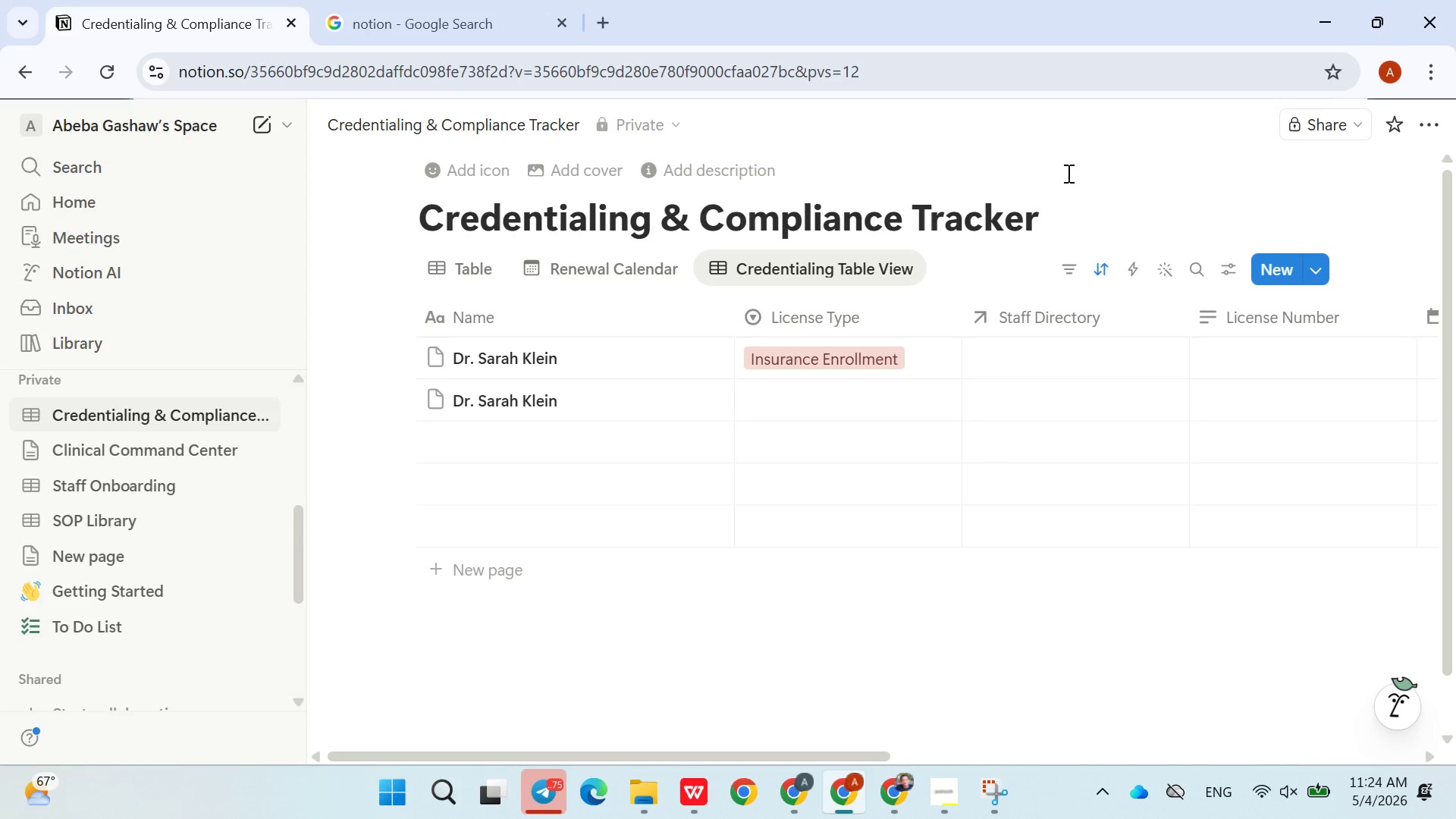 
left_click([1069, 177])
 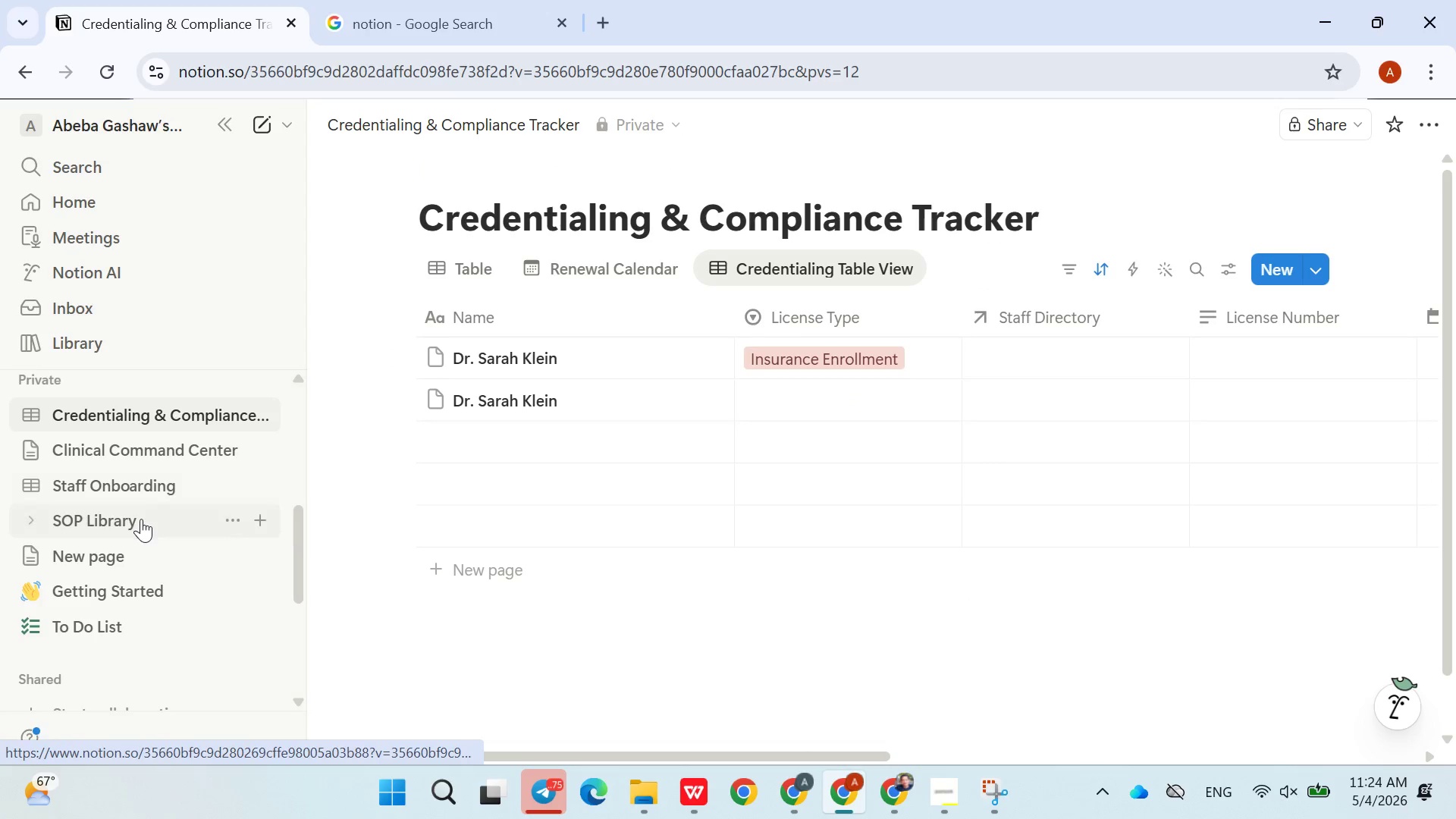 
left_click([124, 450])
 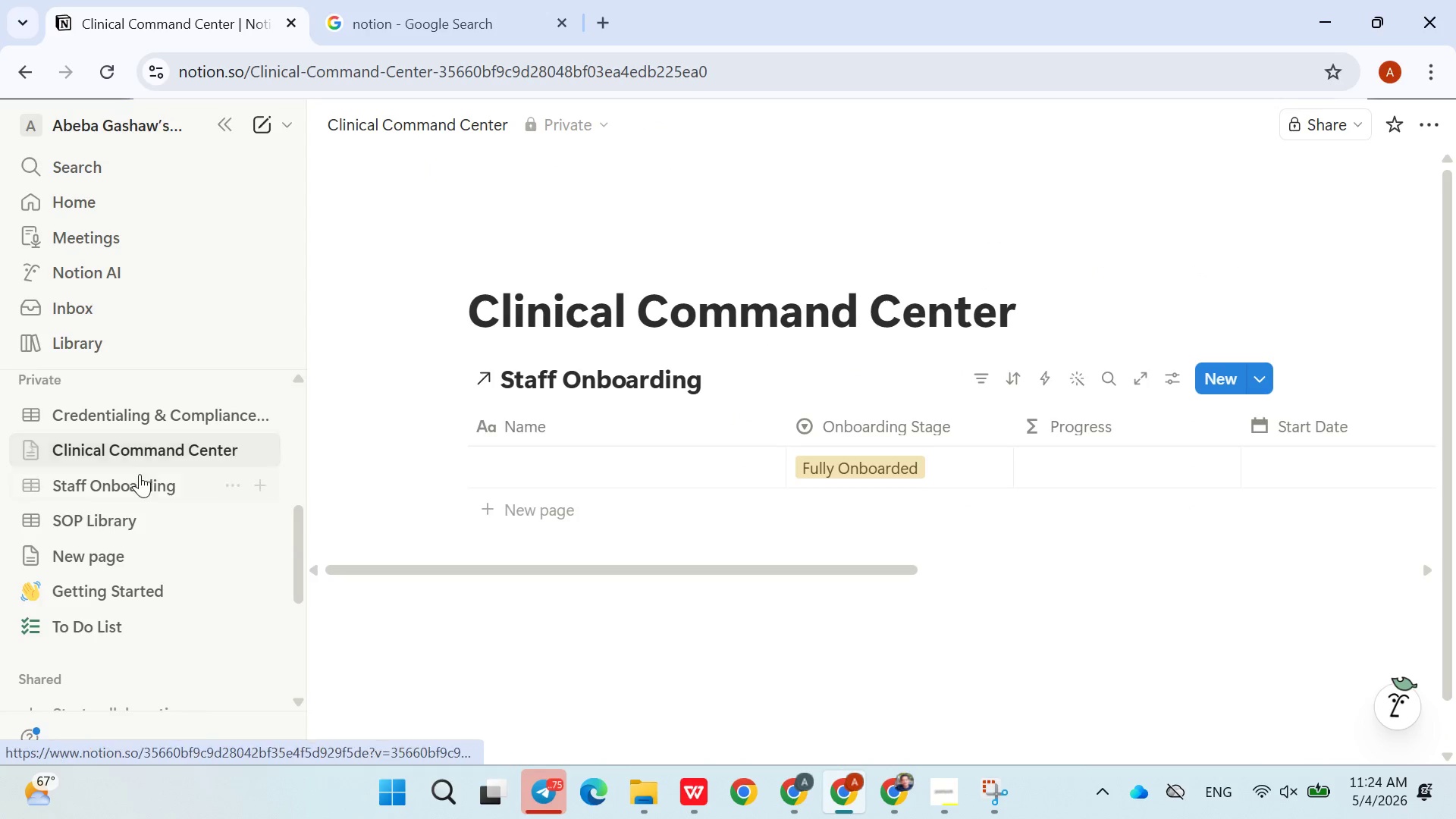 
left_click([128, 488])
 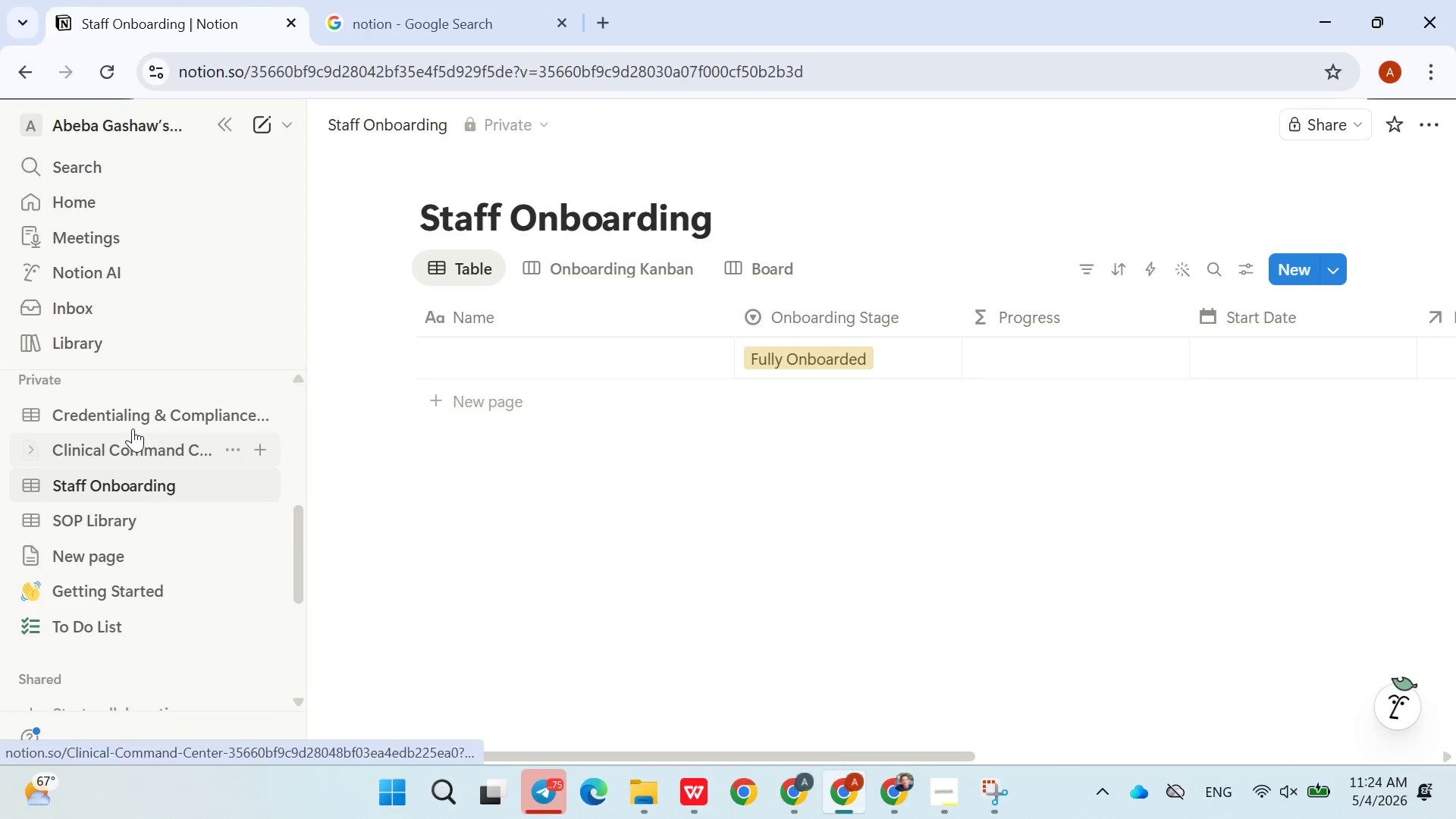 
mouse_move([115, 521])
 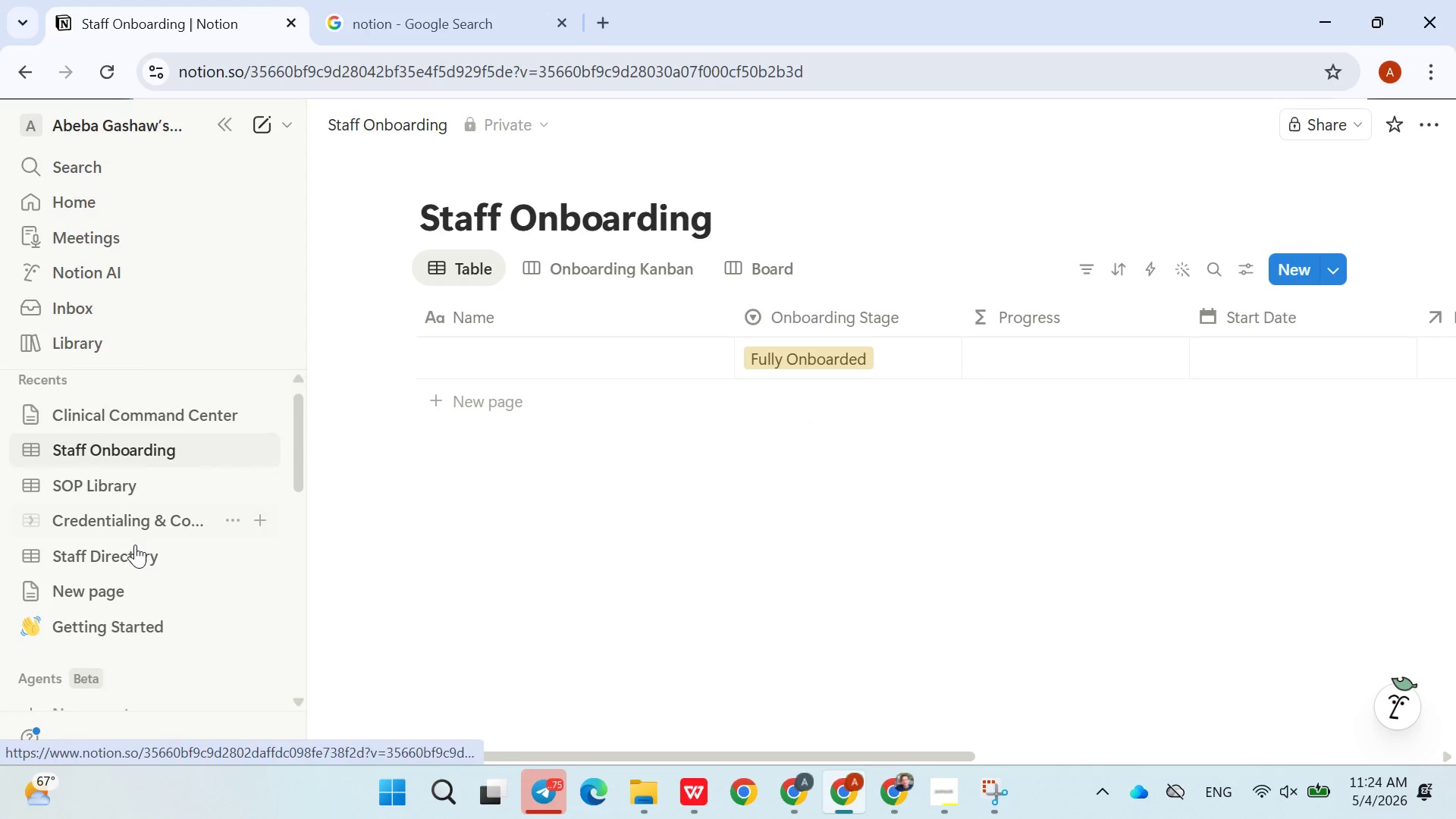 
left_click([133, 545])
 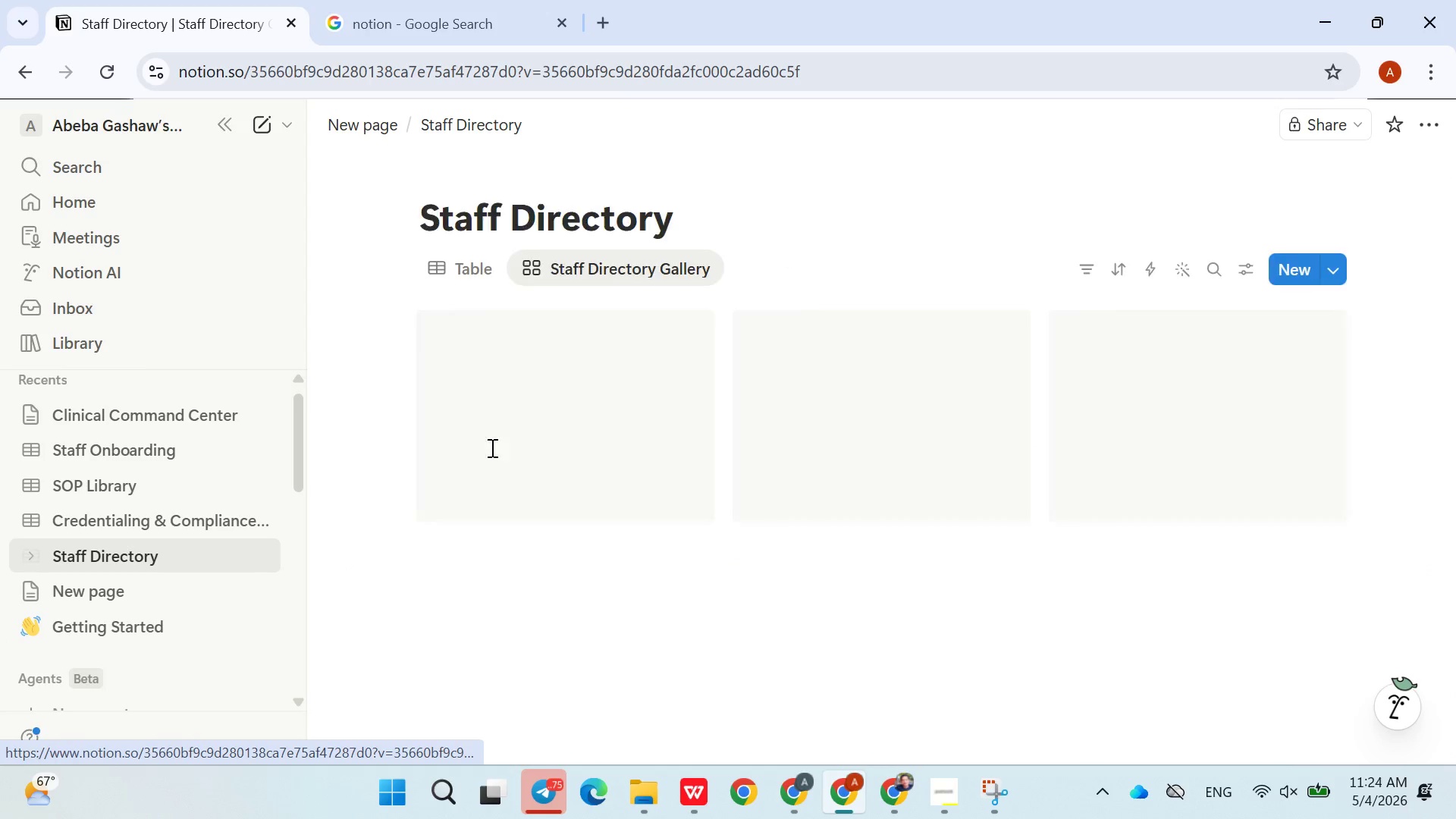 
mouse_move([655, 492])
 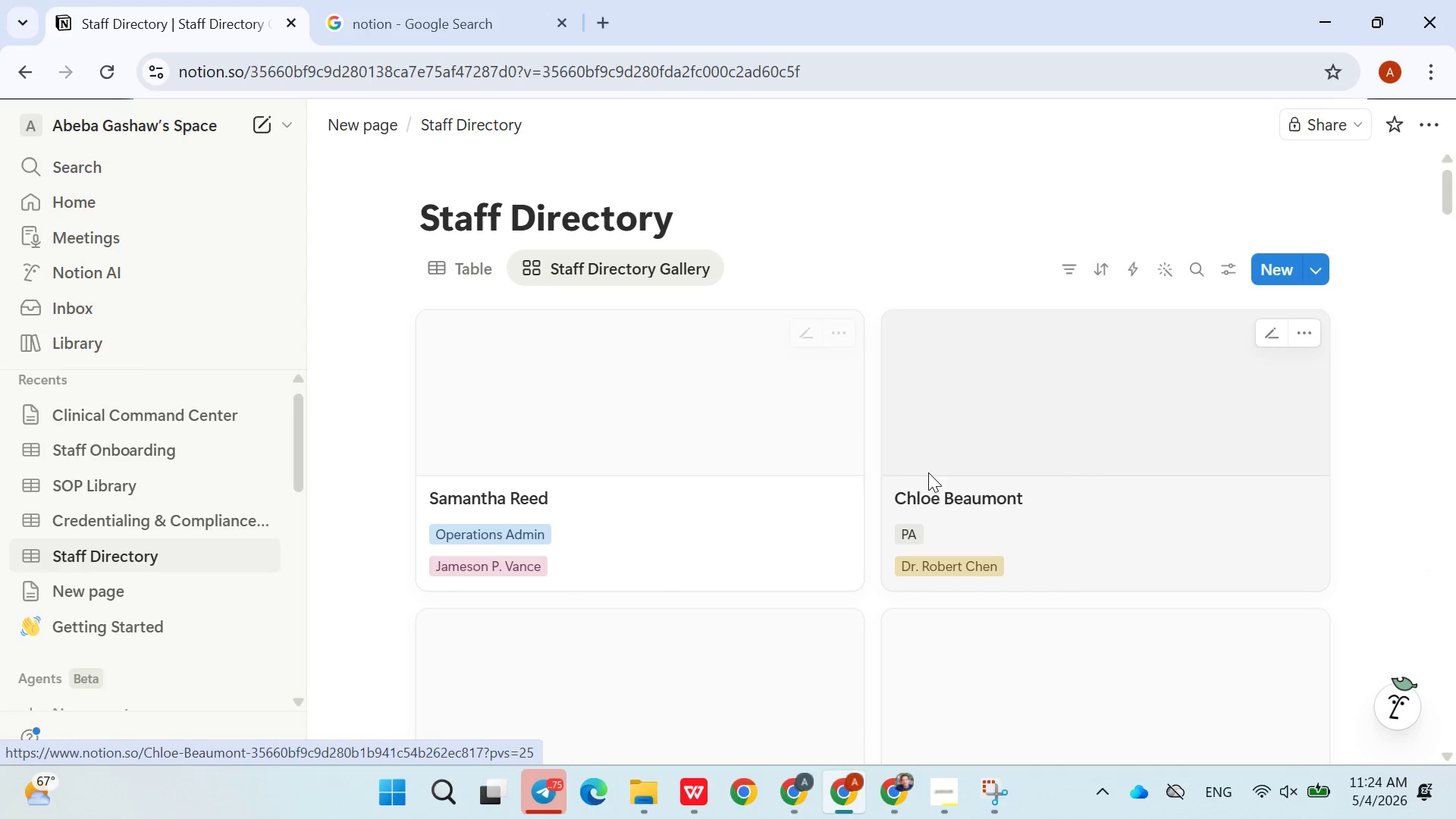 
left_click([466, 267])
 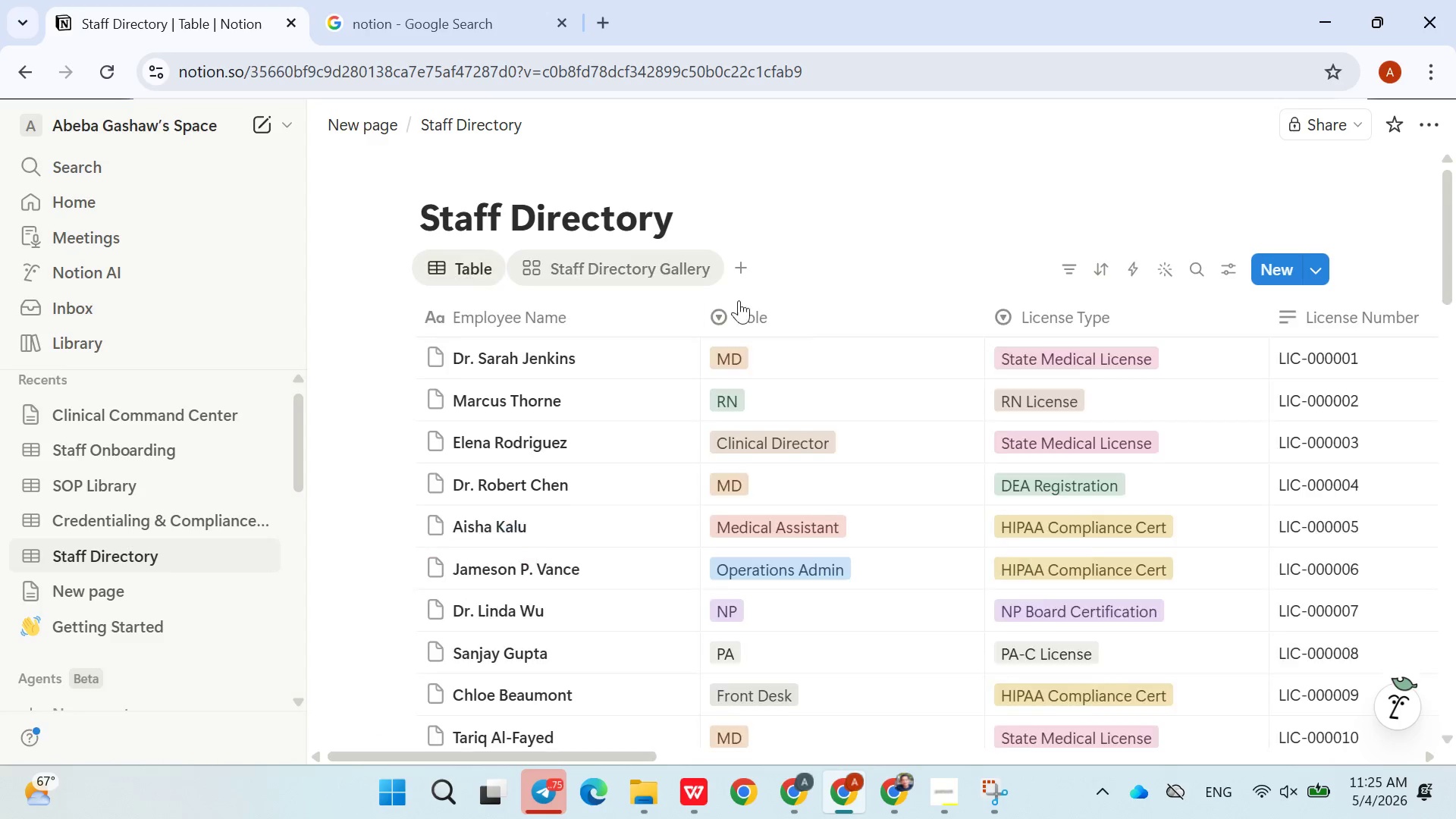 
mouse_move([884, 391])
 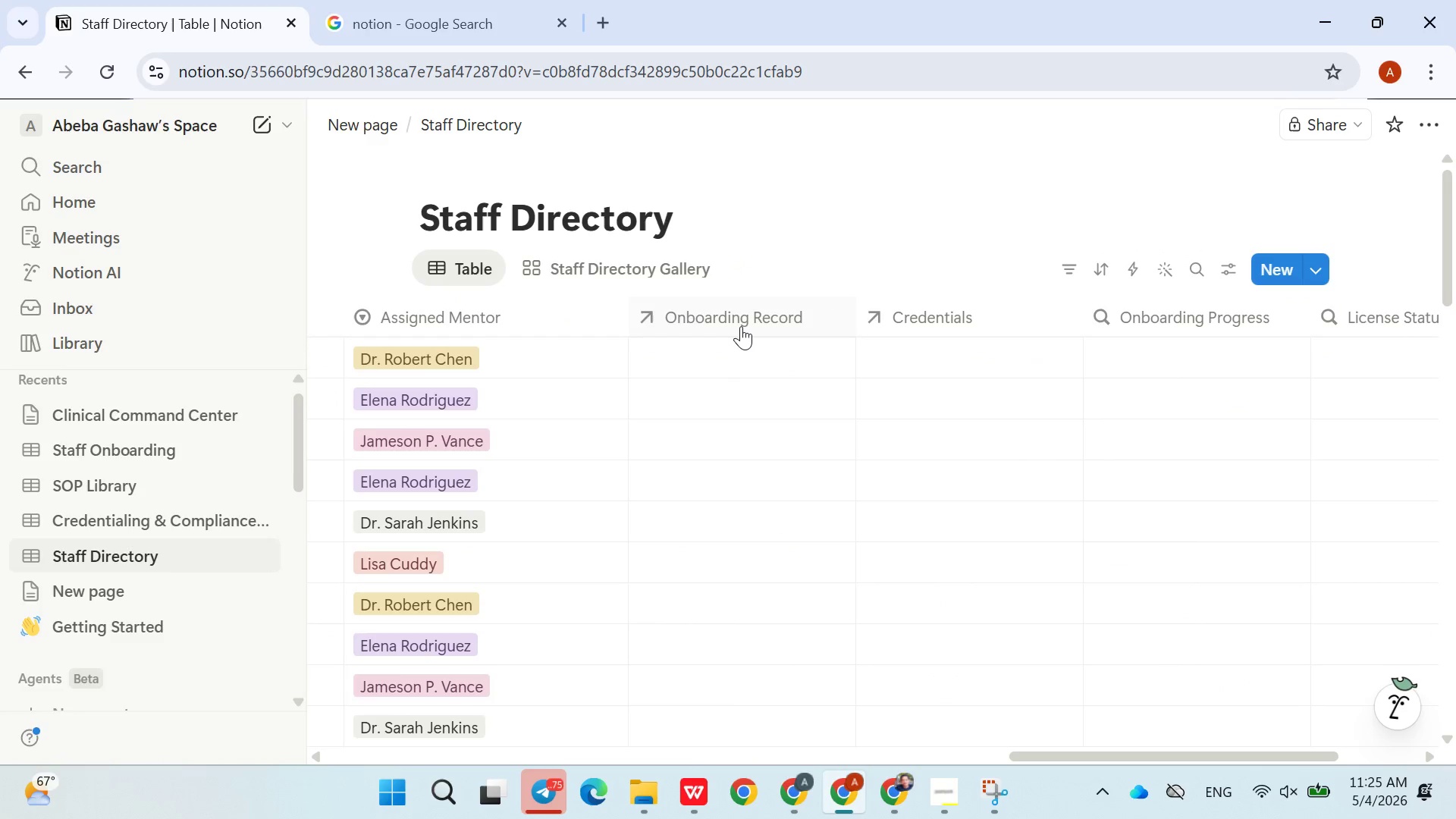 
double_click([740, 326])
 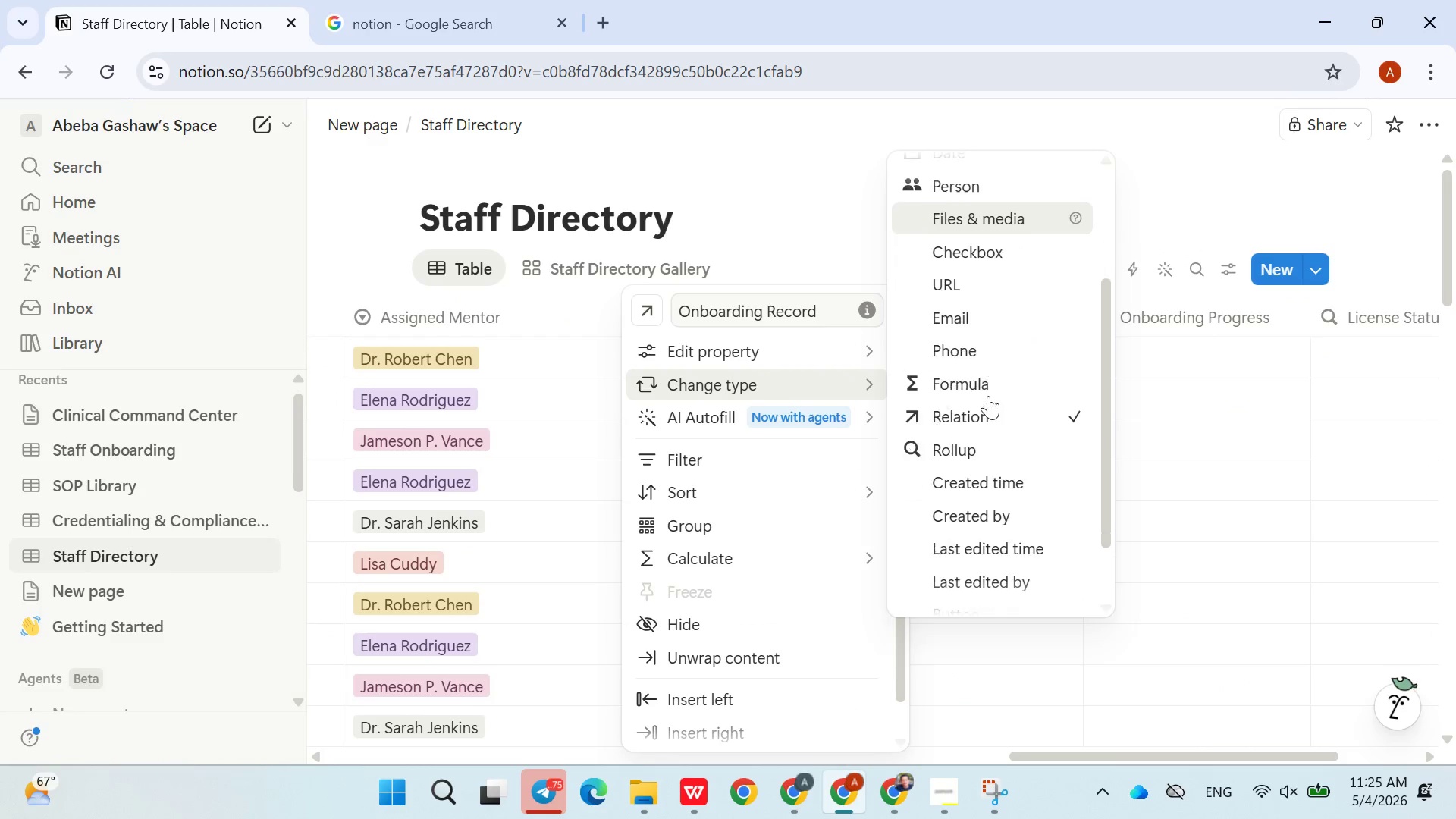 
left_click([1011, 384])
 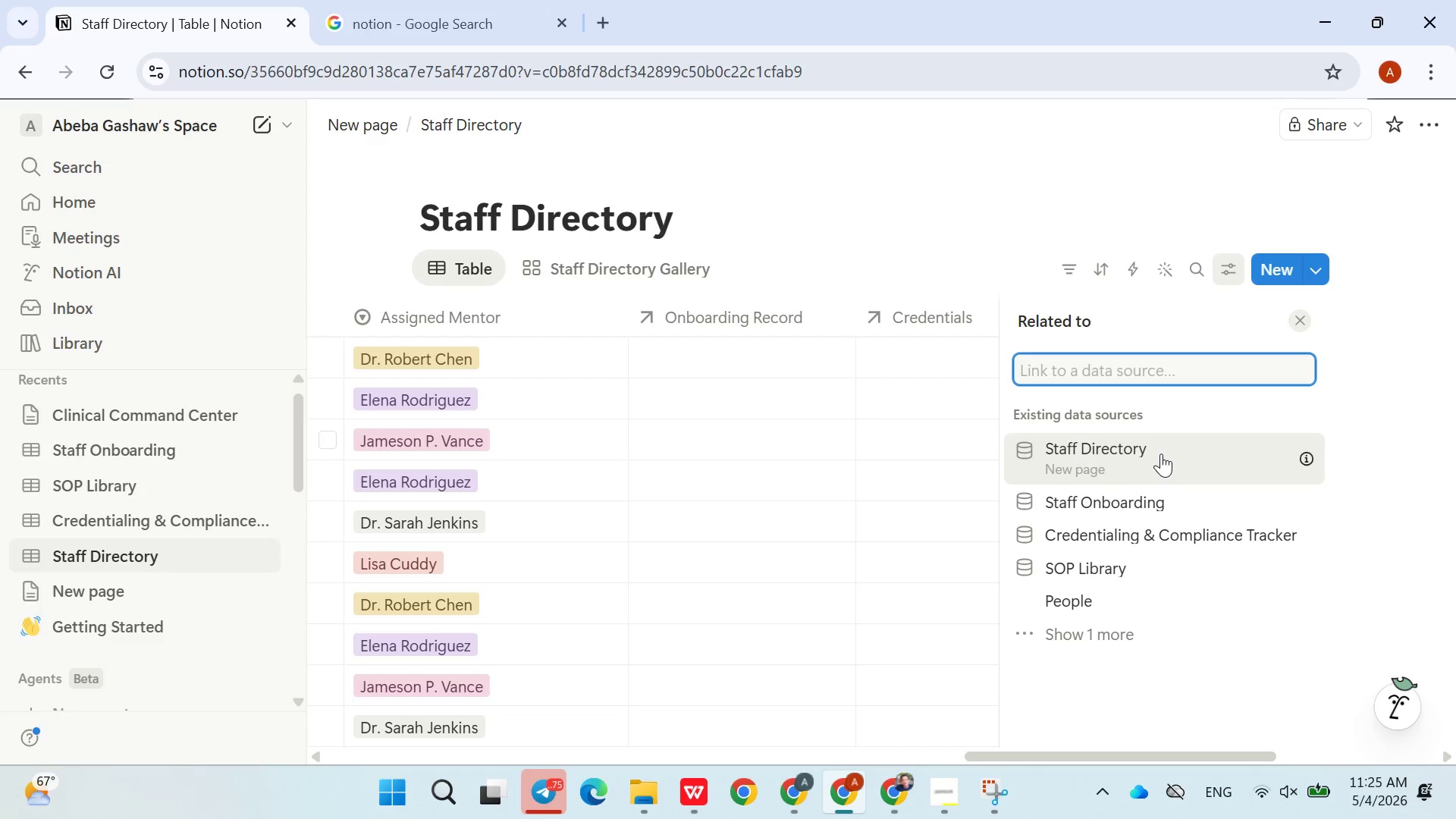 
wait(5.67)
 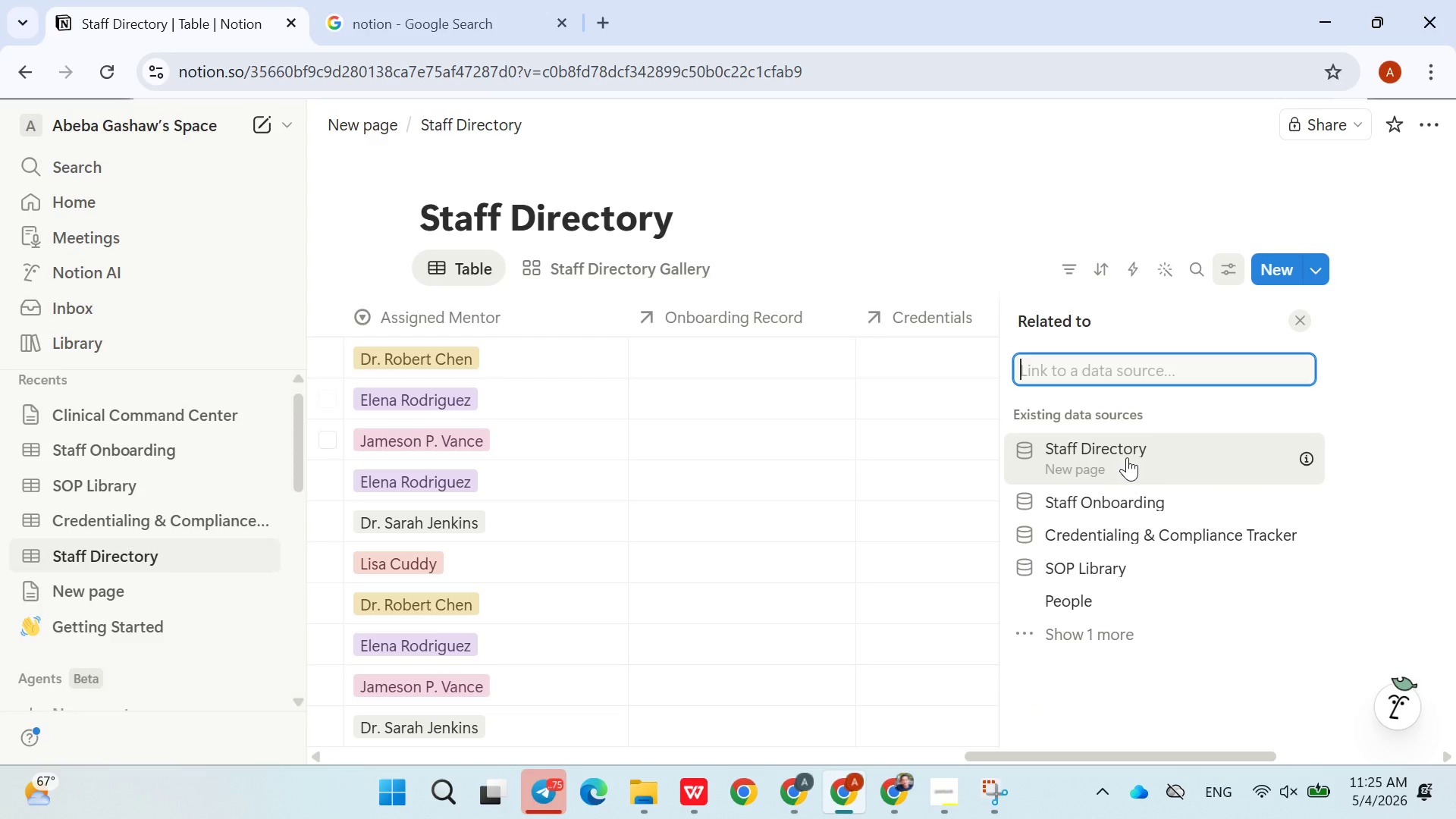 
left_click([1140, 496])
 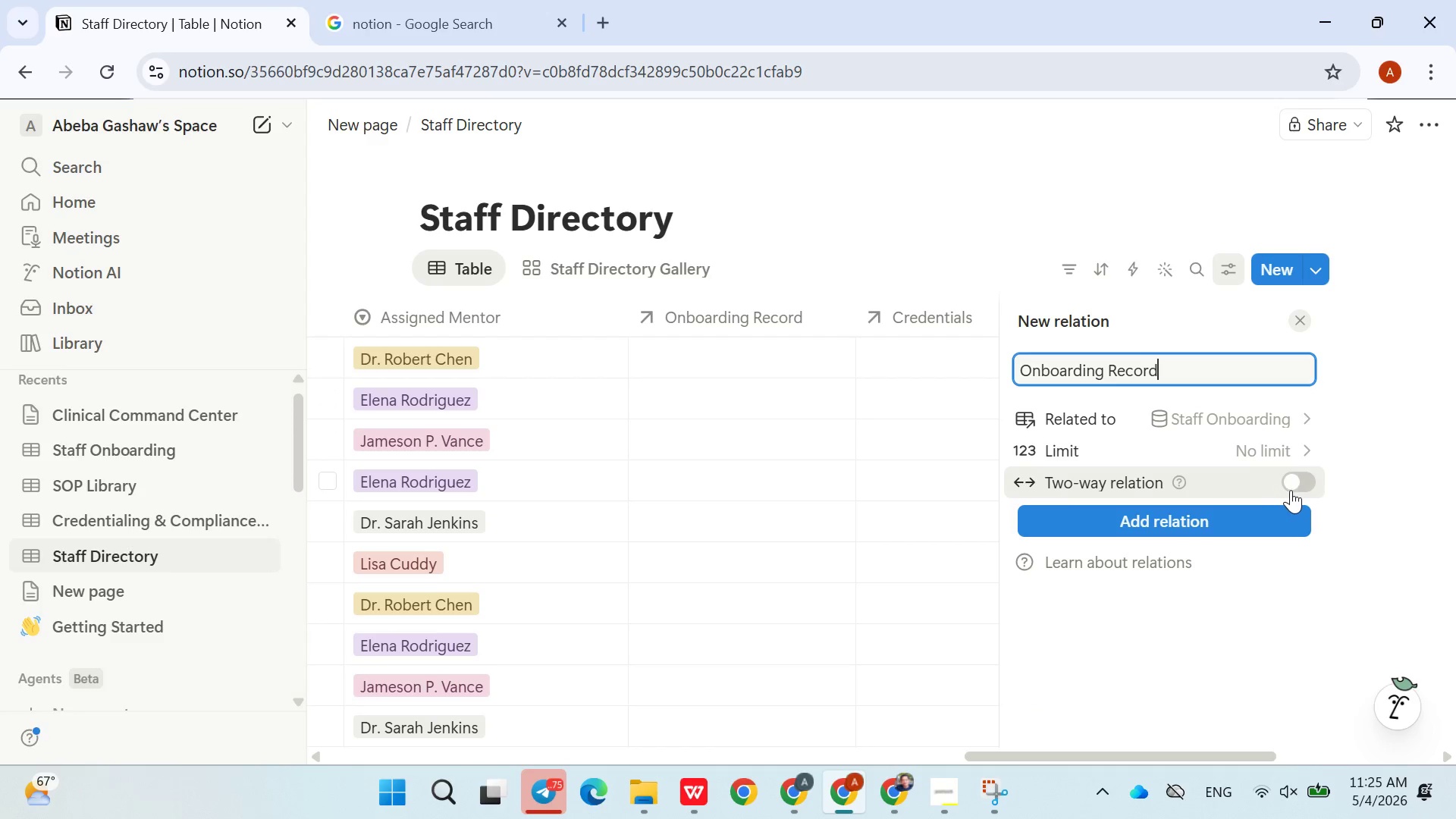 
left_click([1298, 483])
 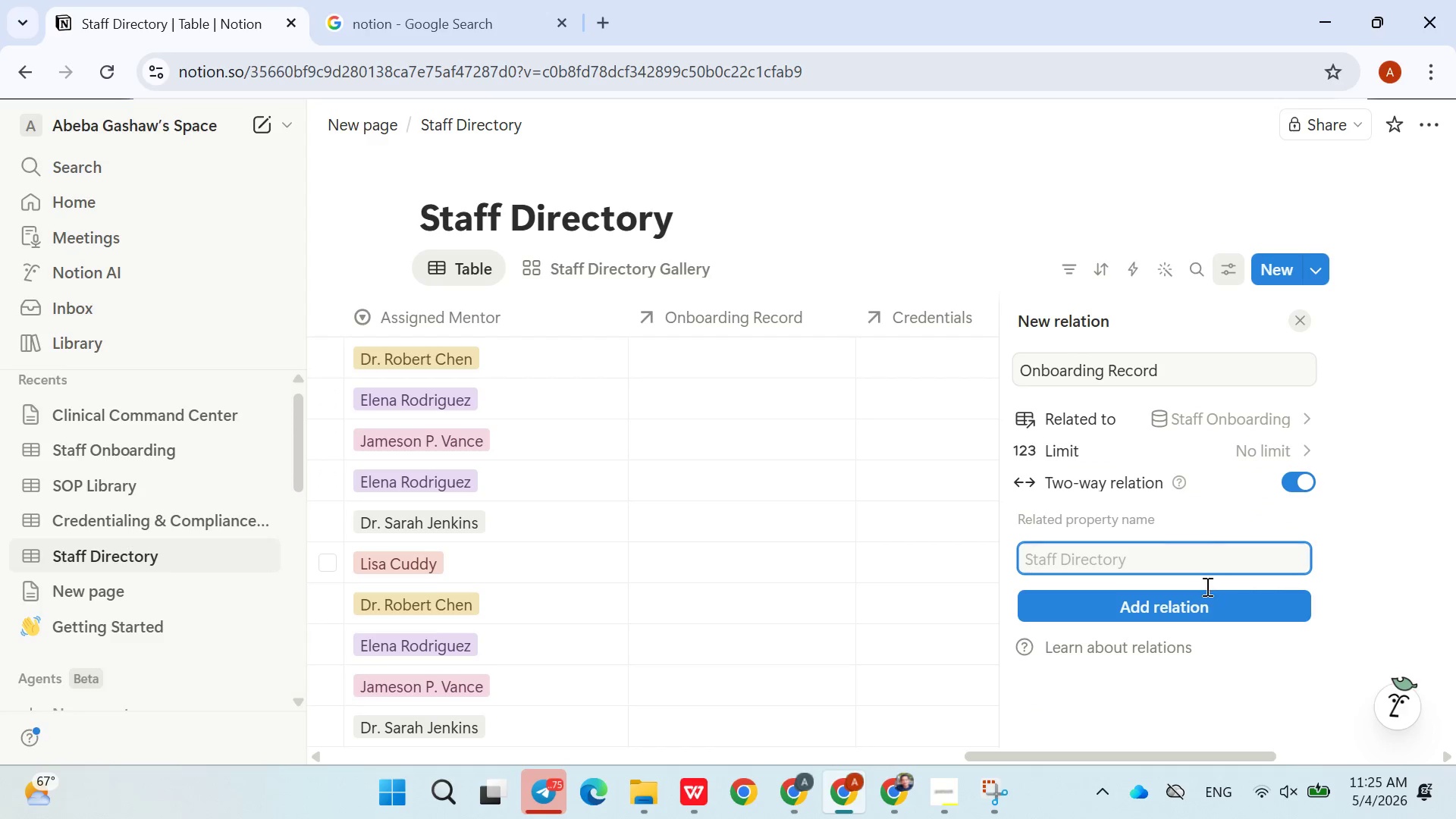 
left_click([1202, 601])
 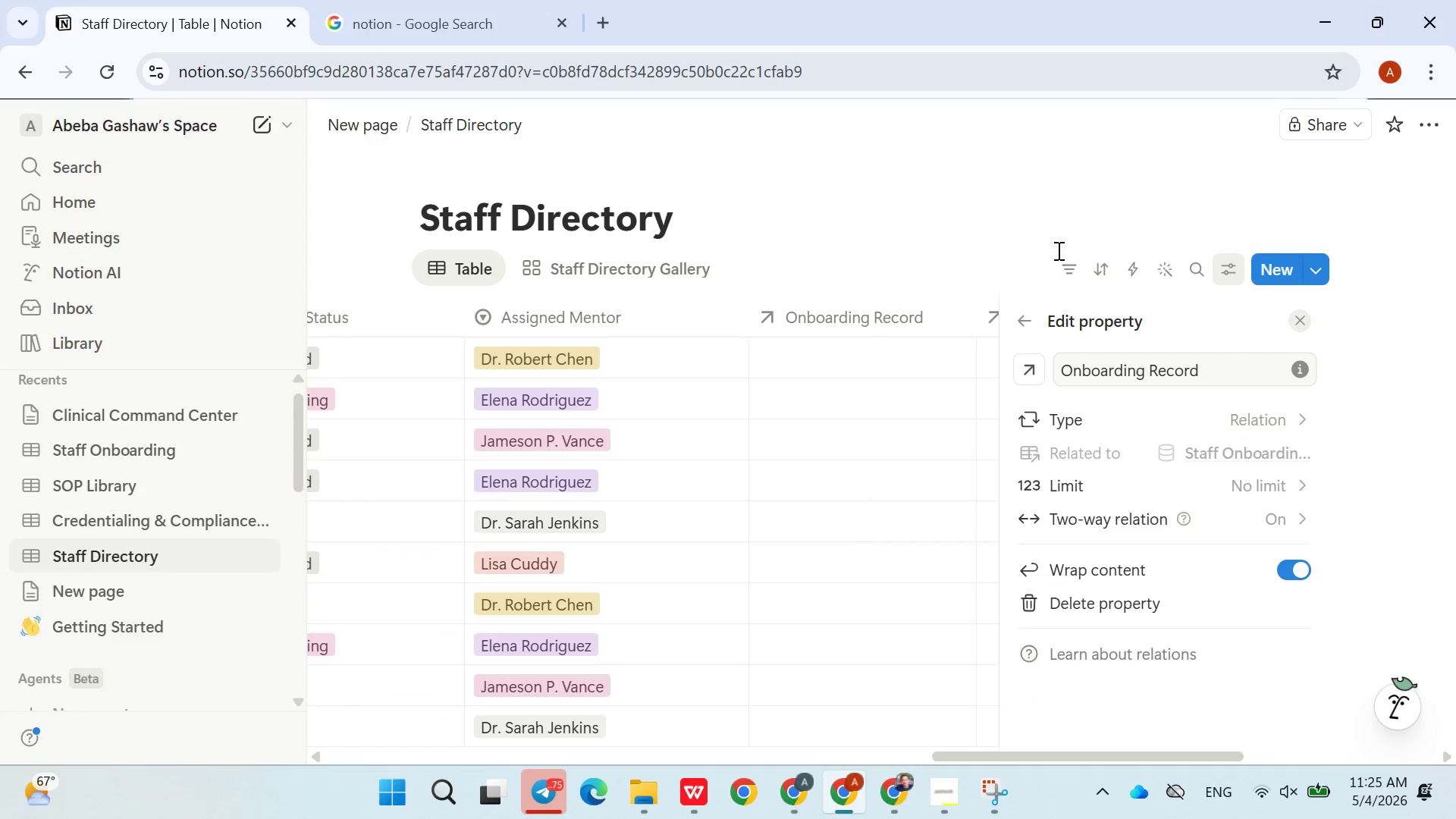 
left_click([994, 247])
 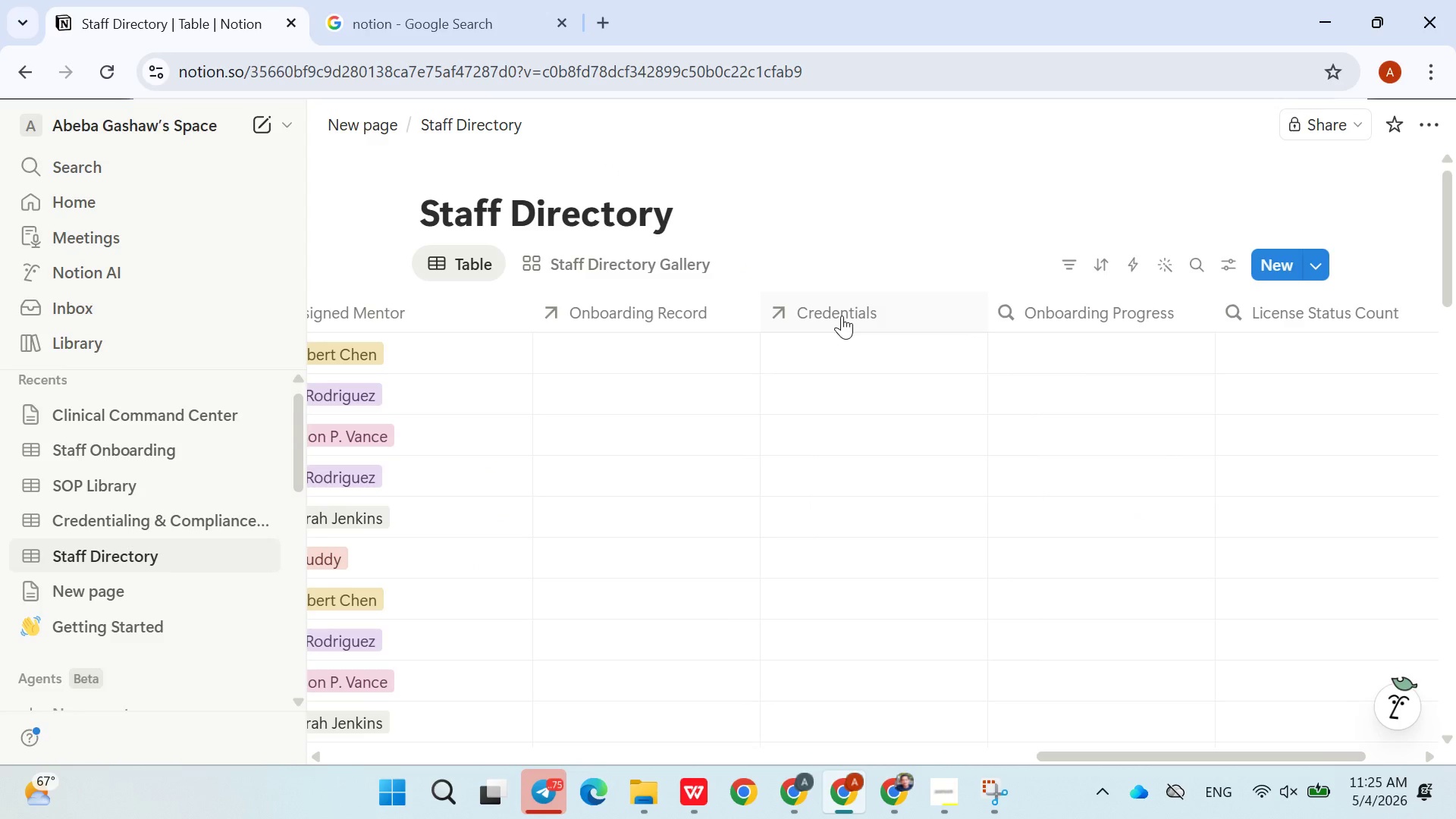 
left_click([837, 309])
 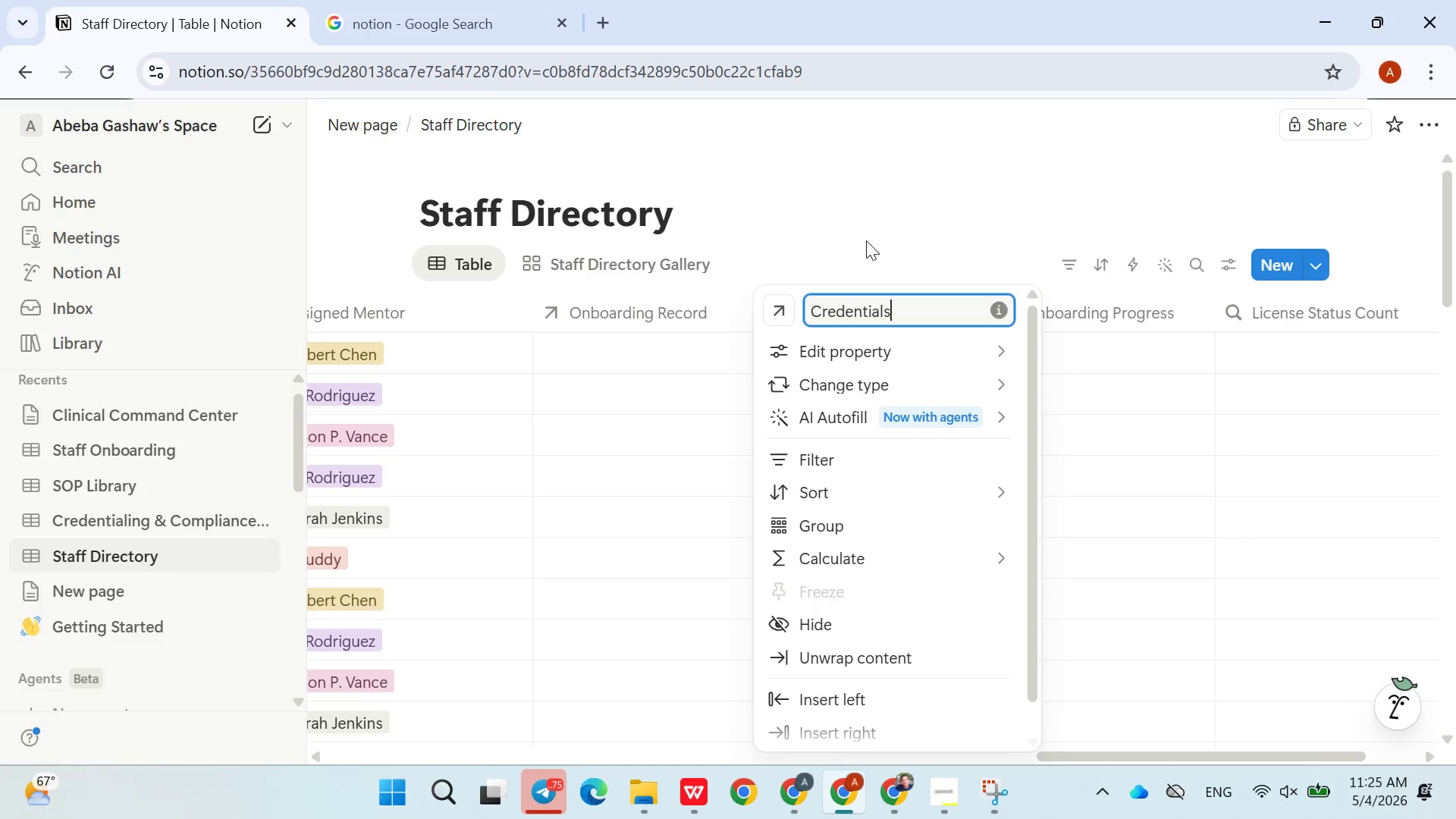 
left_click([868, 240])
 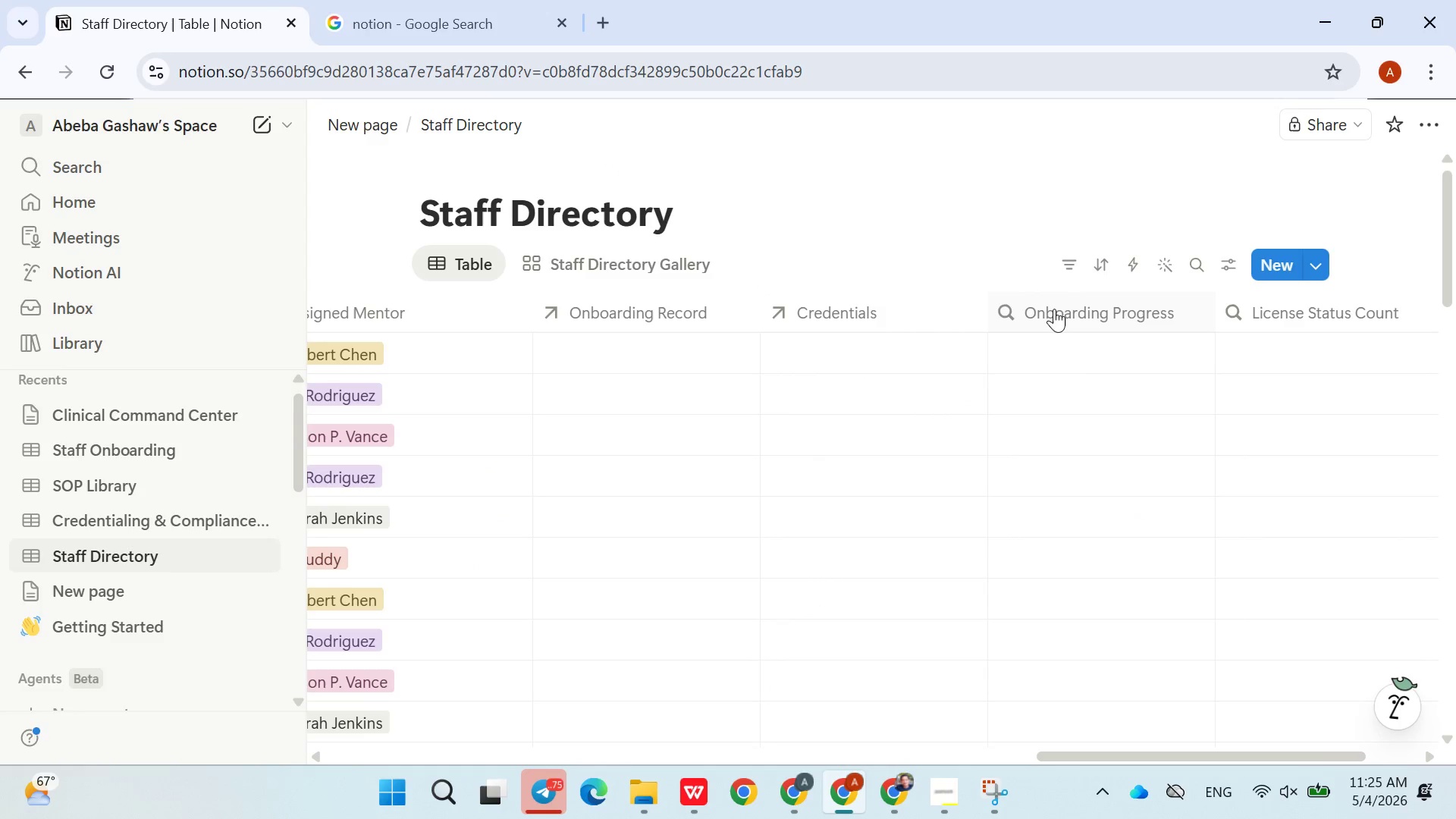 
left_click([1062, 309])
 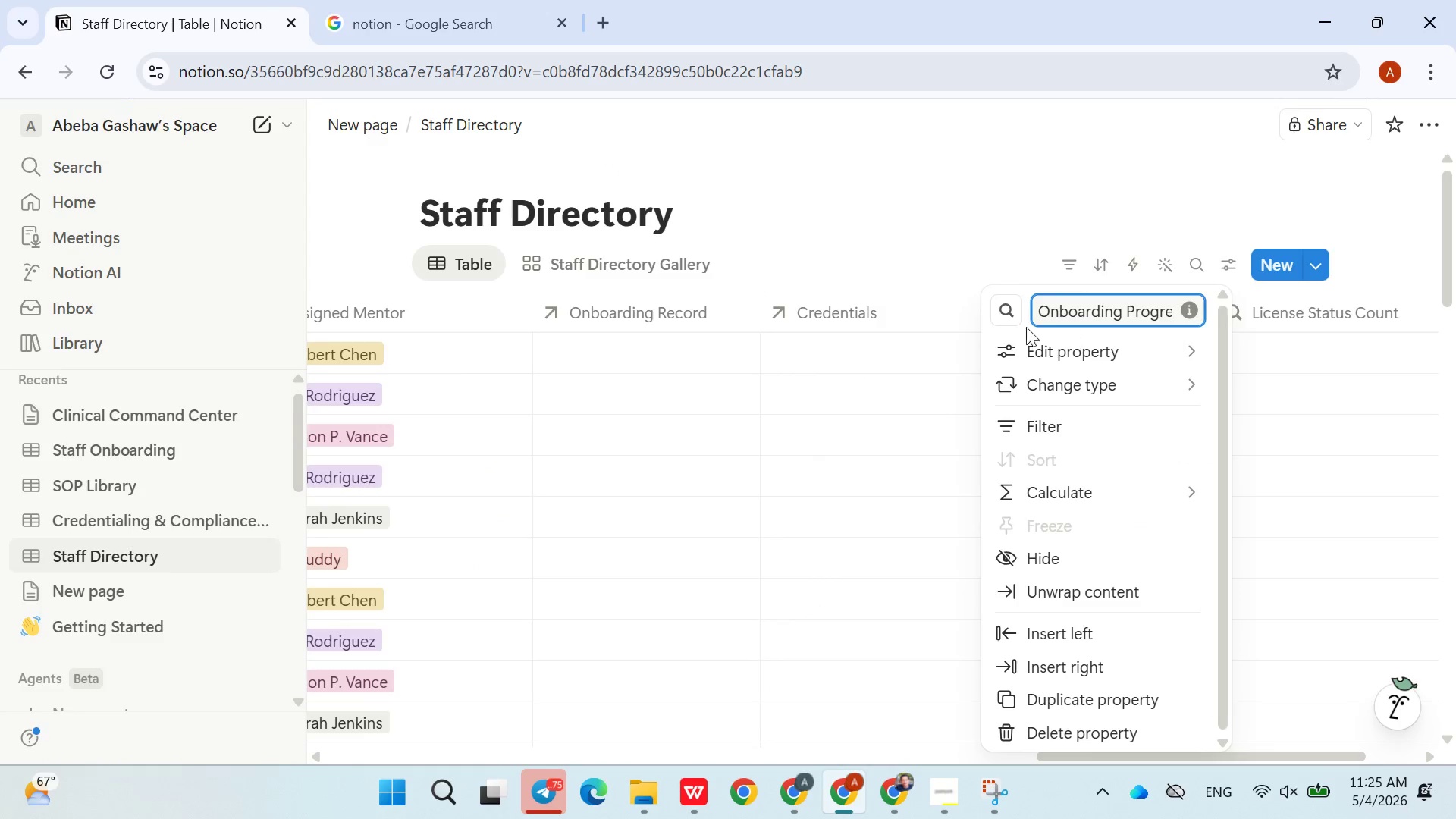 
left_click([997, 281])
 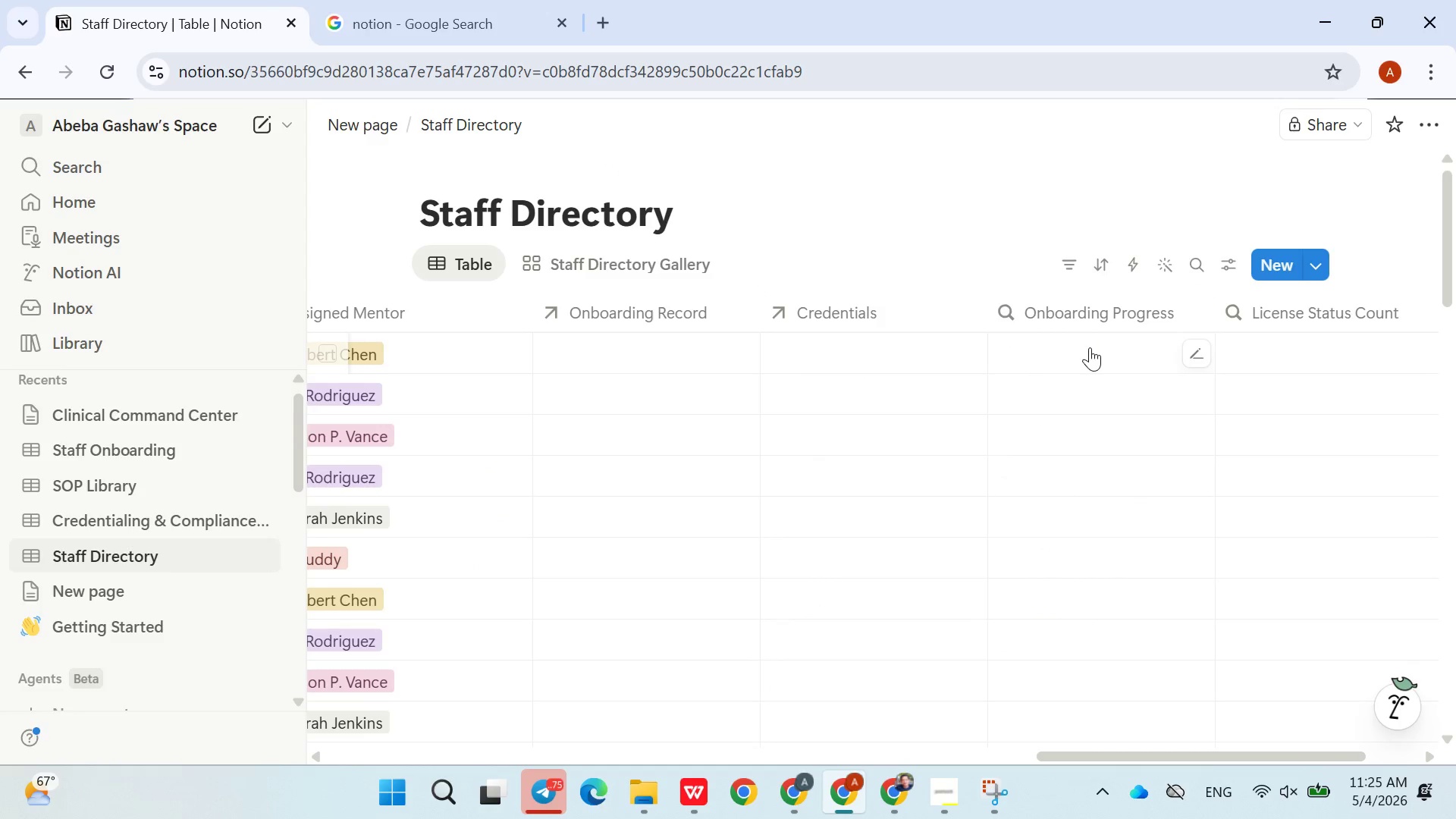 
left_click([1198, 361])
 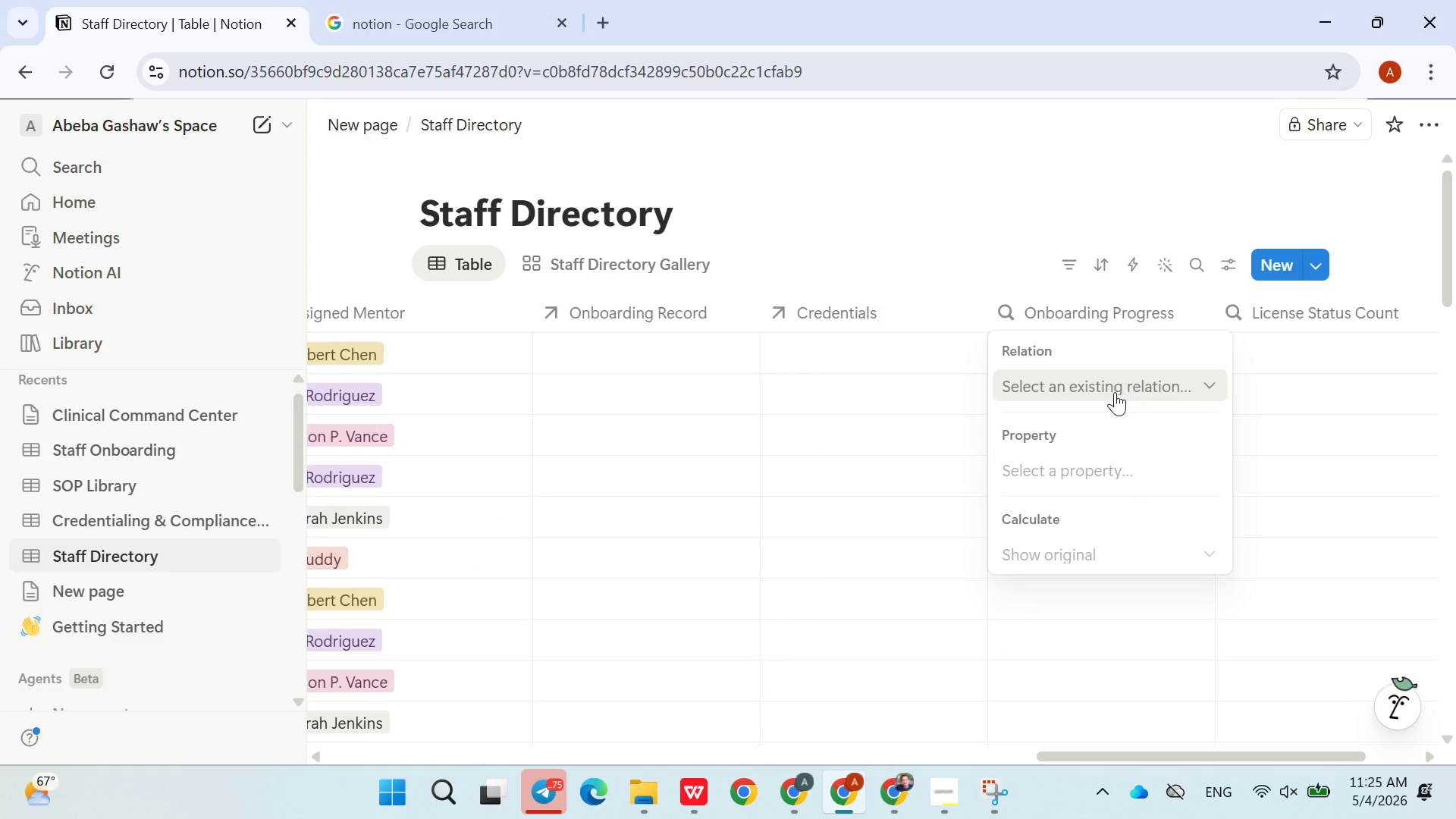 
left_click([1112, 390])
 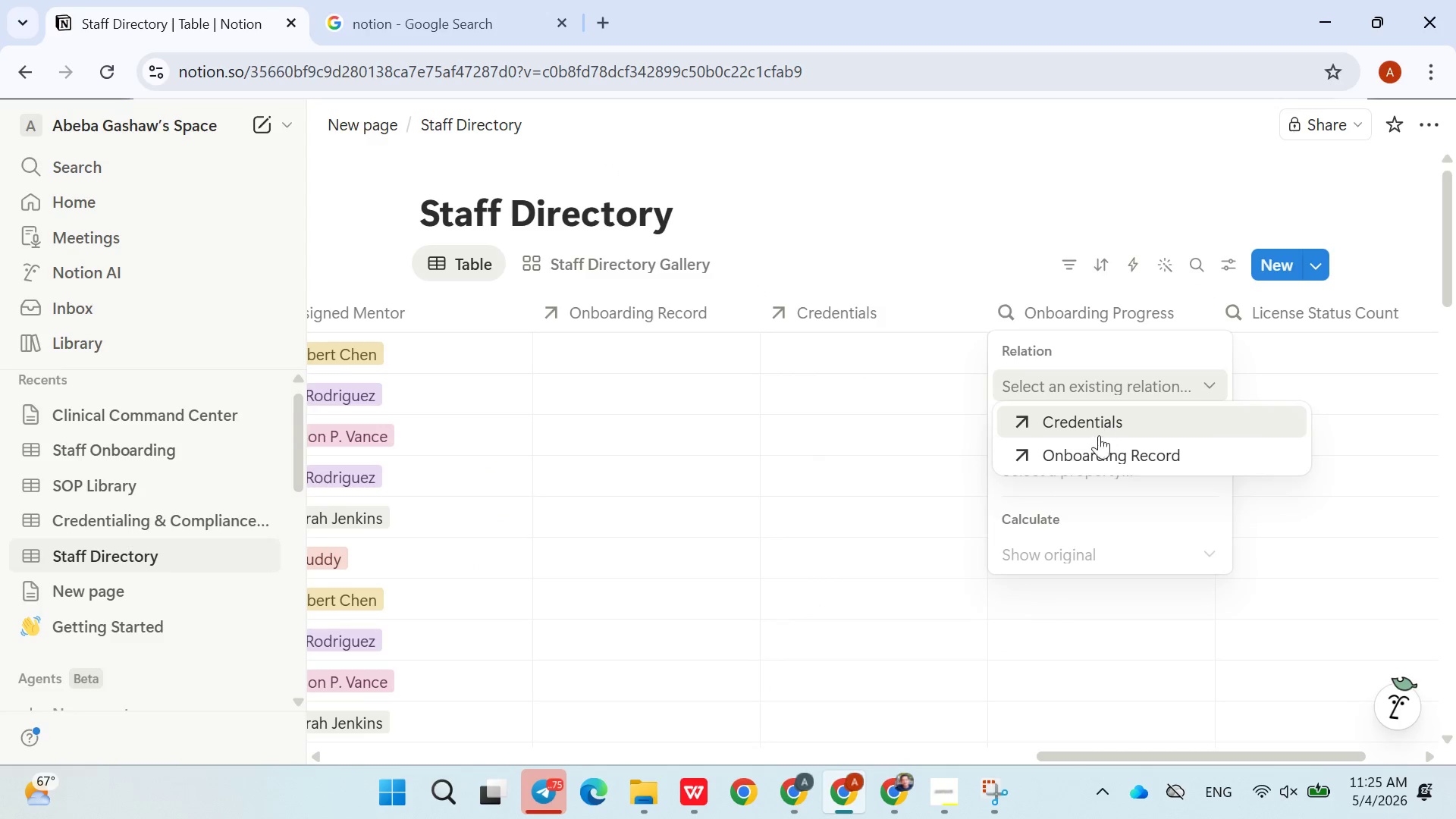 
left_click([1095, 452])
 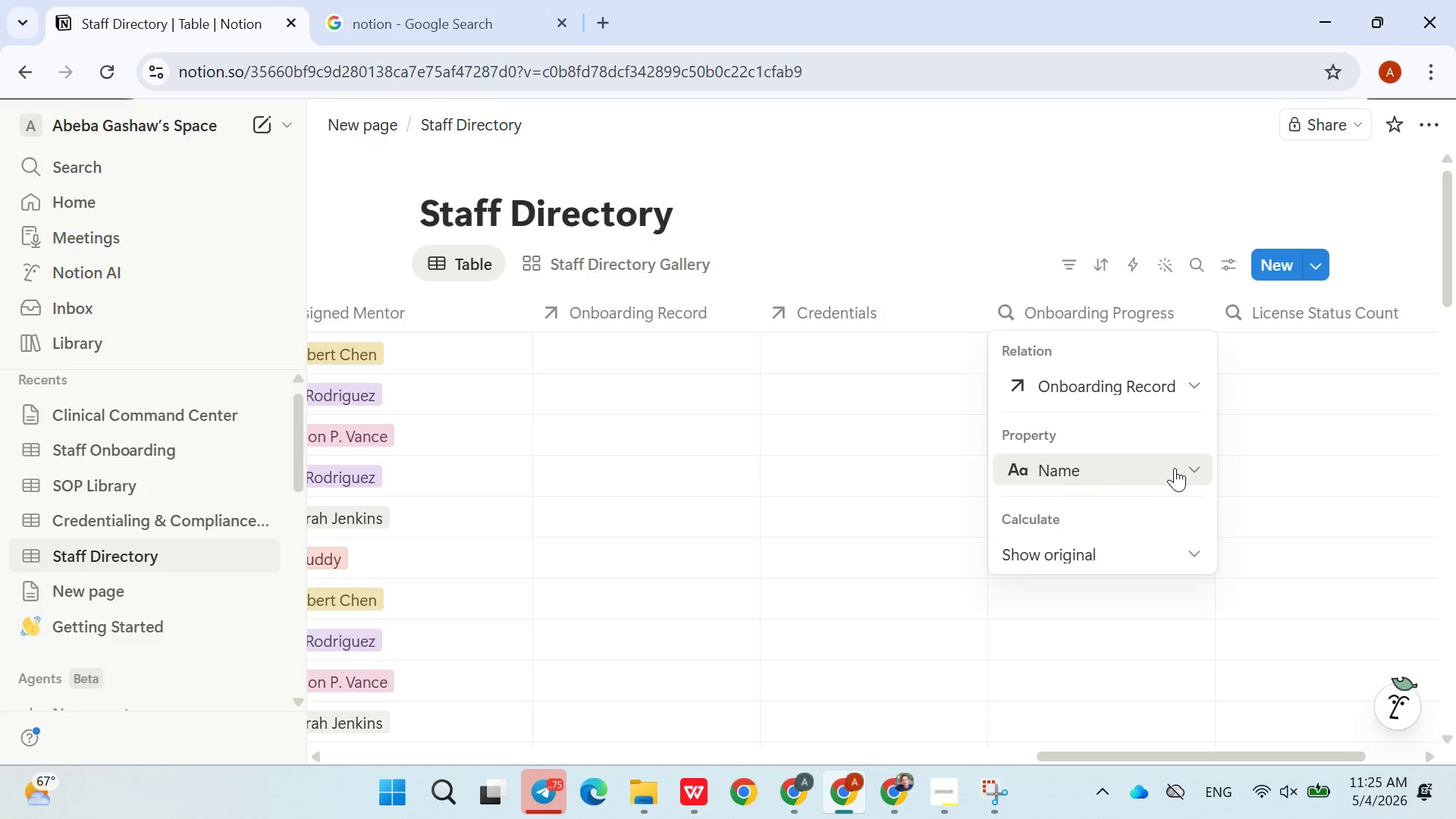 
left_click([1247, 452])
 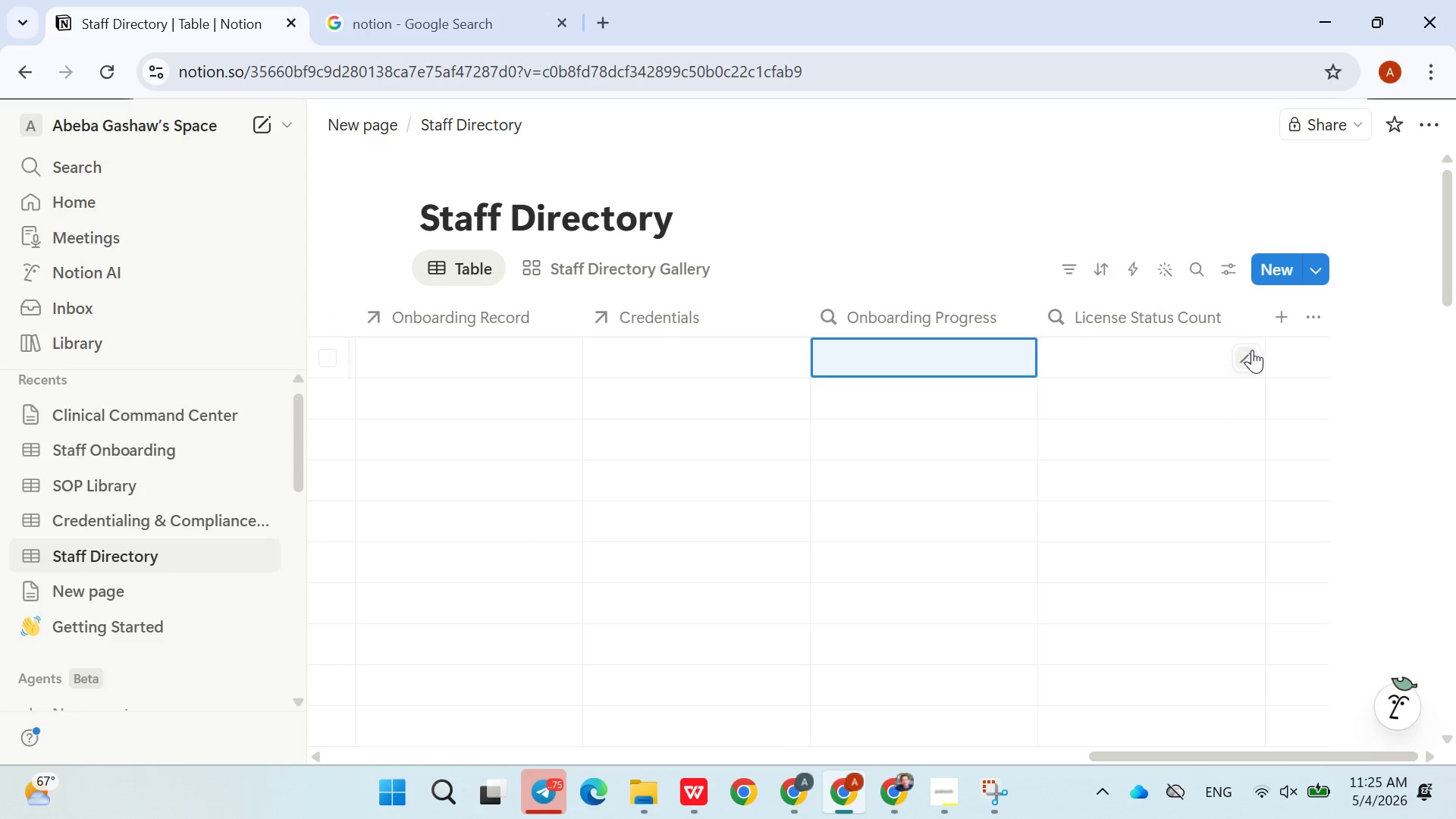 
left_click([1251, 350])
 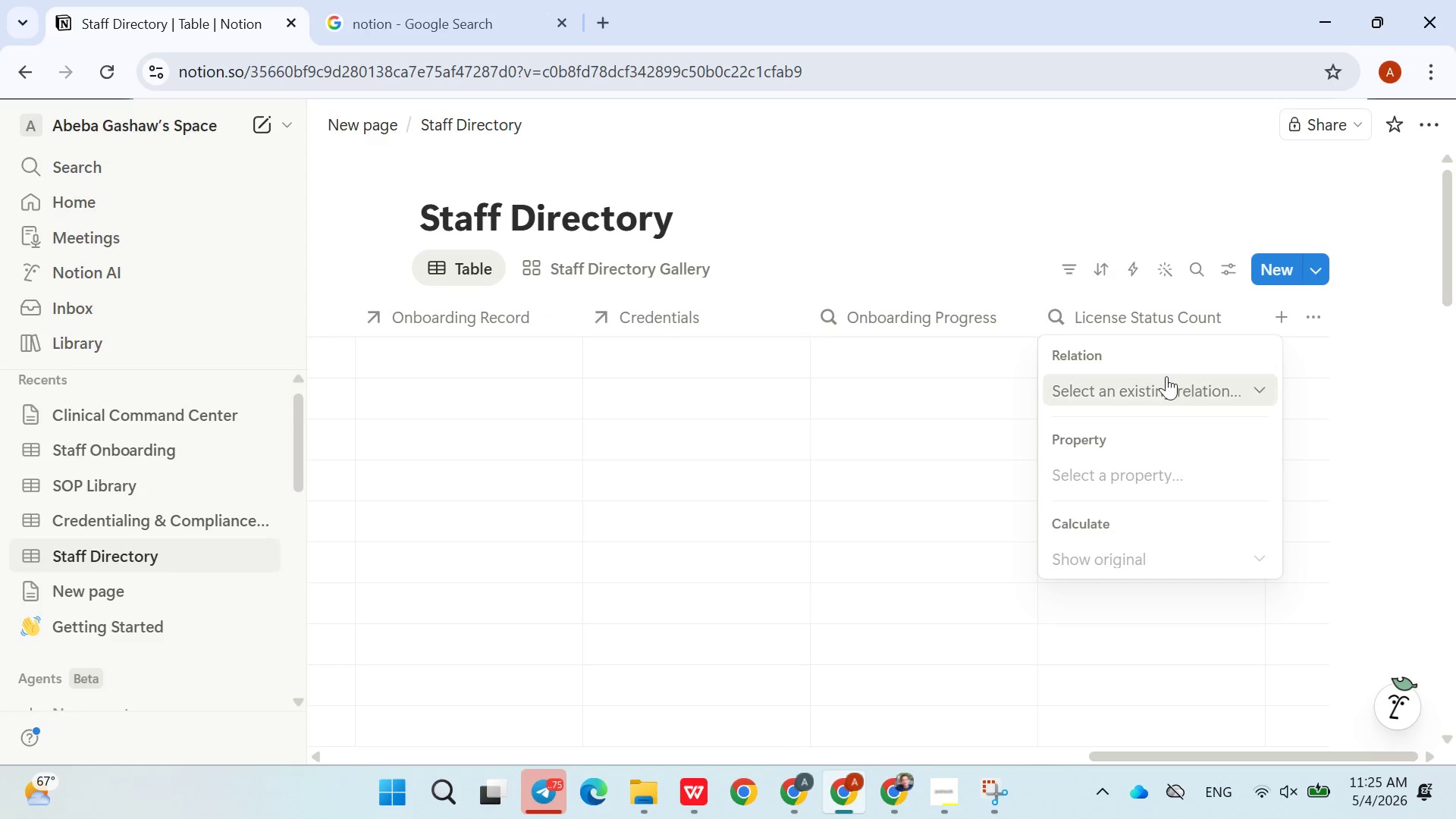 
left_click([1160, 376])
 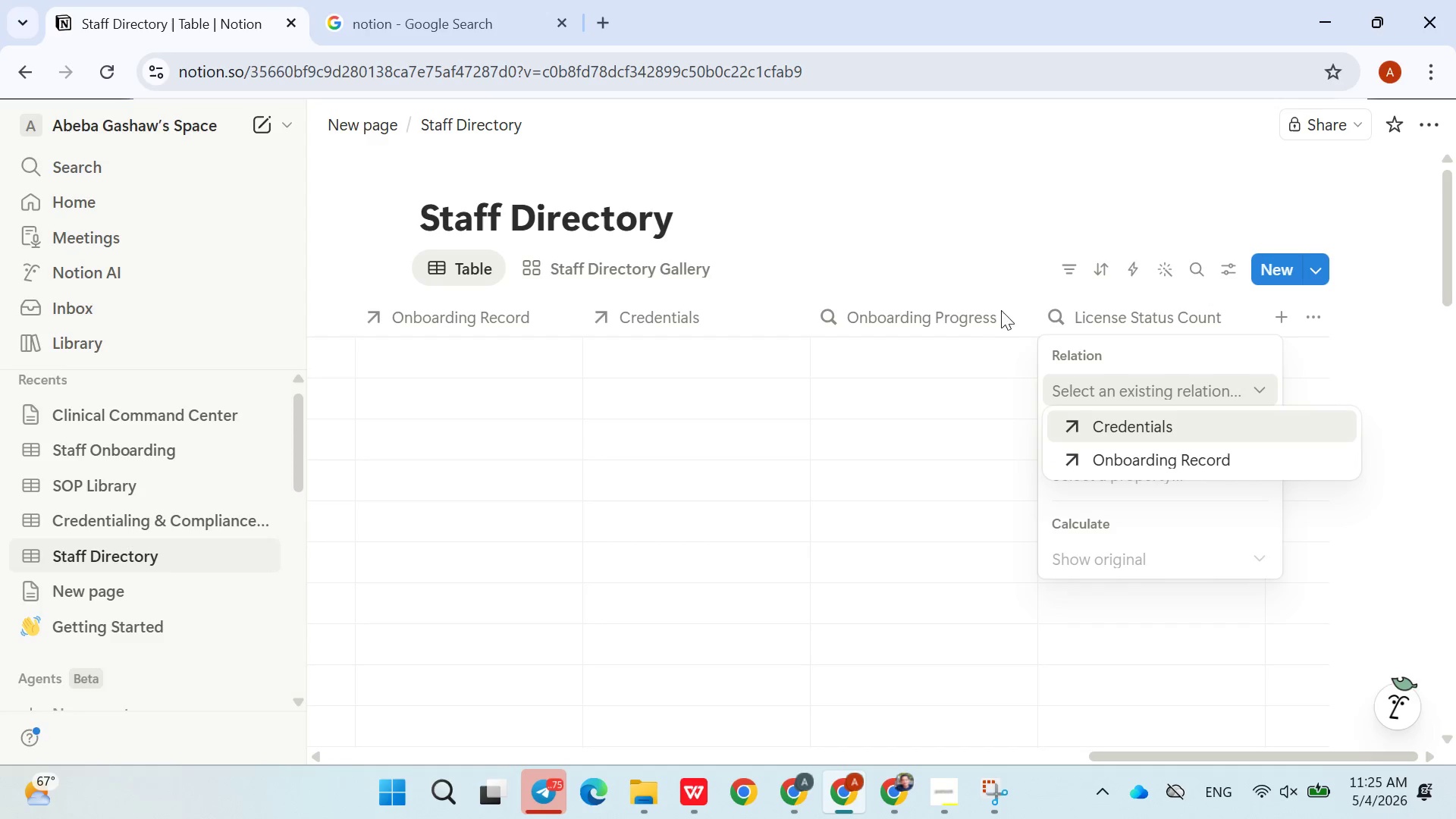 
wait(13.77)
 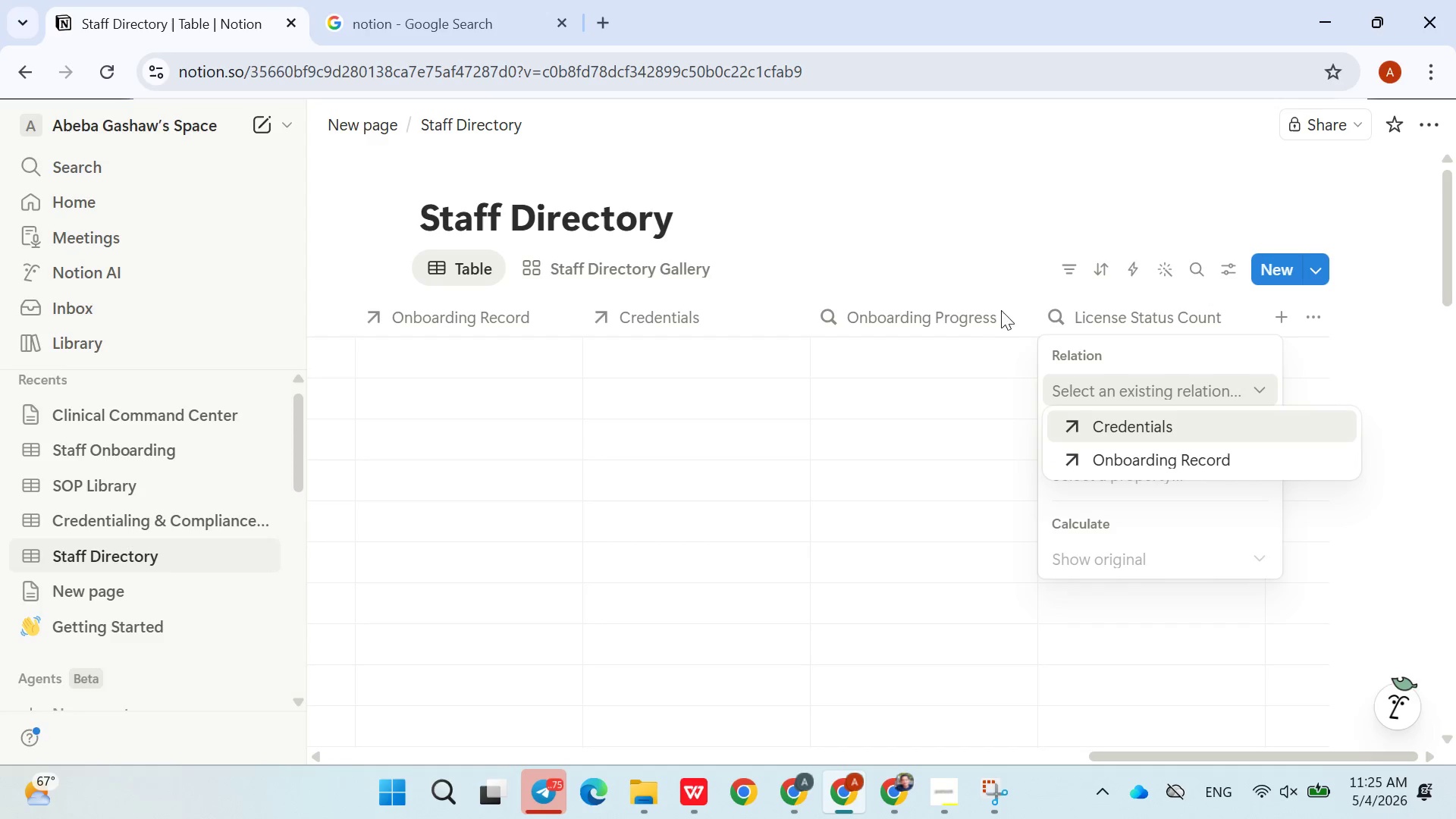 
left_click([1138, 431])
 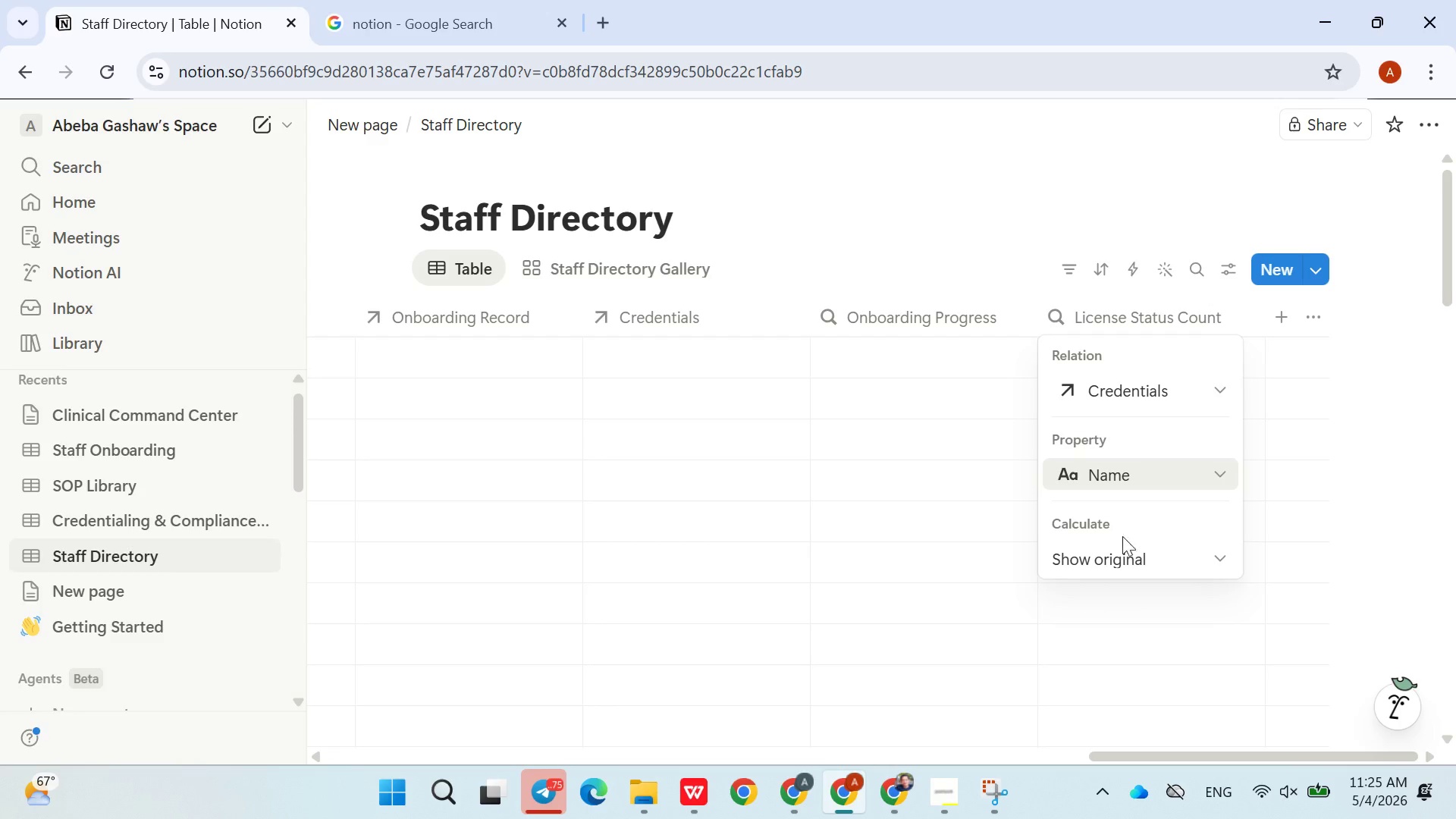 
left_click([1110, 532])
 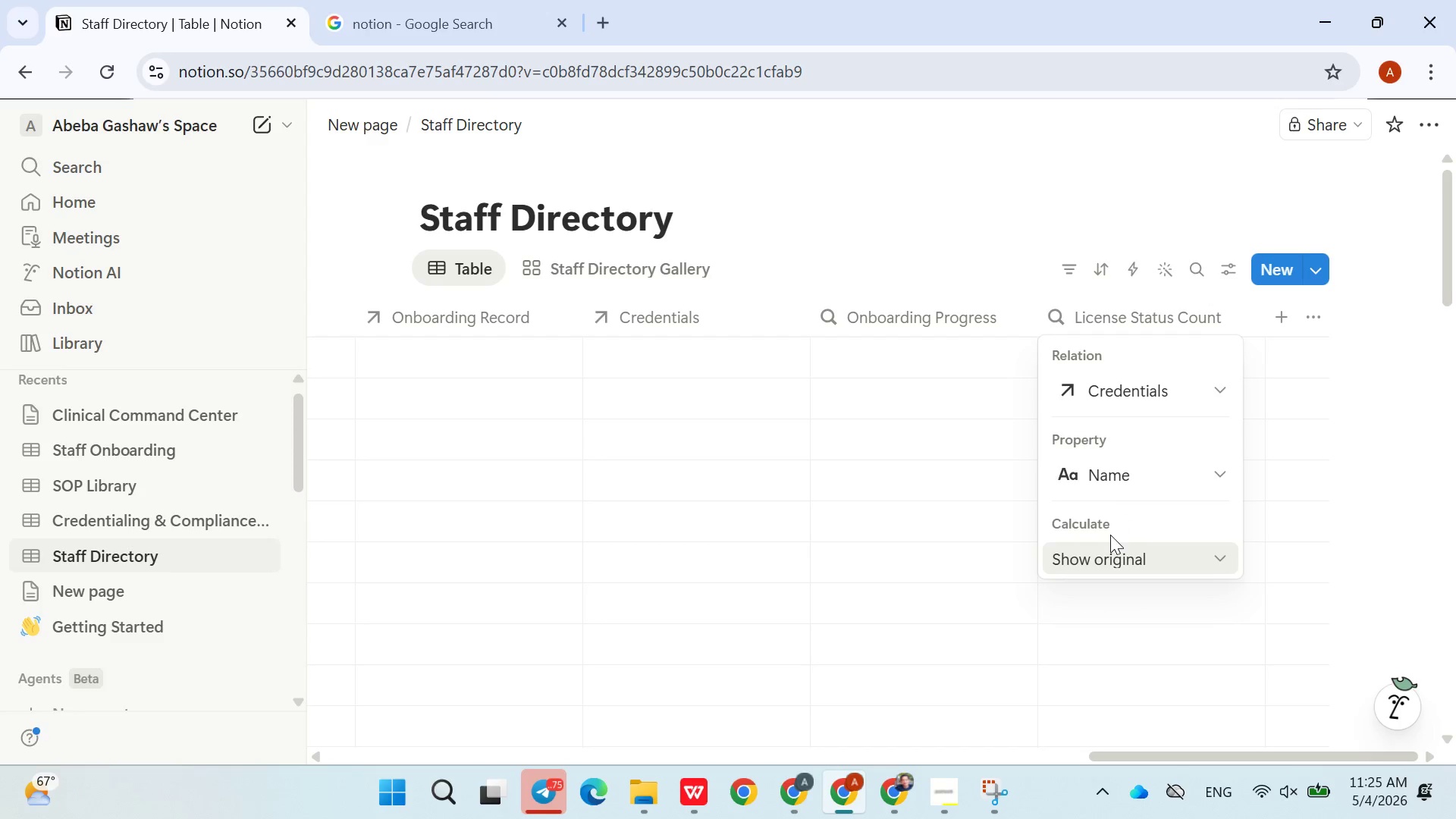 
double_click([1110, 537])
 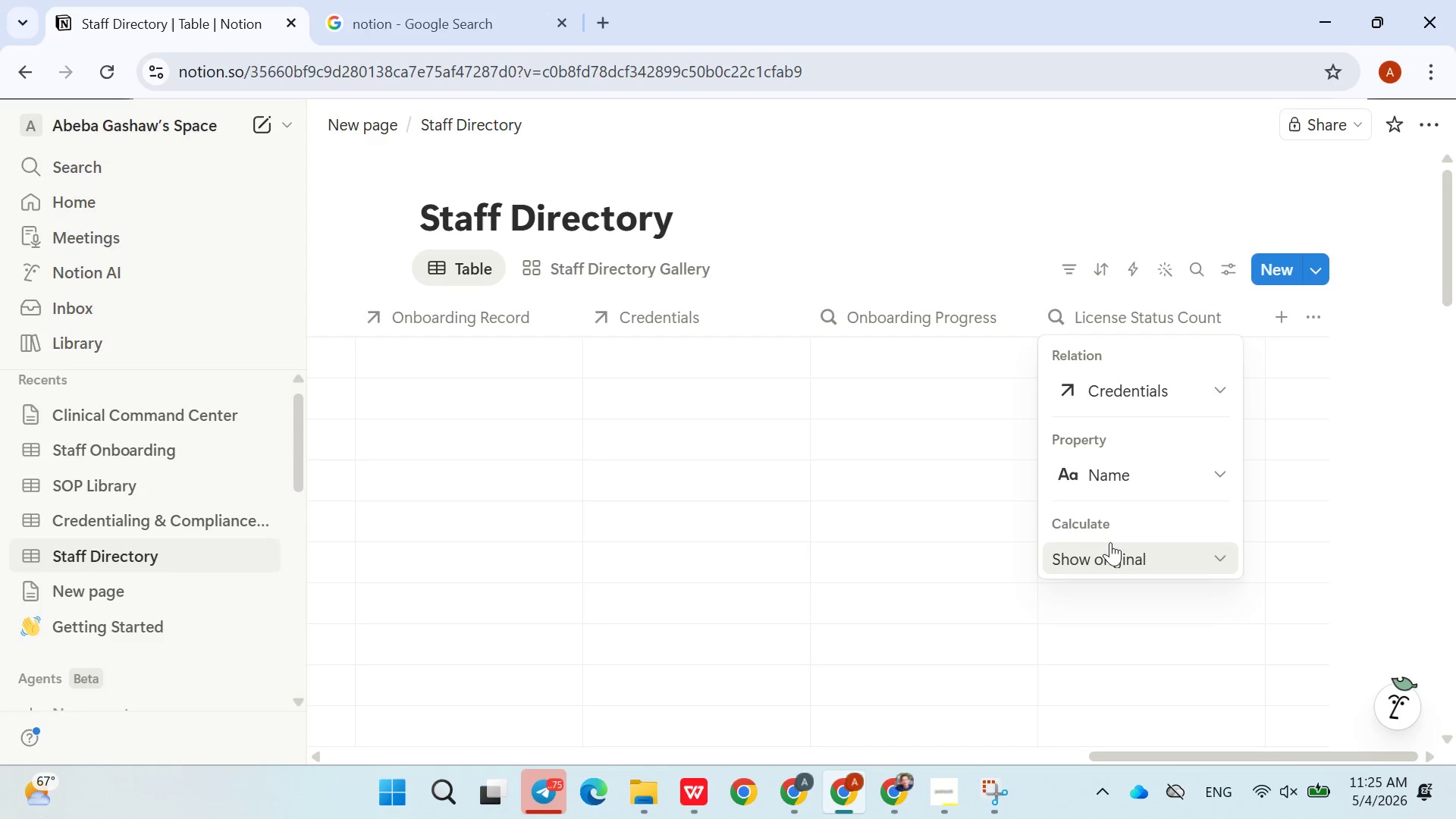 
triple_click([1110, 544])
 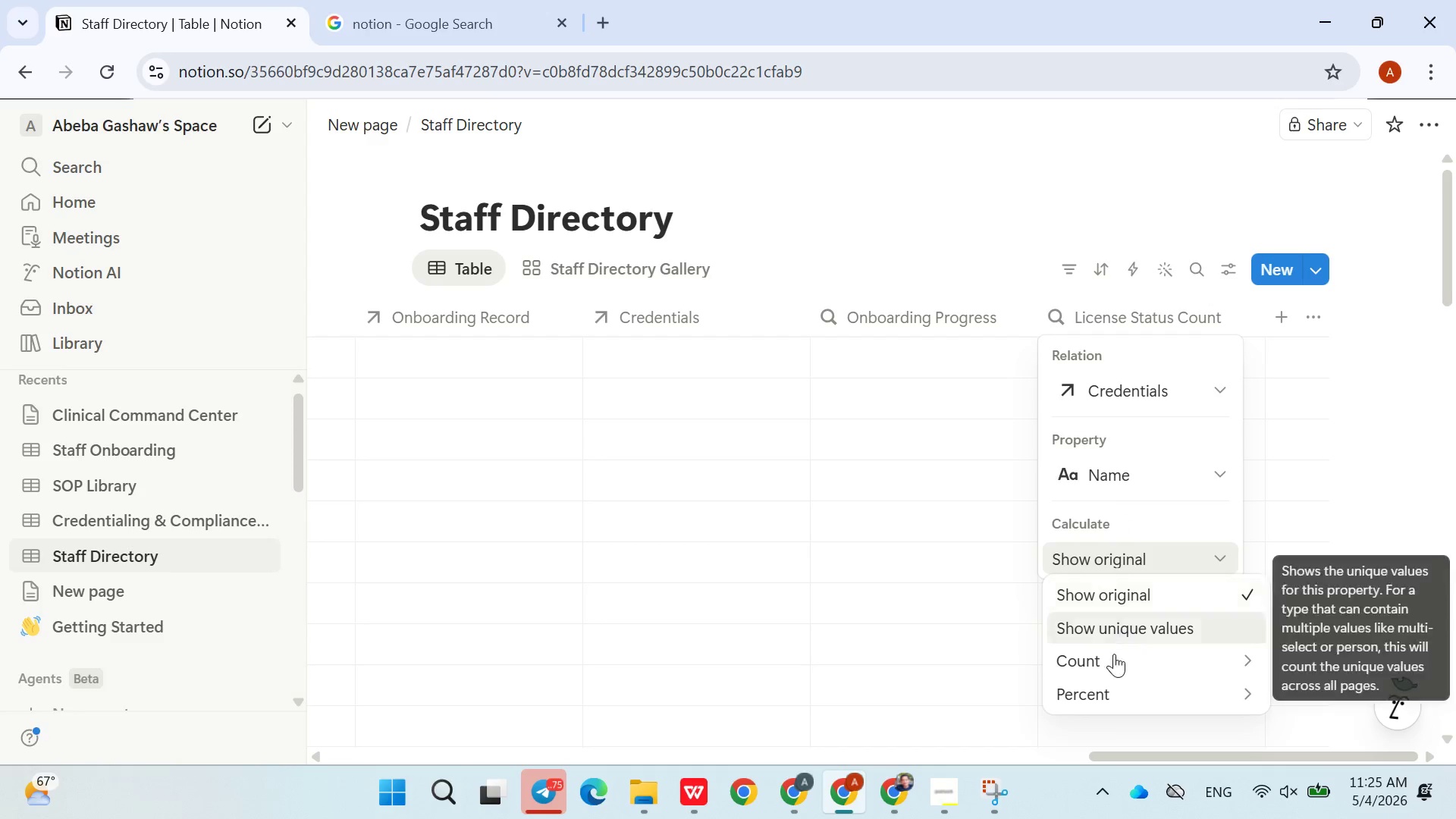 
left_click([1111, 666])
 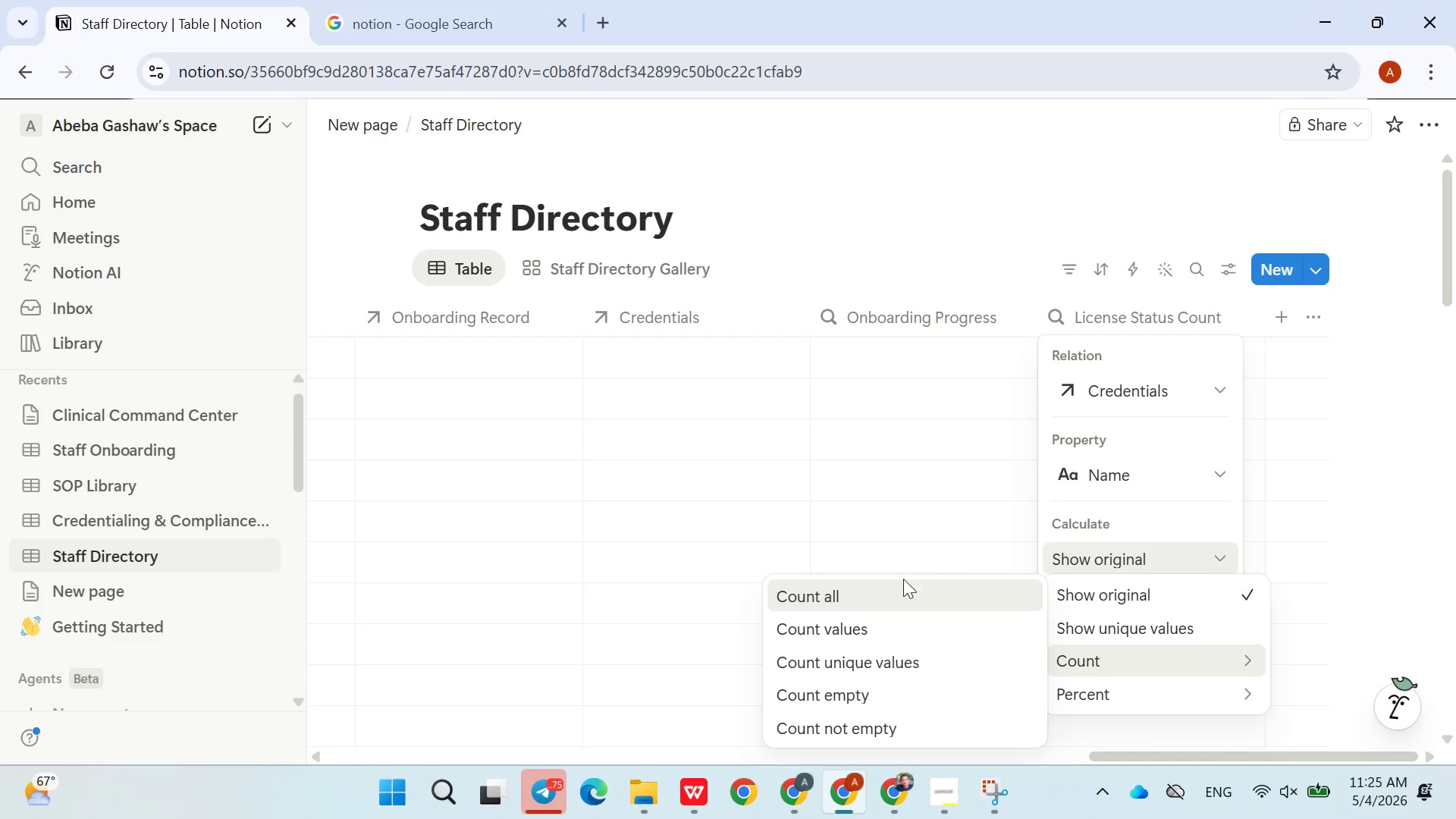 
left_click([880, 590])
 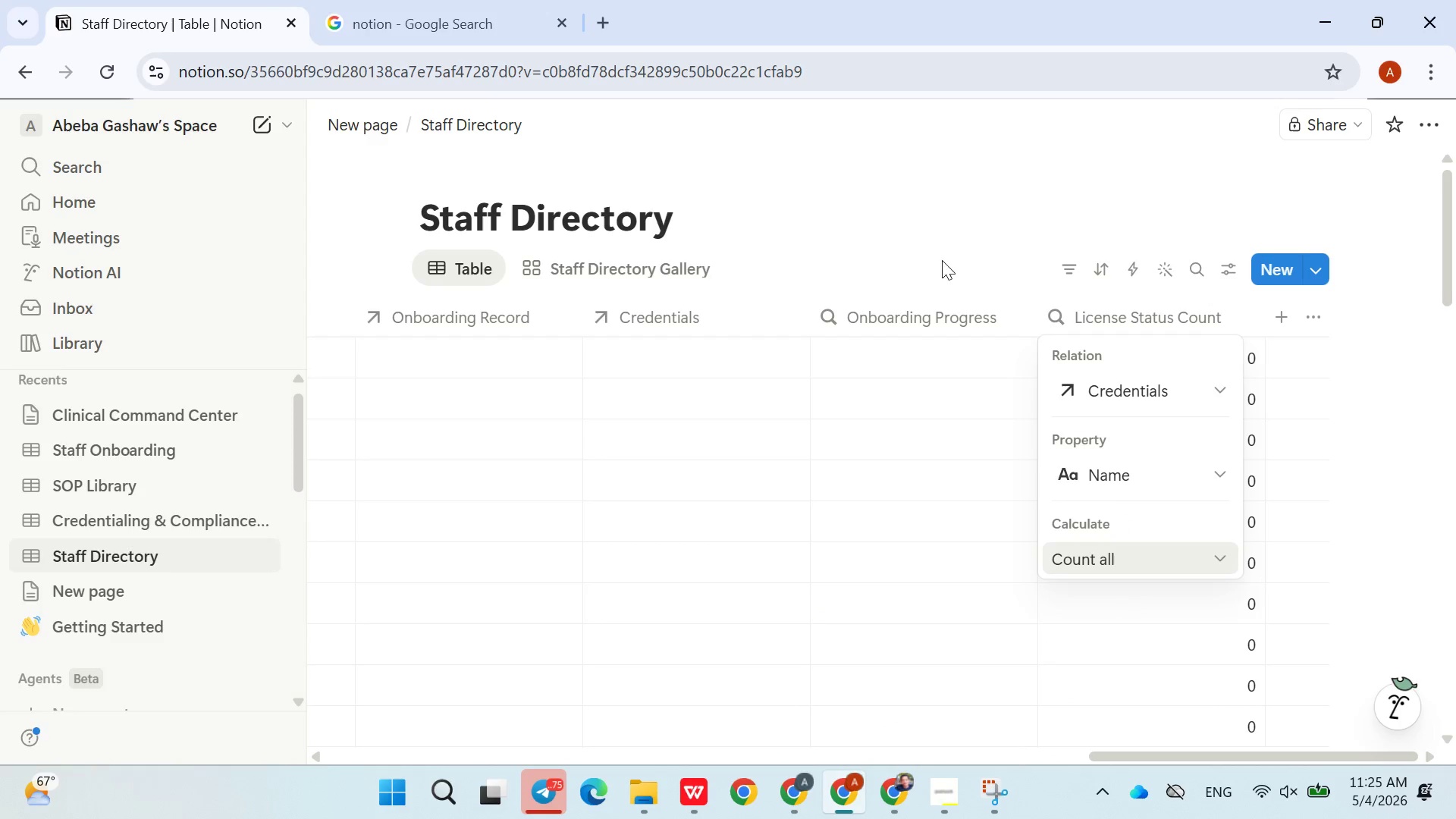 
left_click([955, 239])
 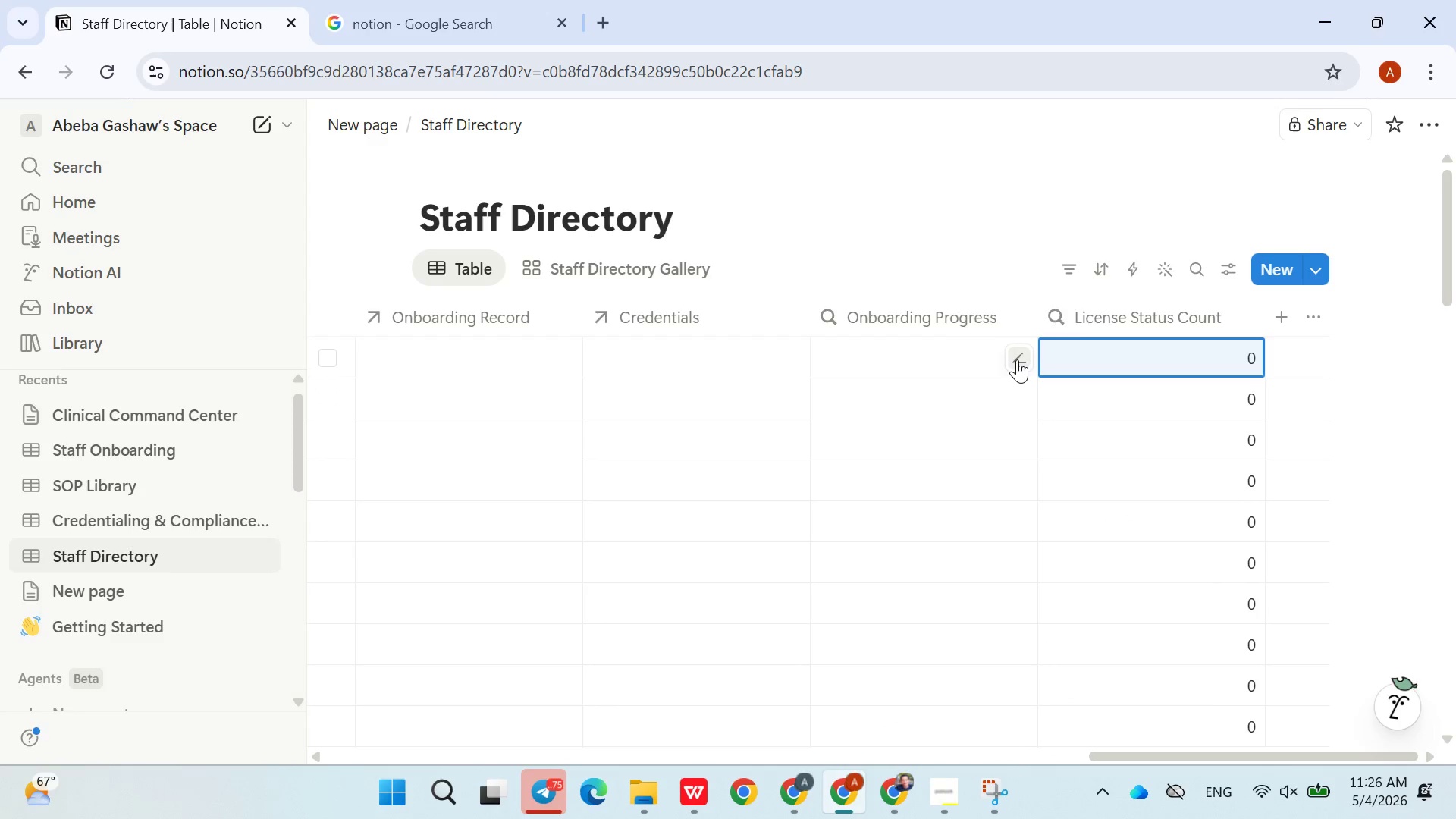 
left_click([1019, 359])
 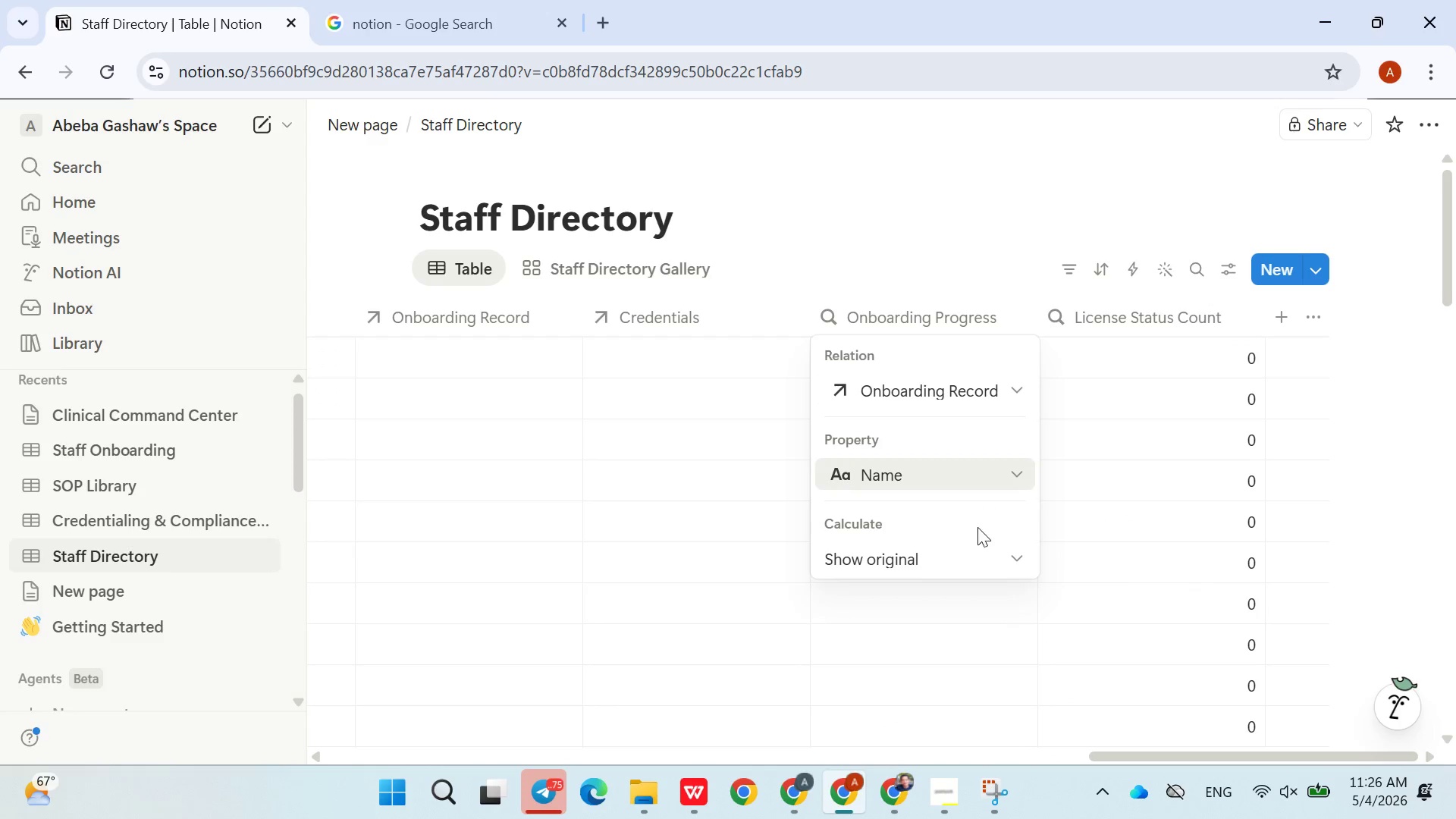 
left_click([959, 563])
 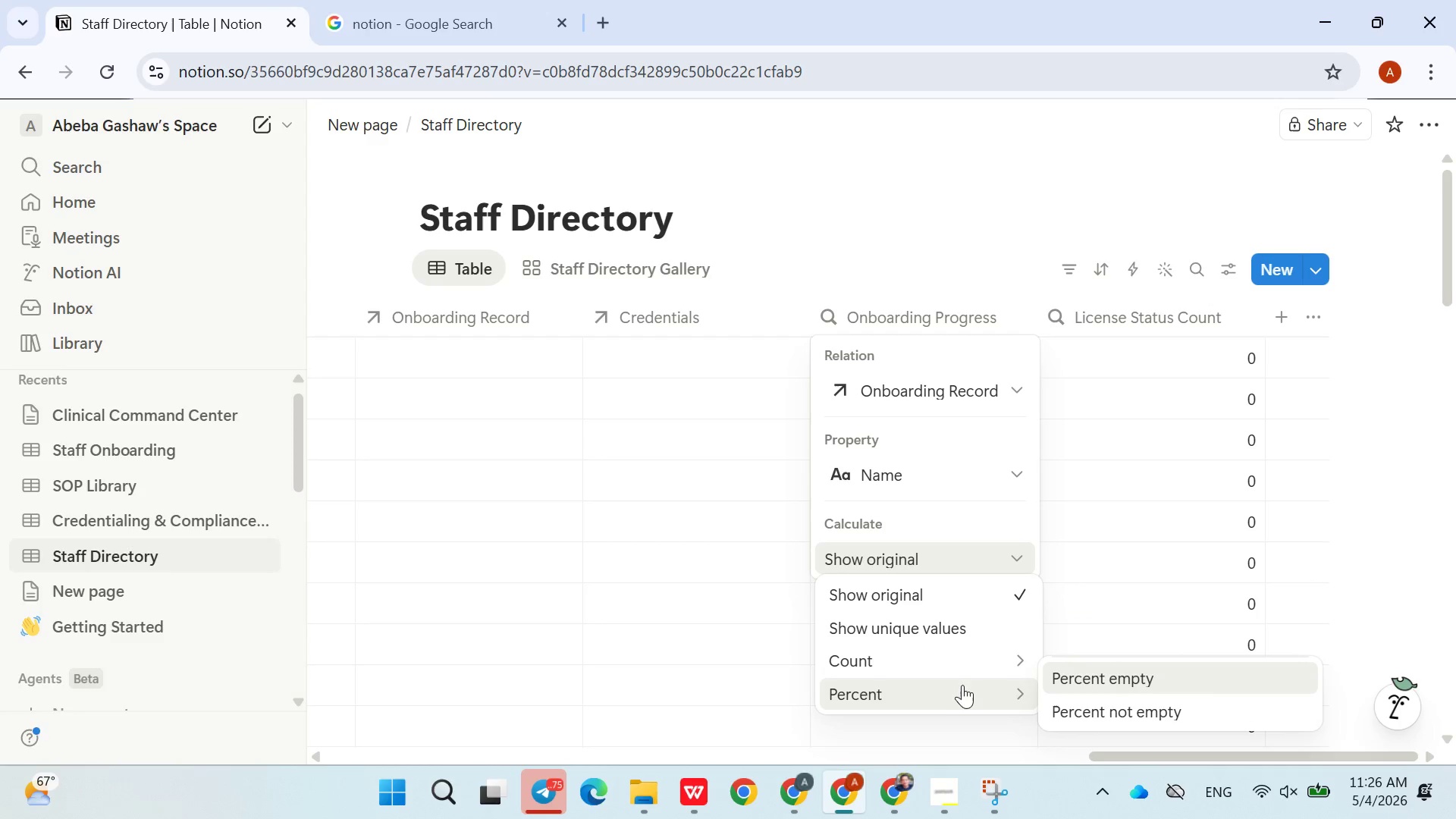 
wait(5.78)
 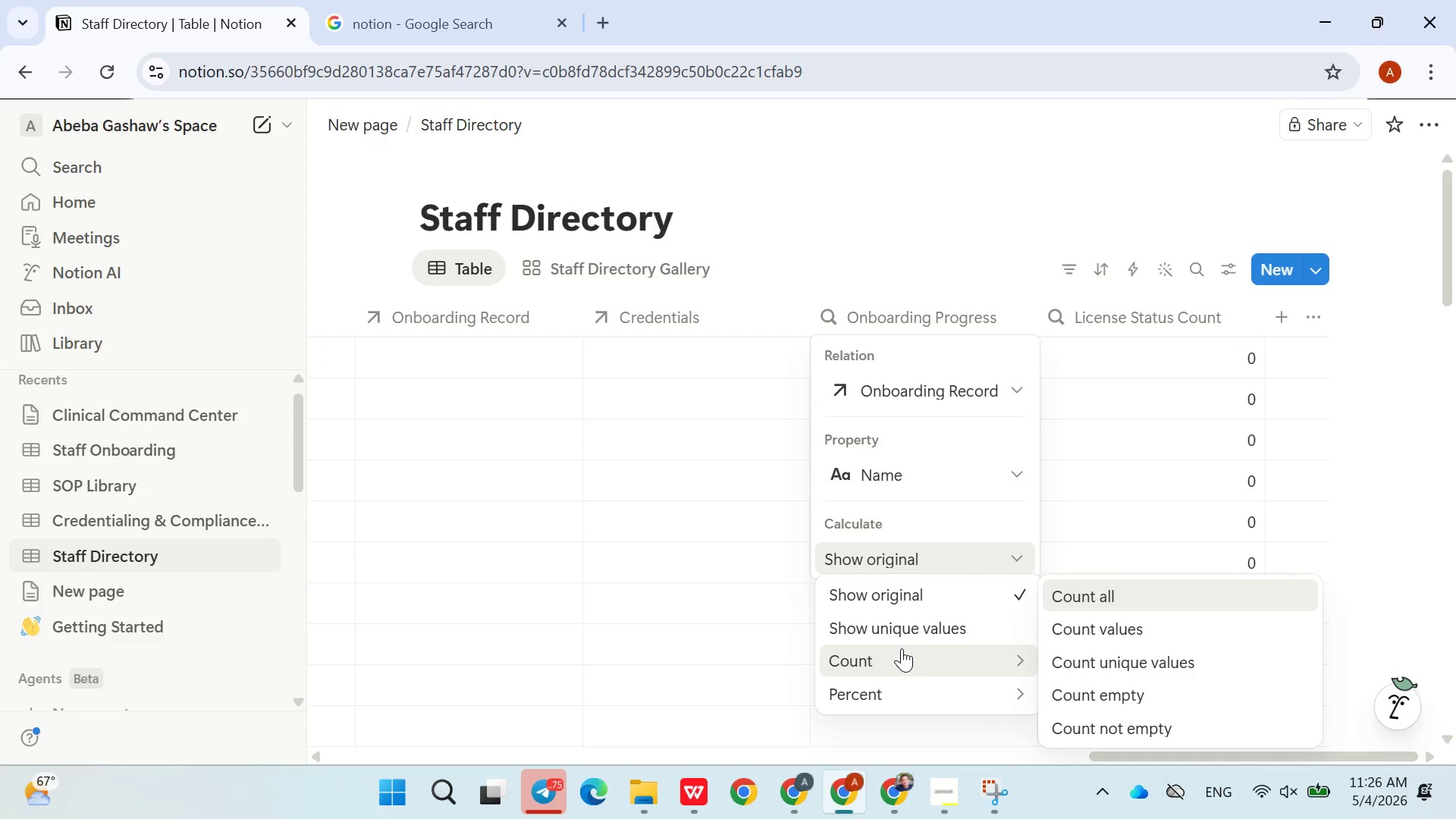 
left_click([1106, 671])
 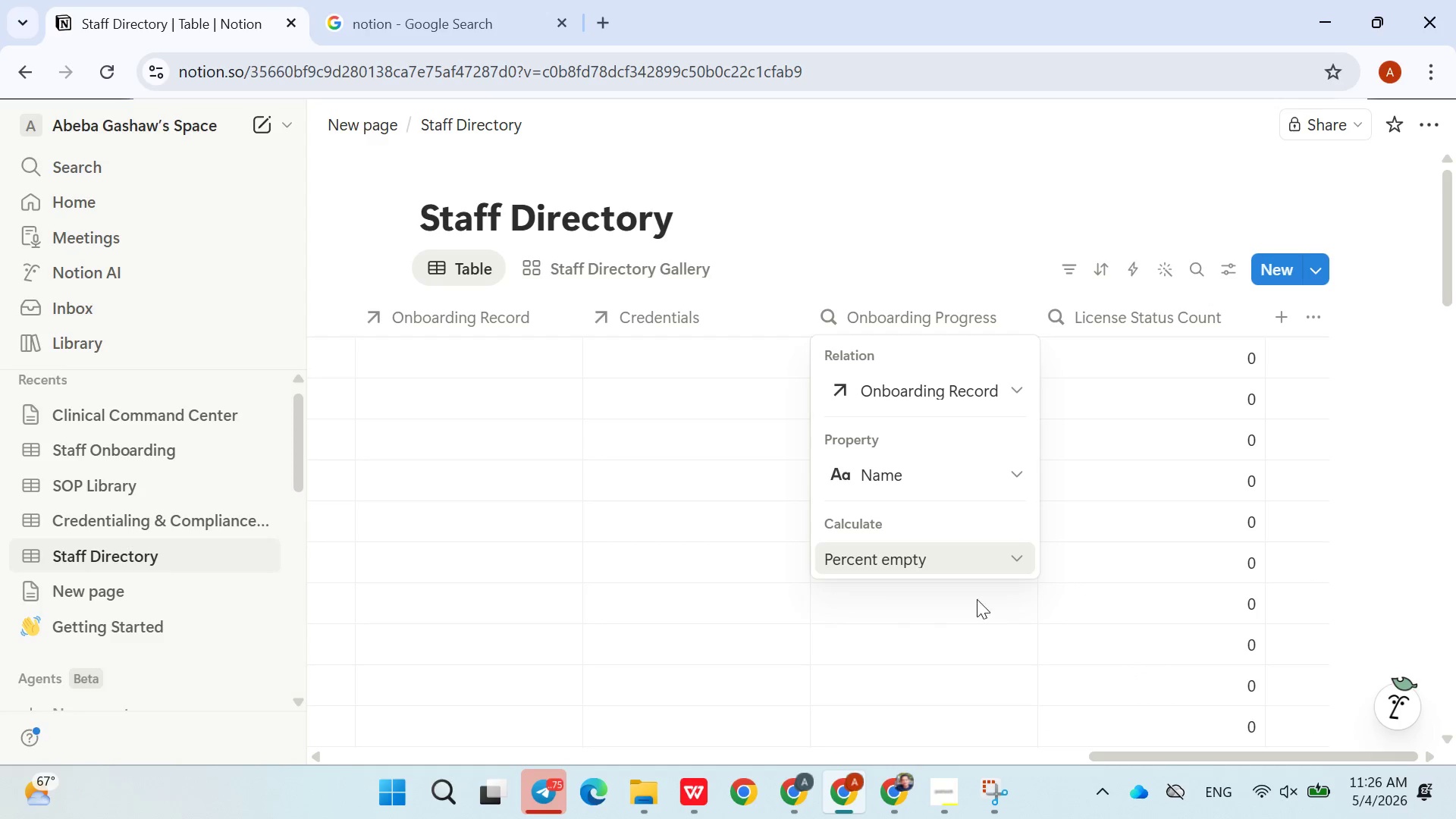 
left_click([959, 558])
 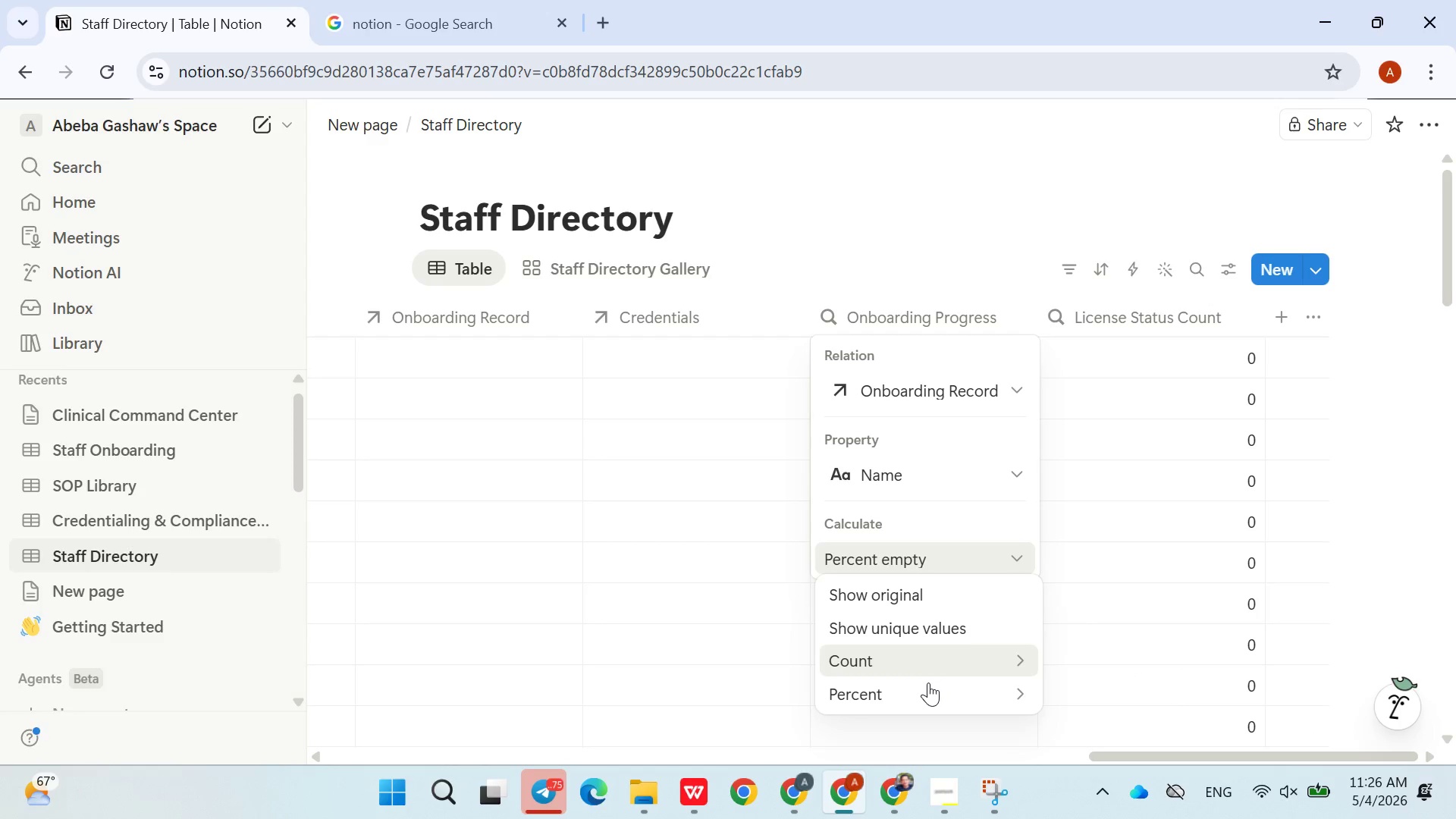 
left_click([926, 684])
 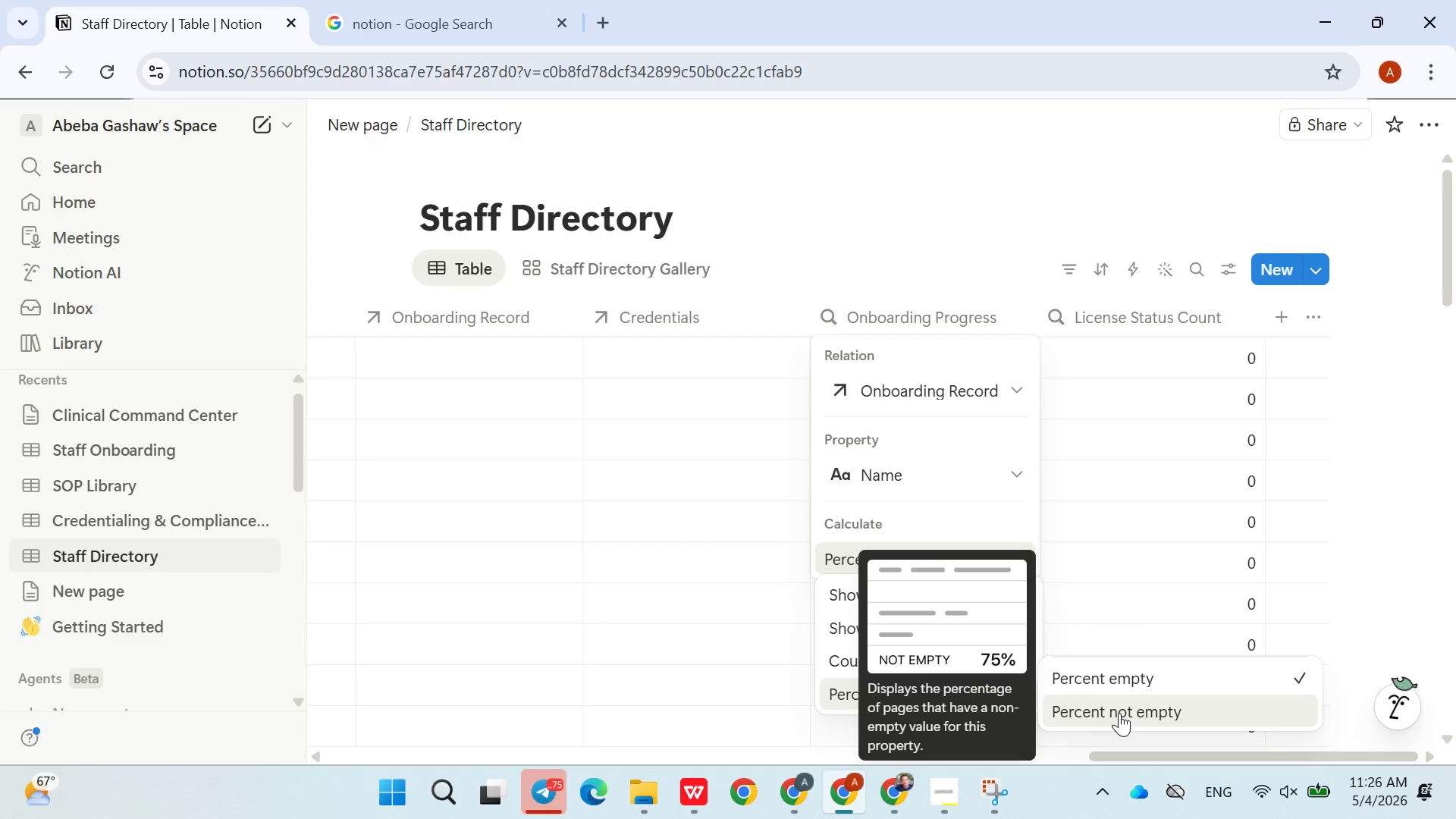 
left_click([1120, 713])
 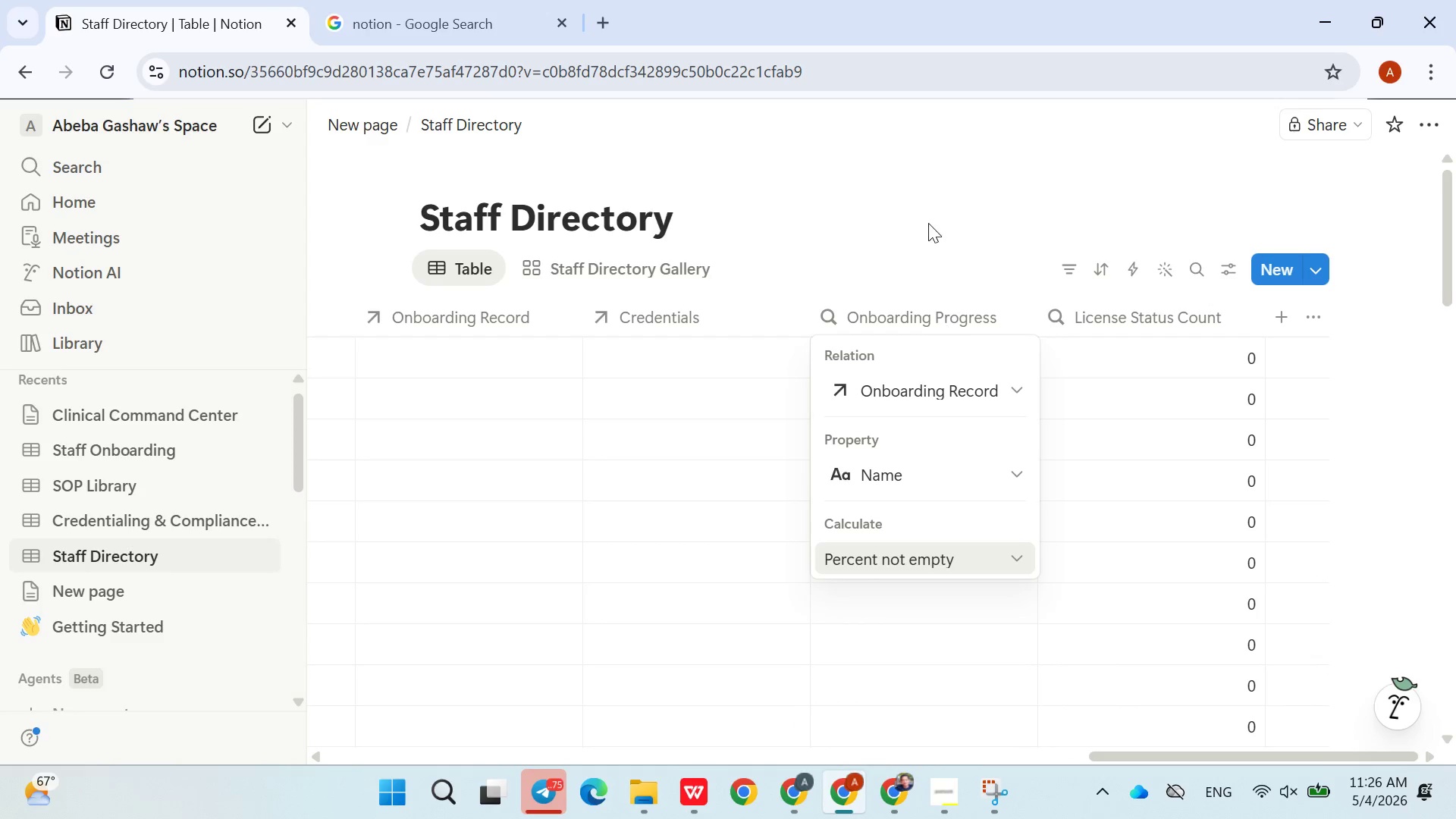 
left_click([928, 222])
 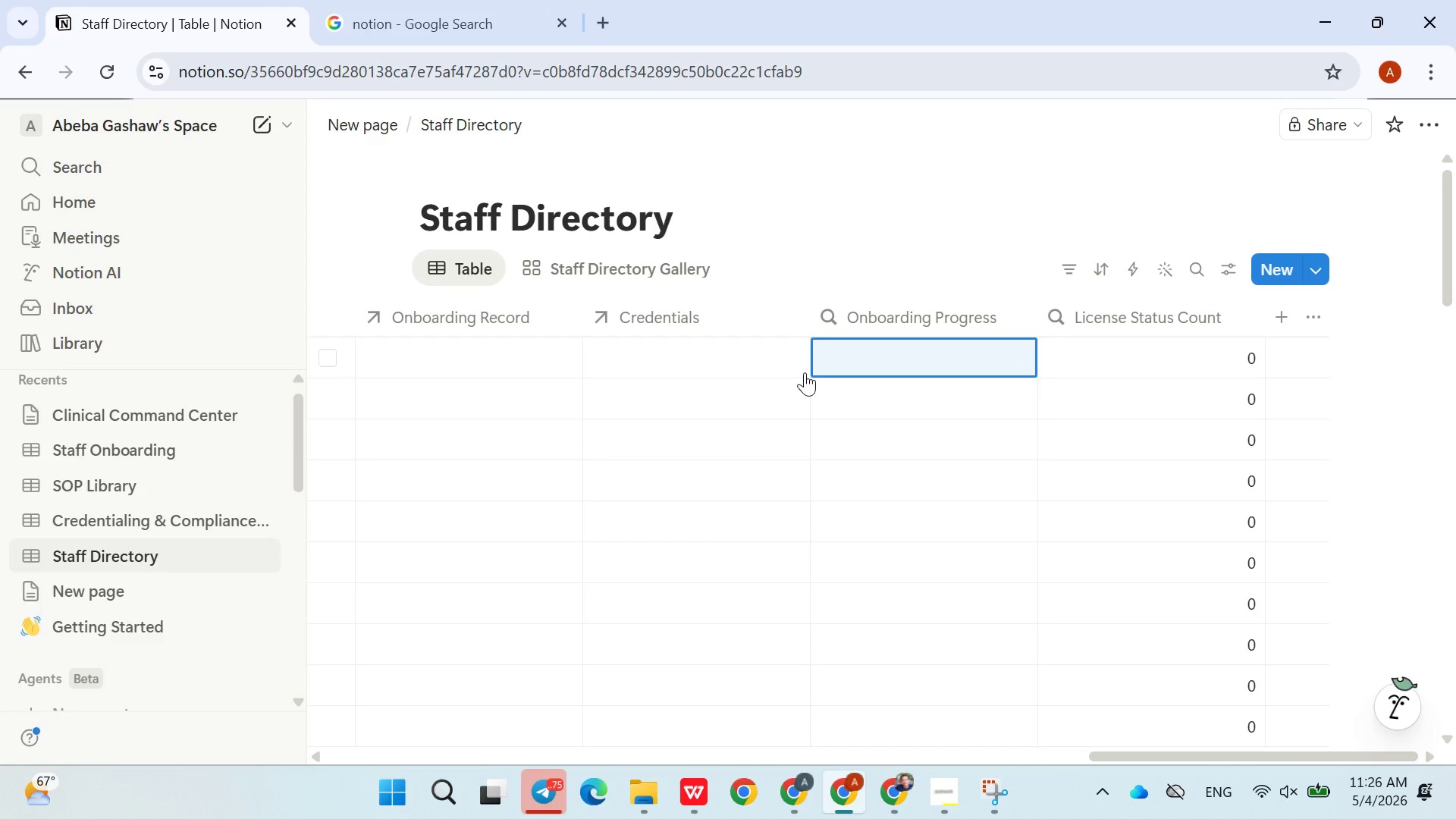 
wait(13.7)
 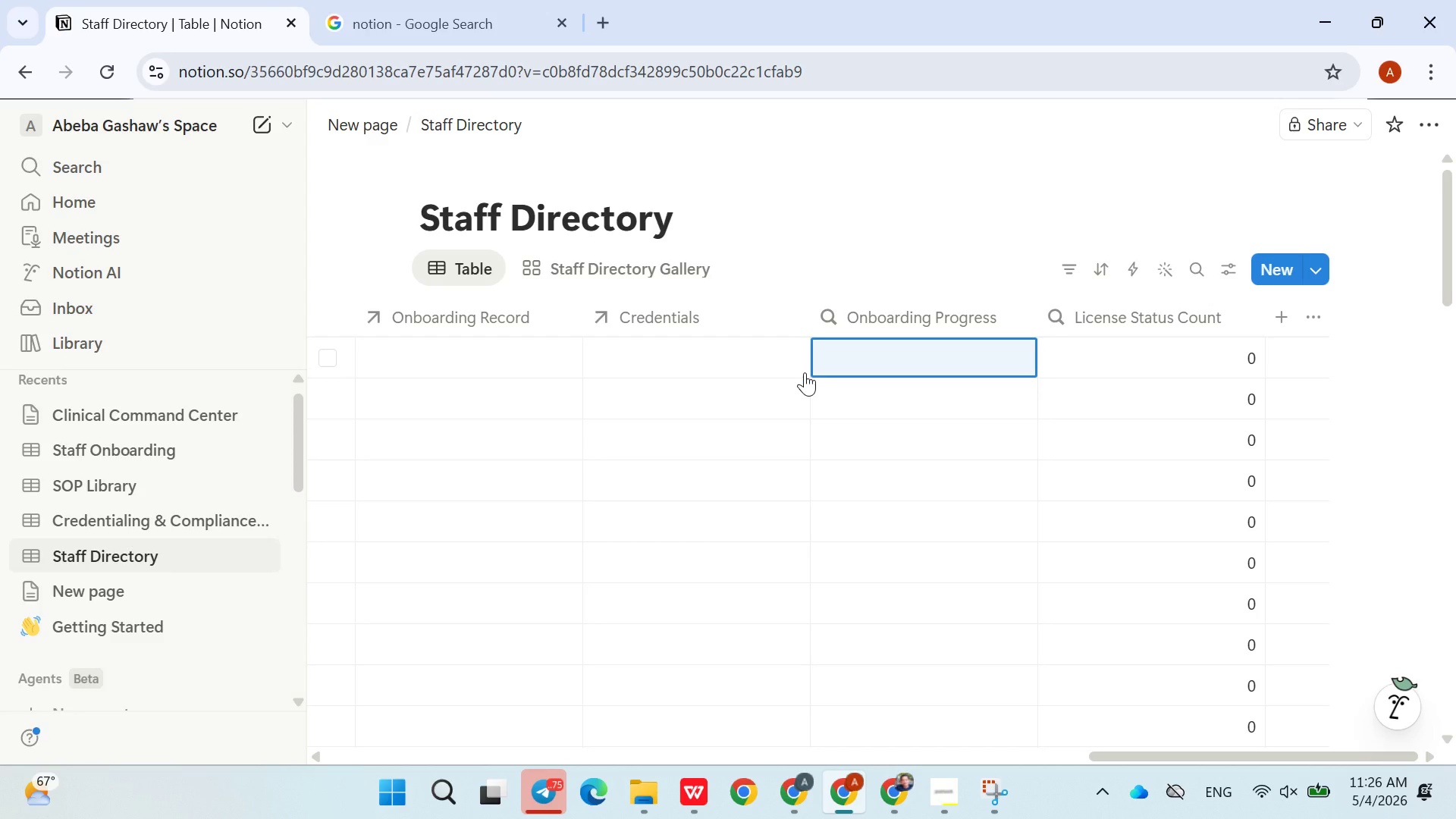 
left_click([152, 412])
 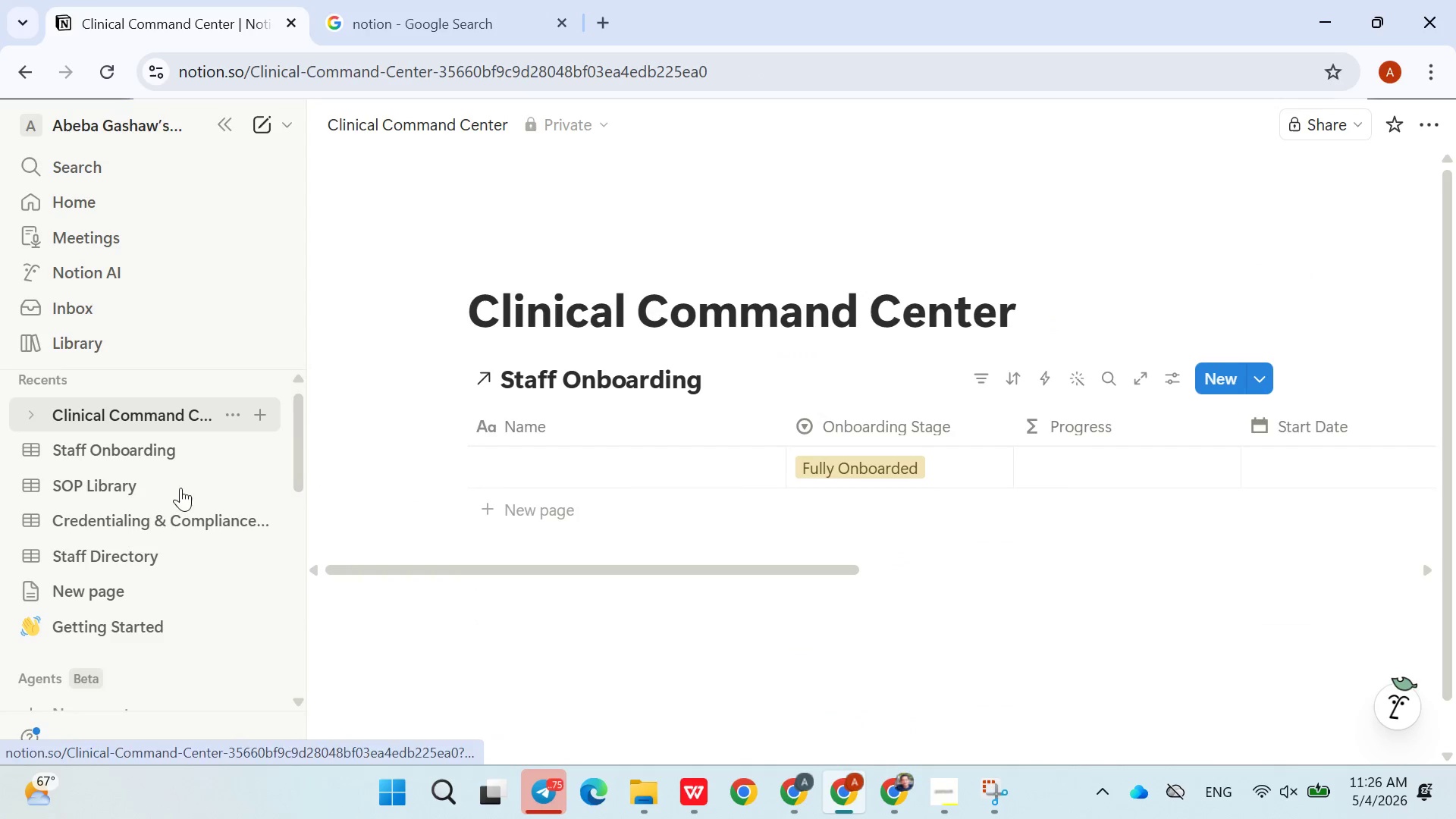 
left_click([161, 513])
 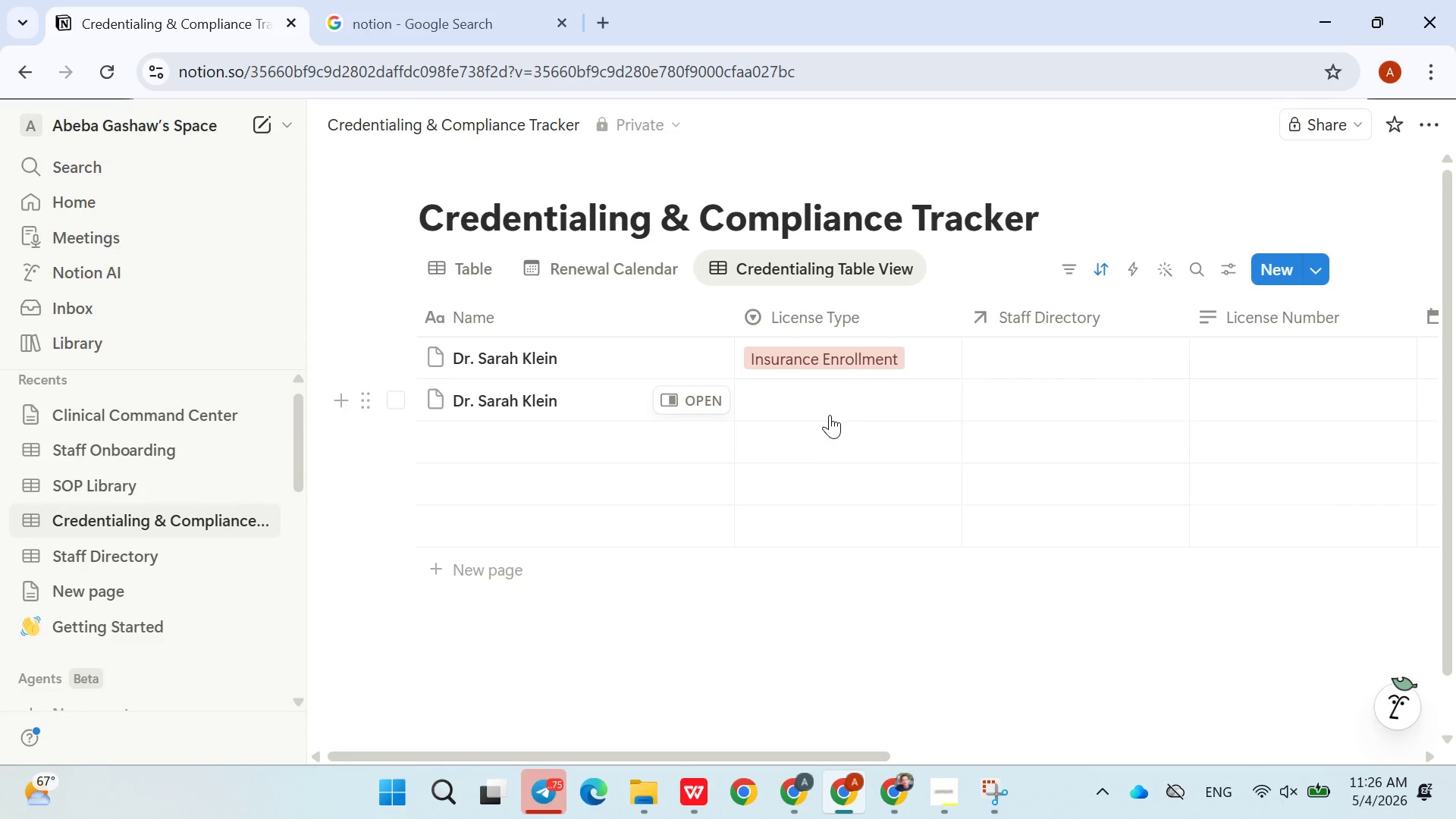 
left_click([817, 351])
 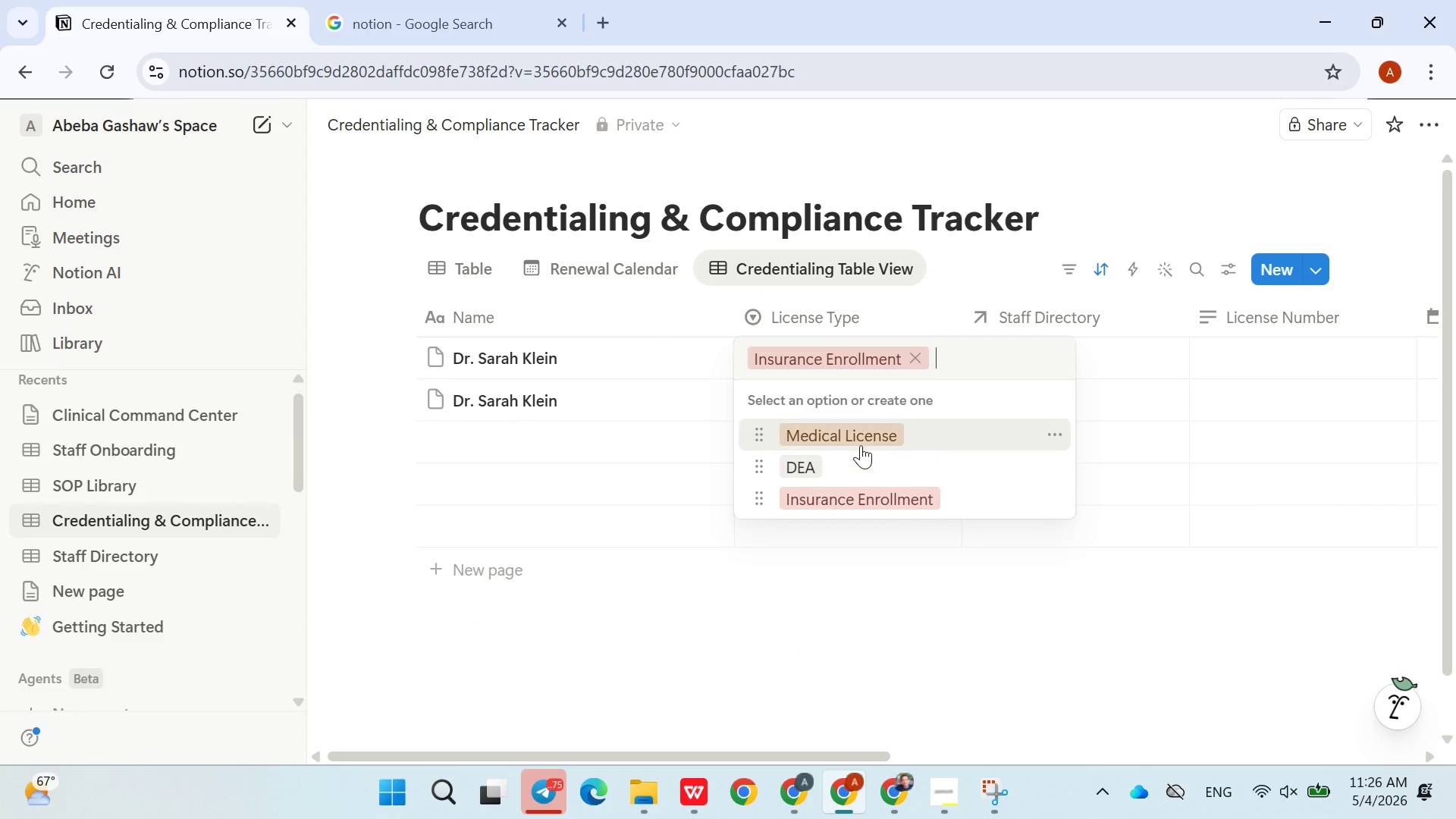 
left_click([864, 435])
 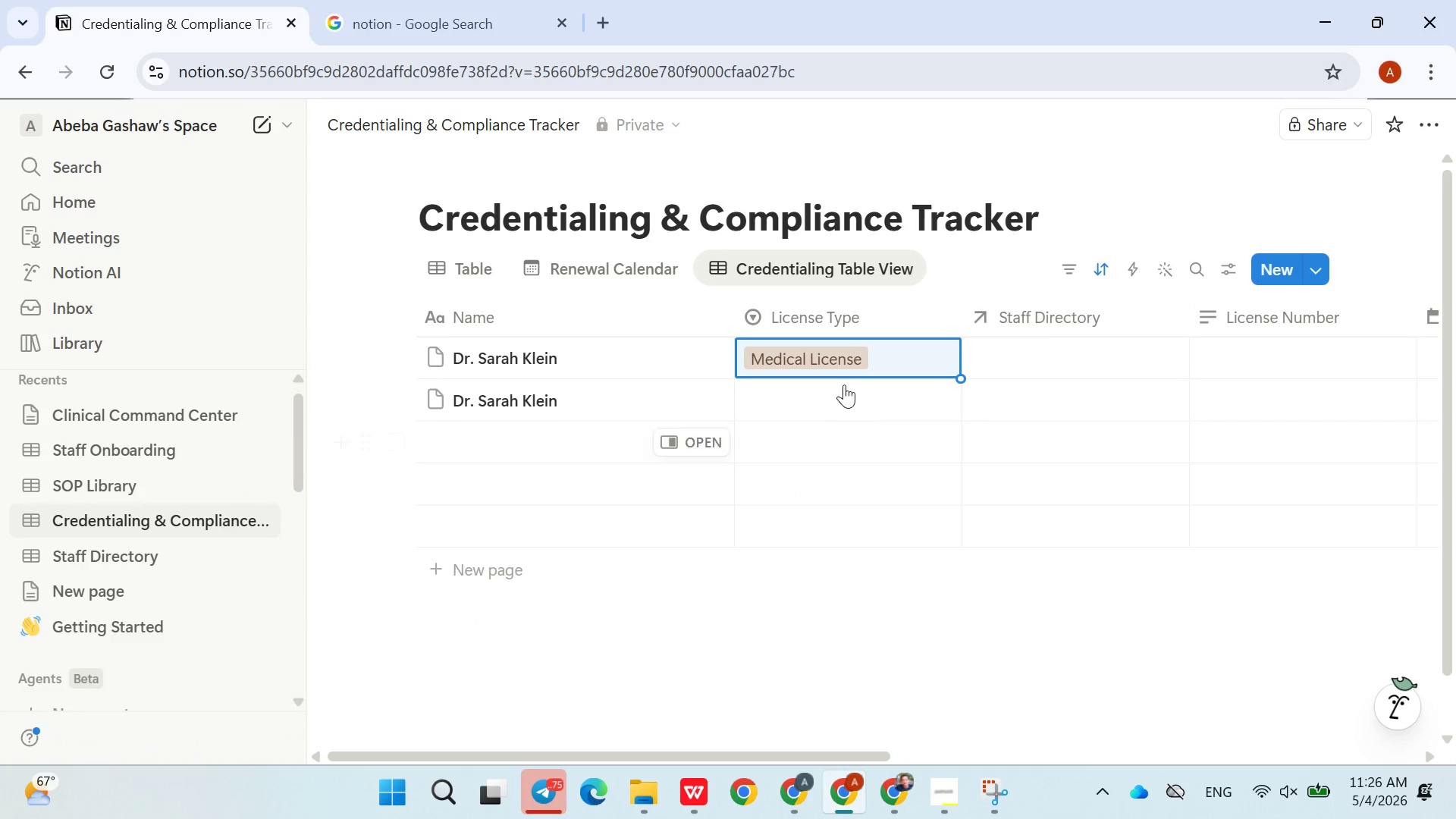 
left_click([821, 388])
 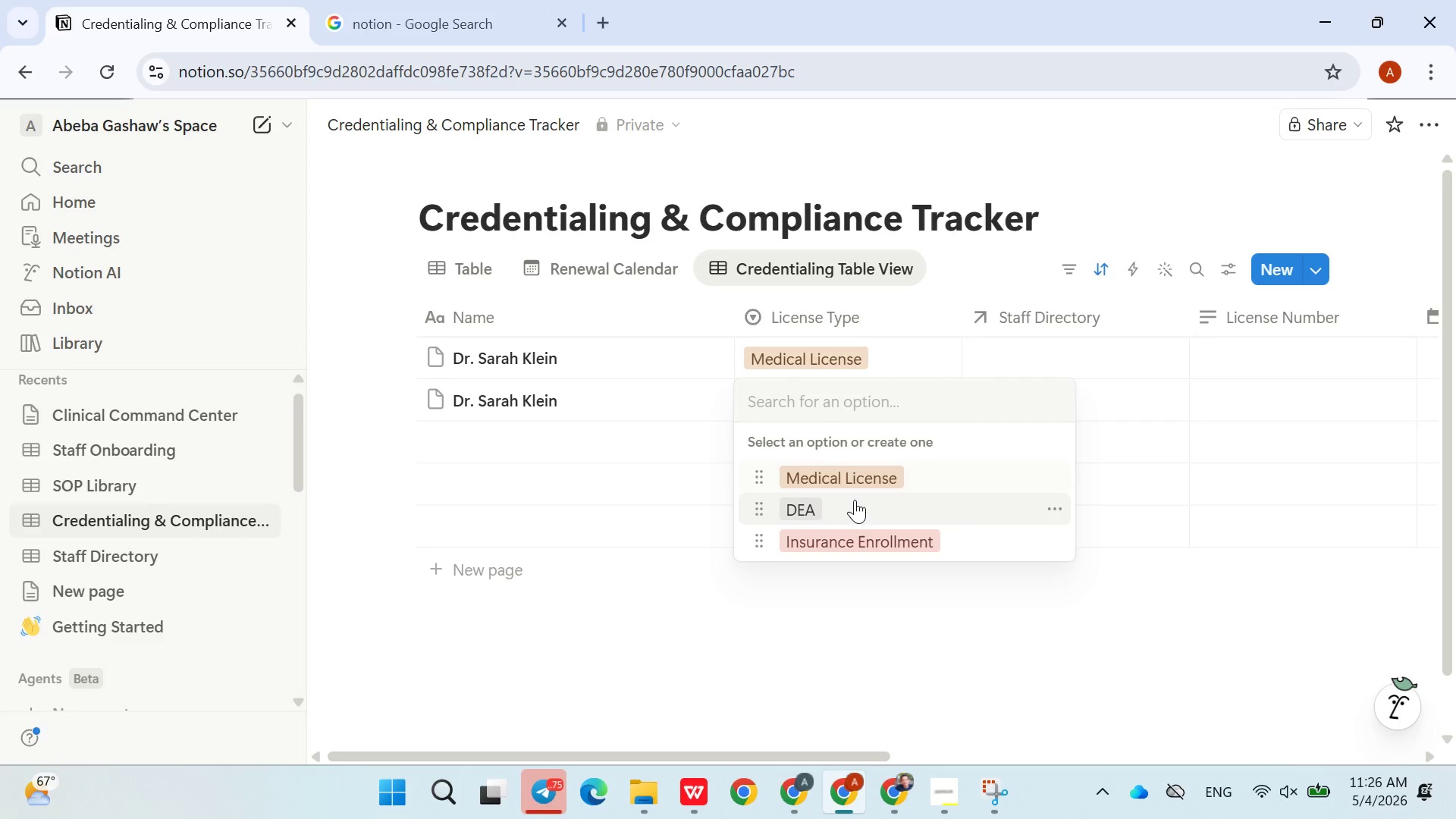 
left_click([852, 501])
 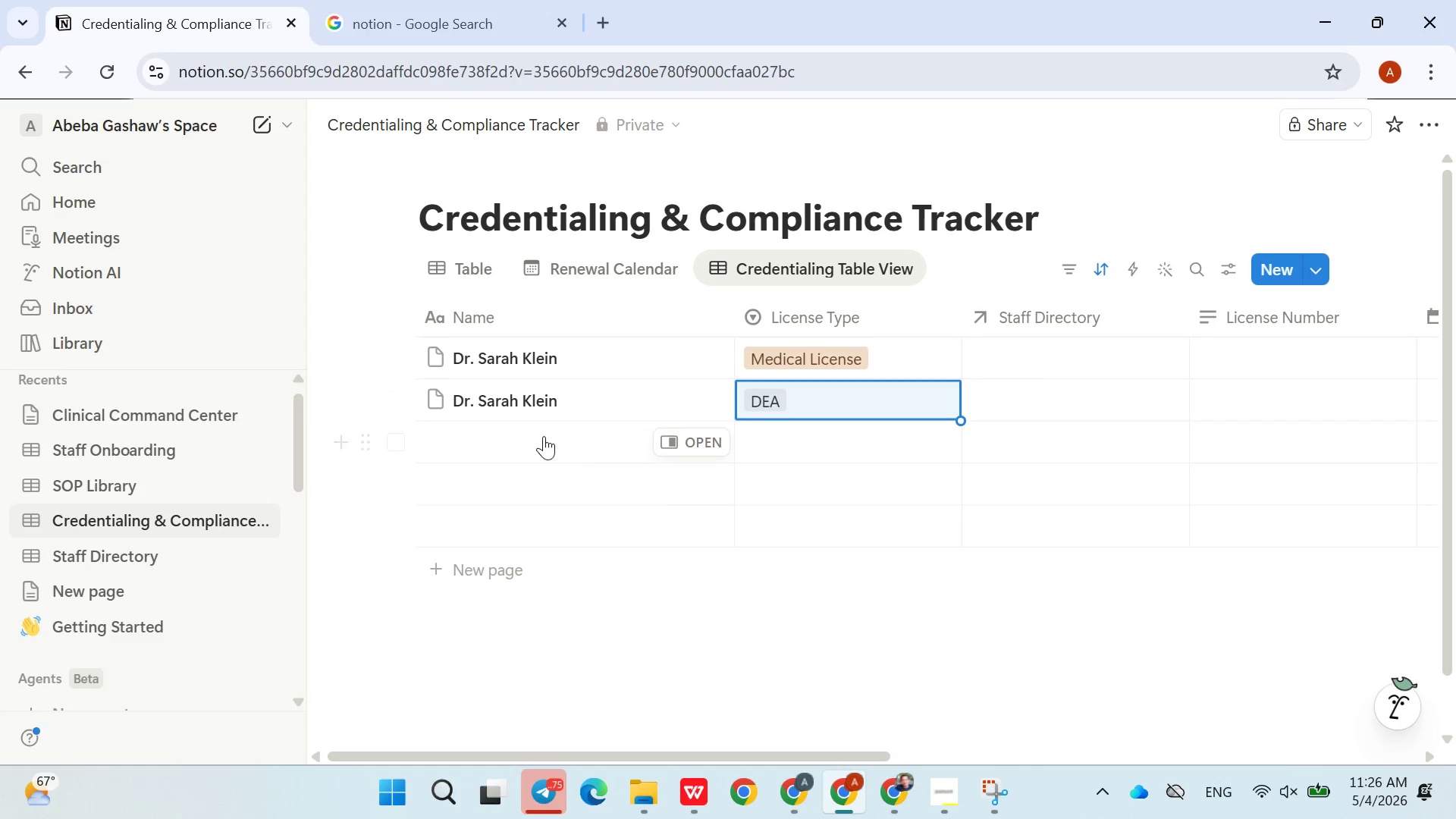 
left_click([543, 434])
 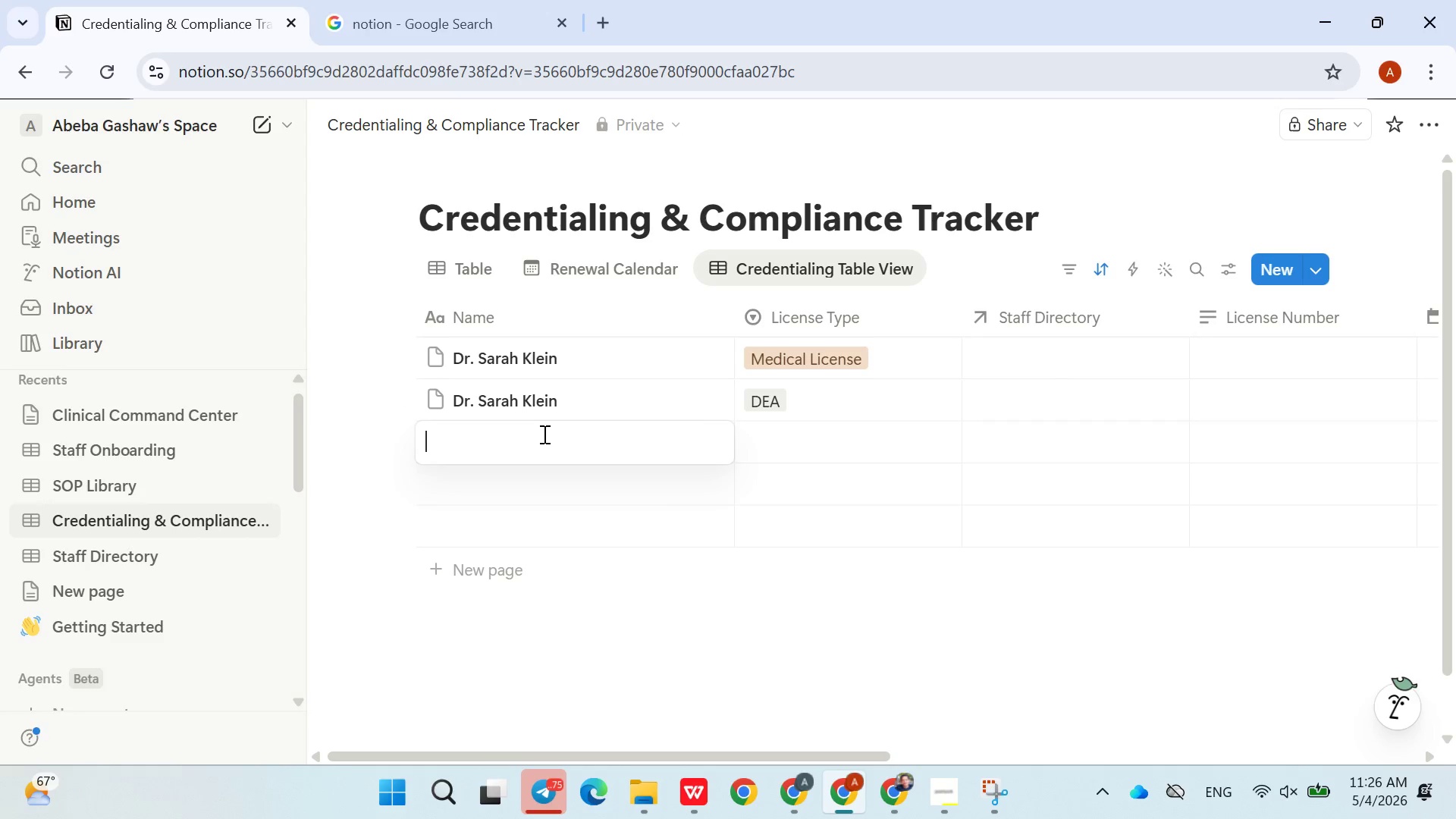 
wait(7.97)
 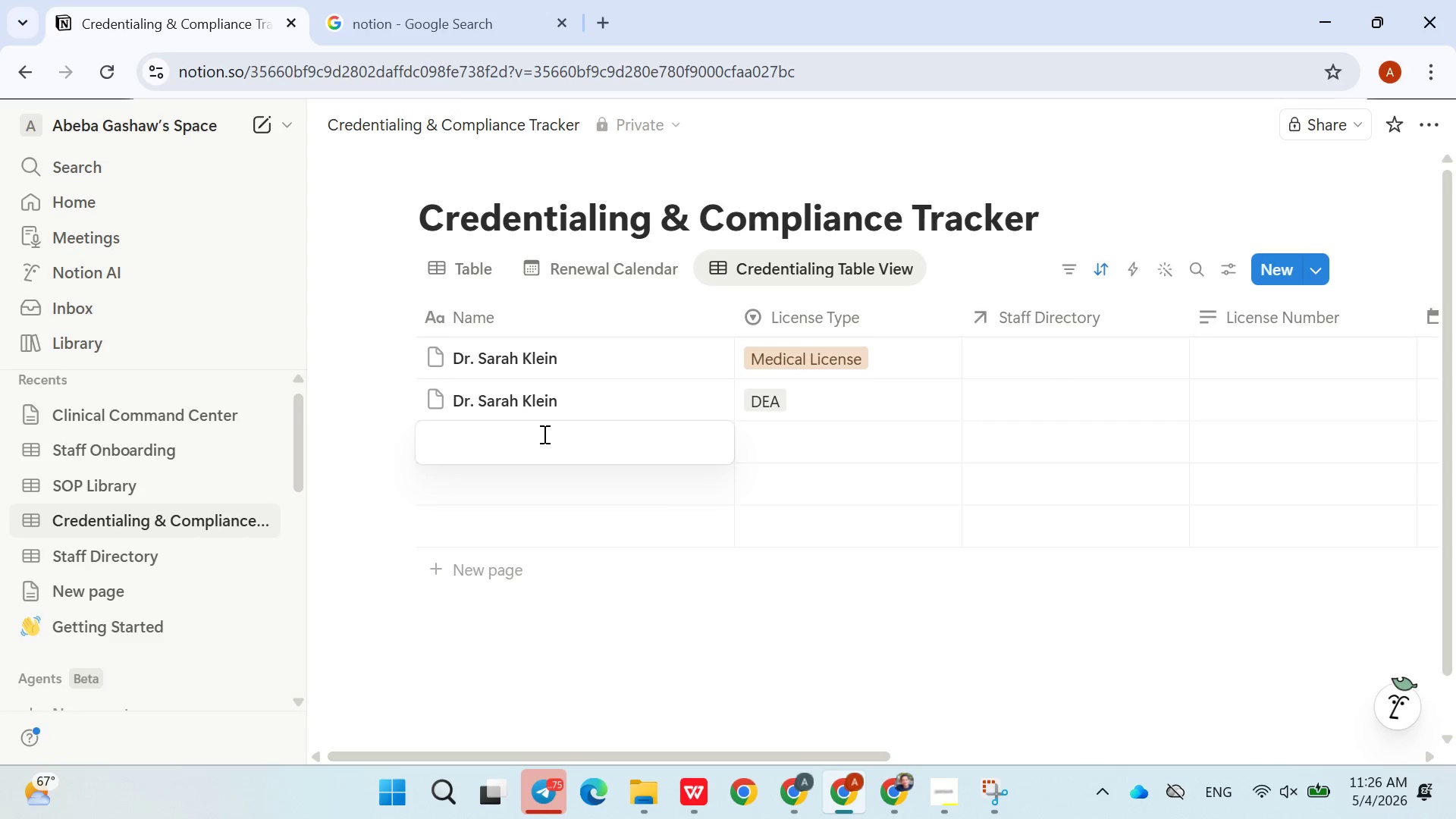 
type(James ColeDr. )
 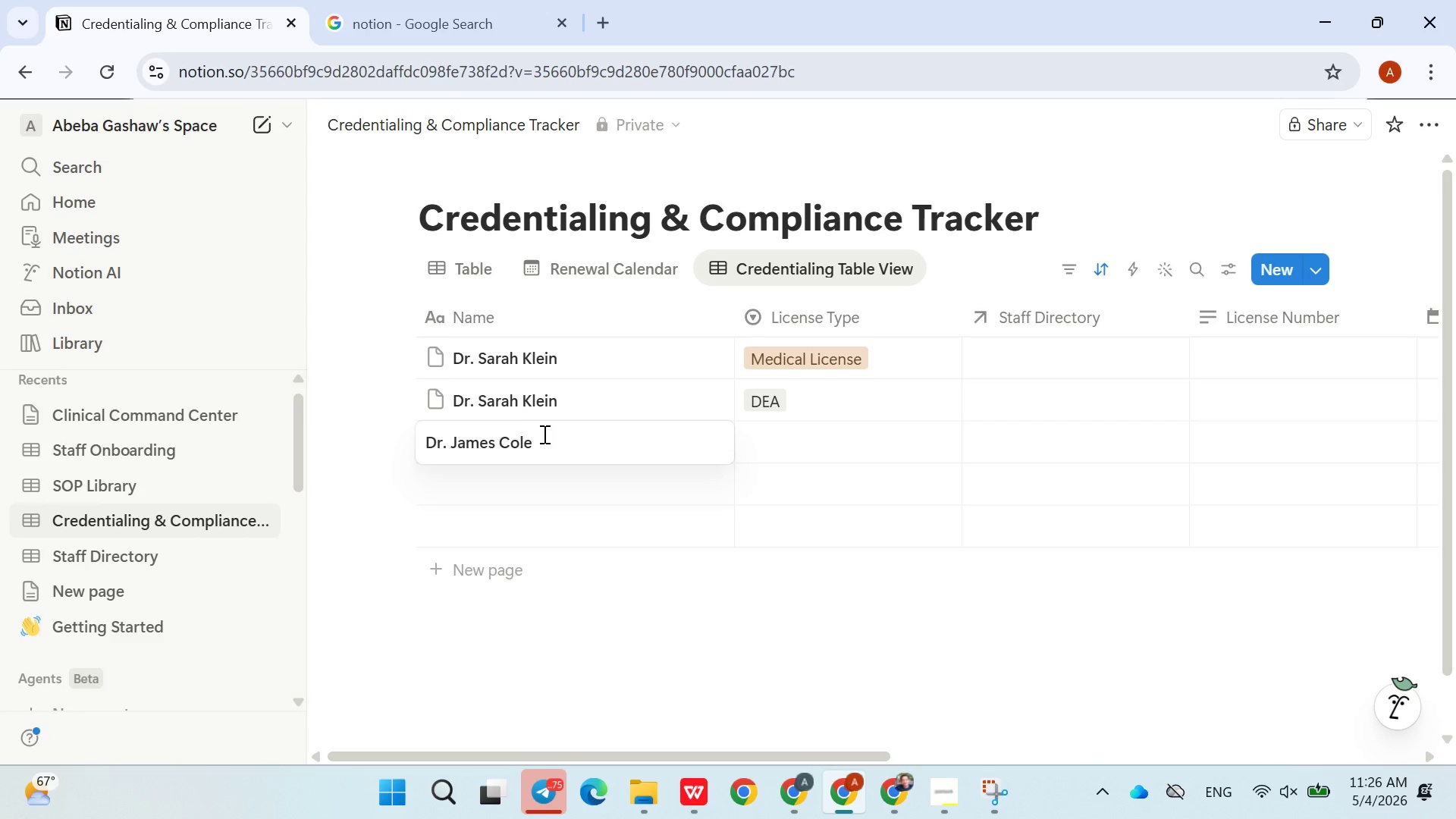 
 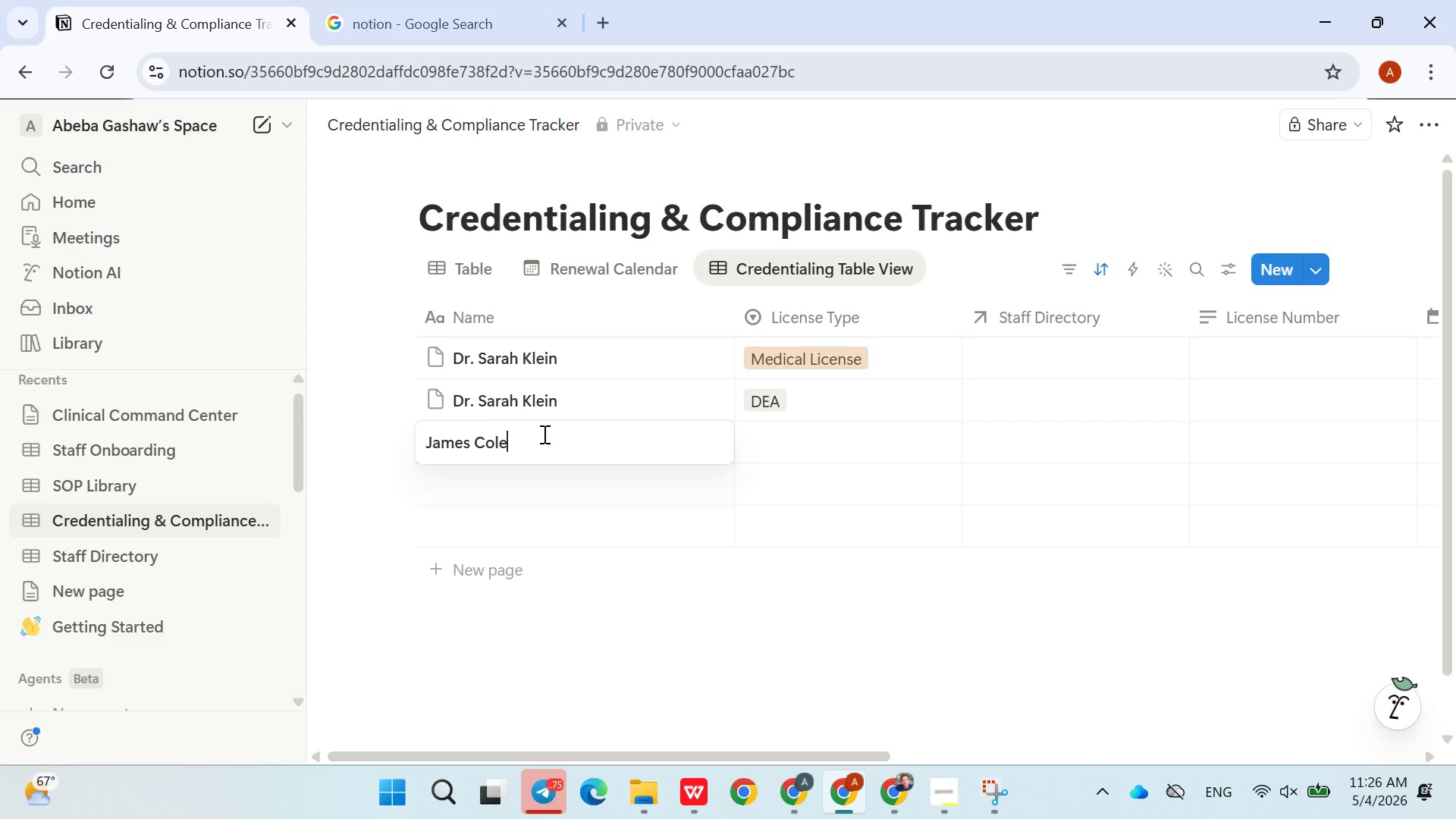 
hold_key(key=ArrowLeft, duration=0.94)
 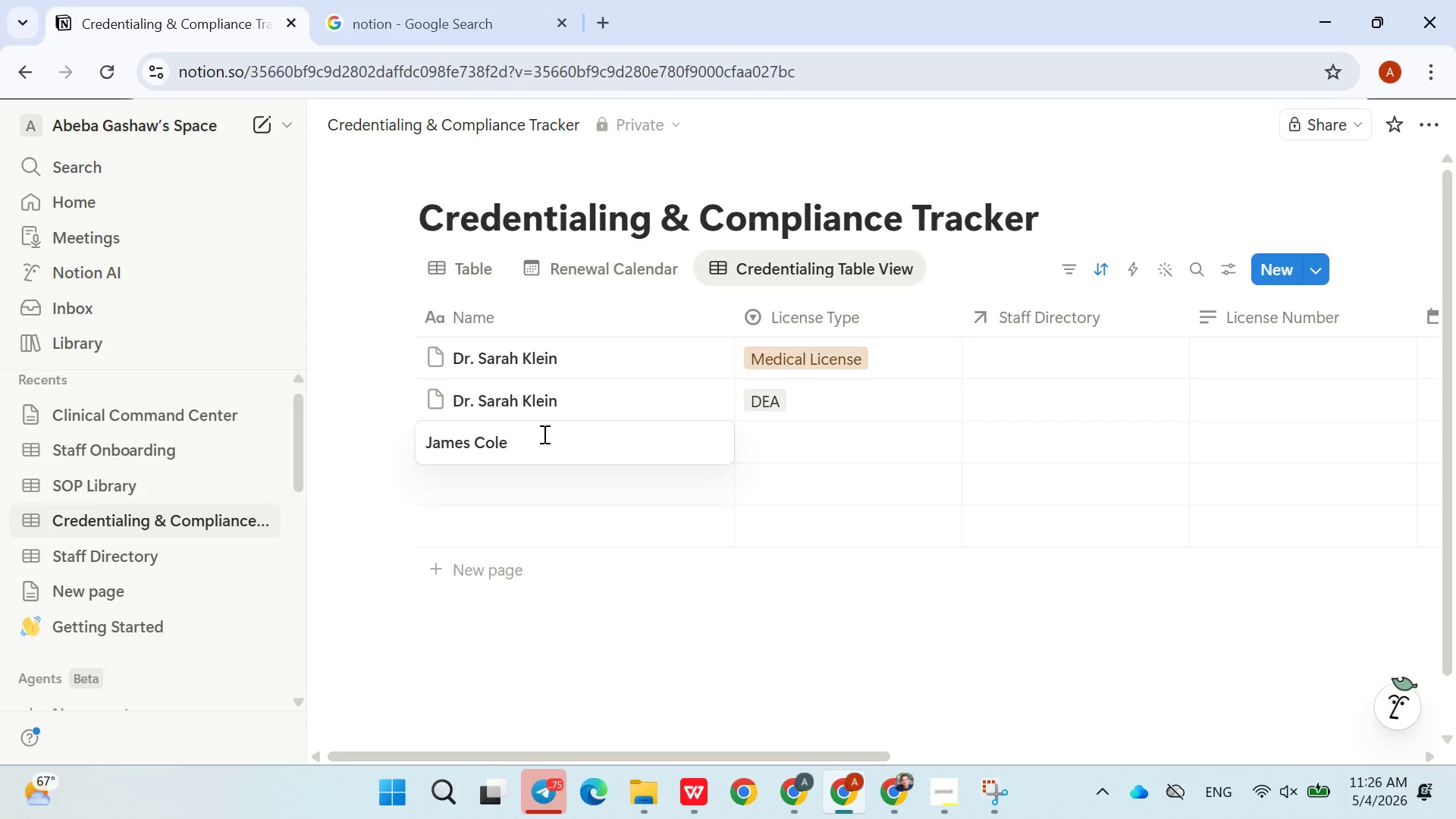 
left_click([550, 440])
 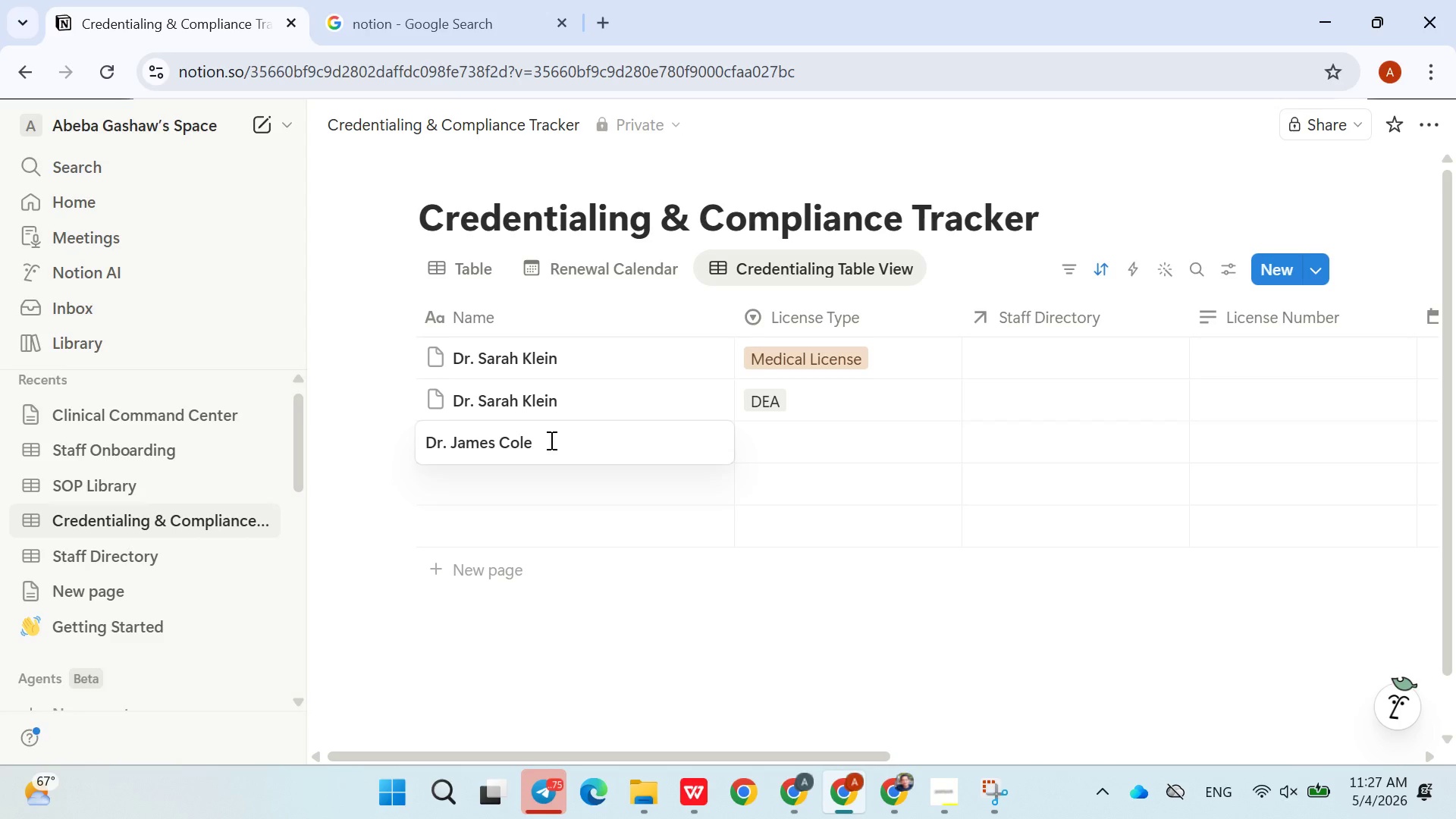 
wait(8.75)
 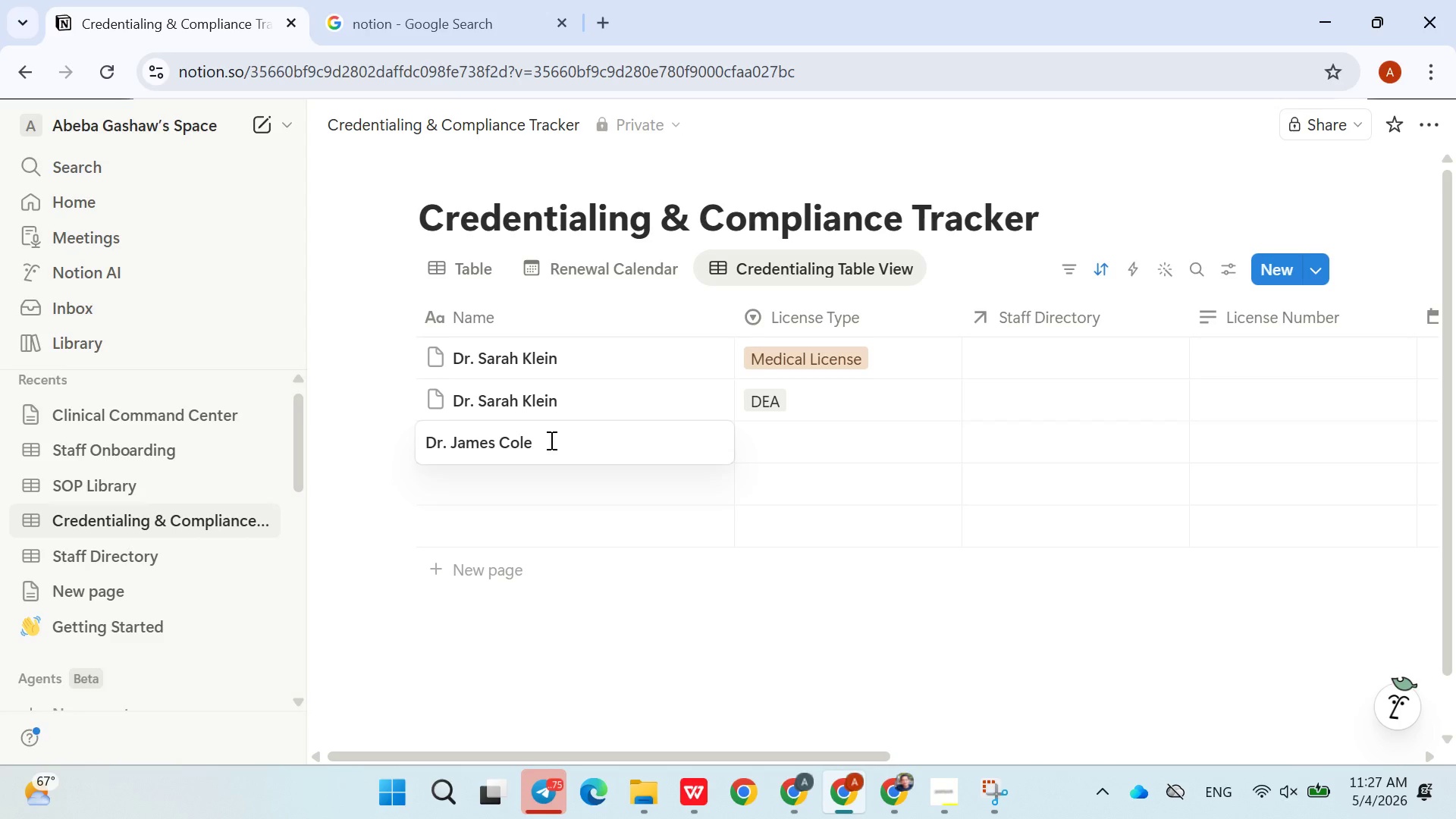 
key(Enter)
 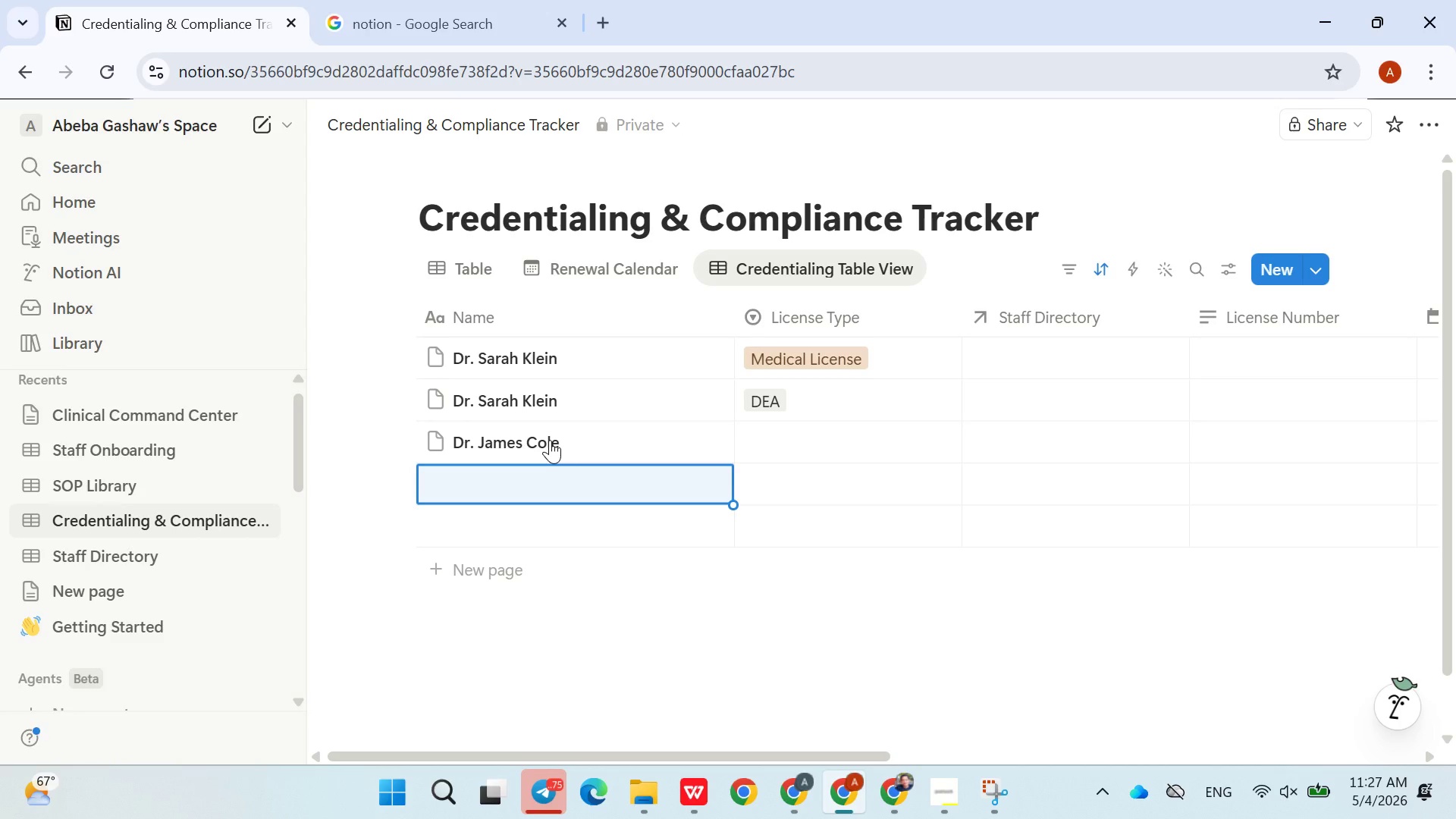 
type(Emily Carter)
 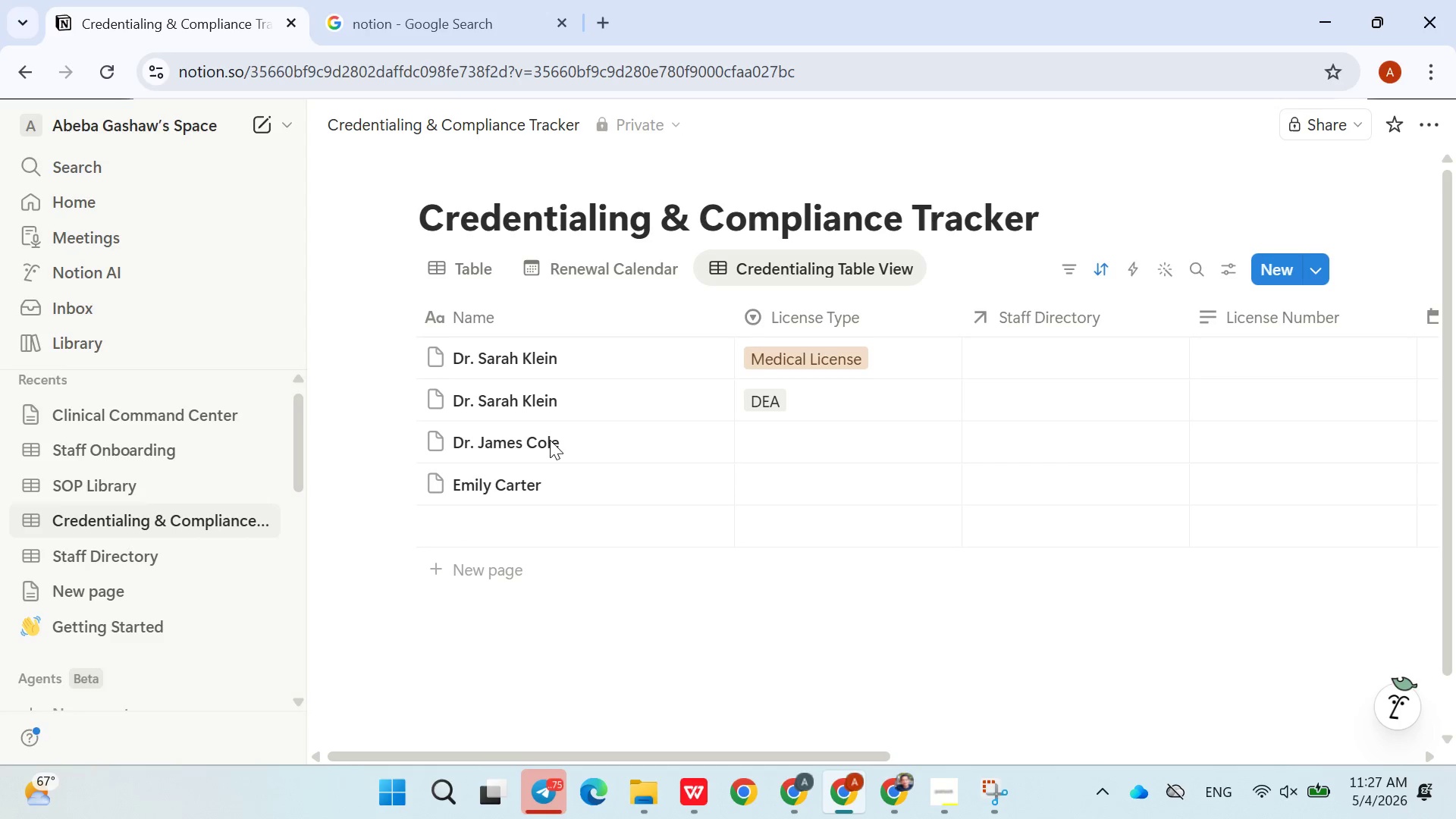 
key(Enter)
 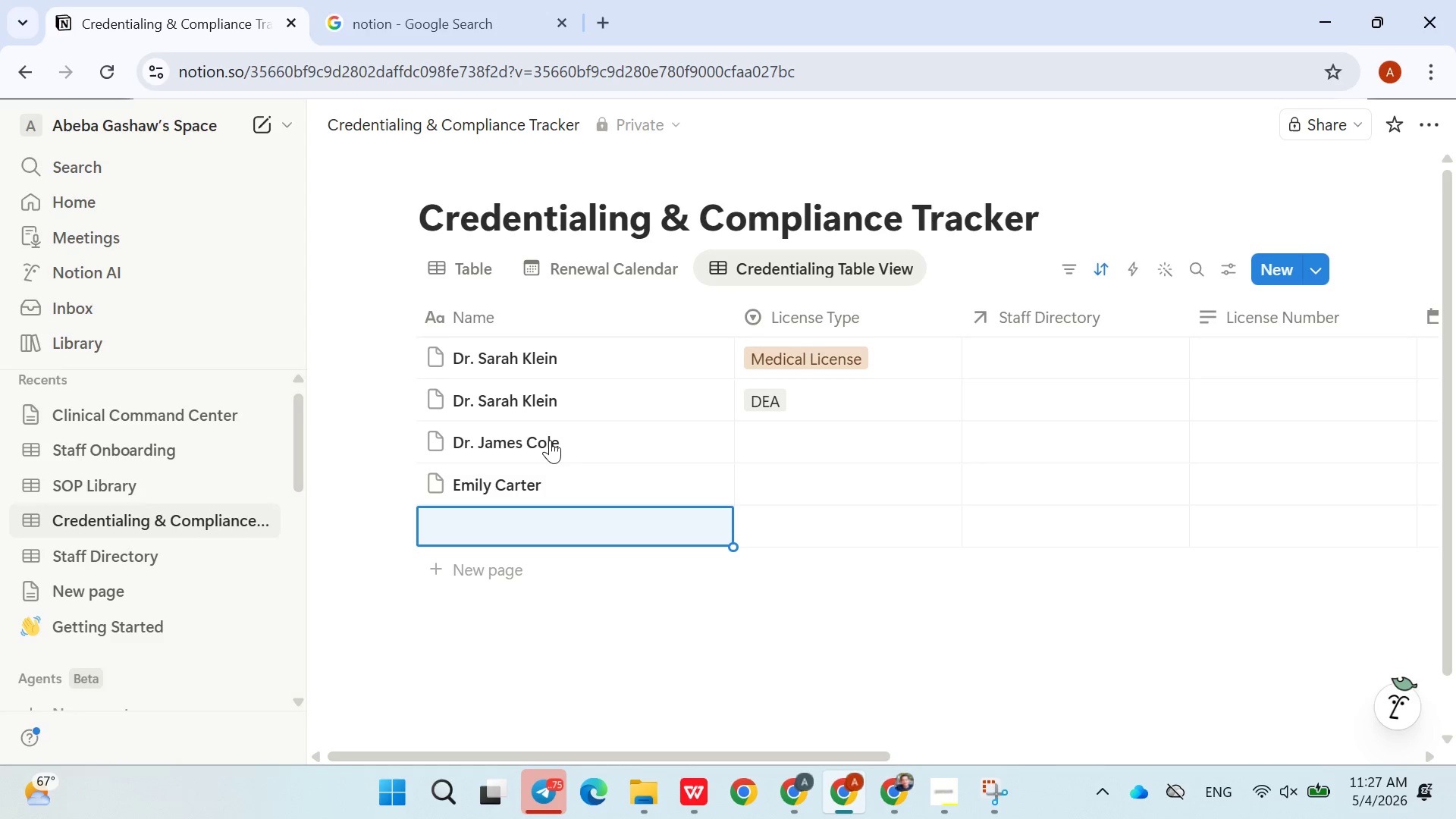 
wait(5.25)
 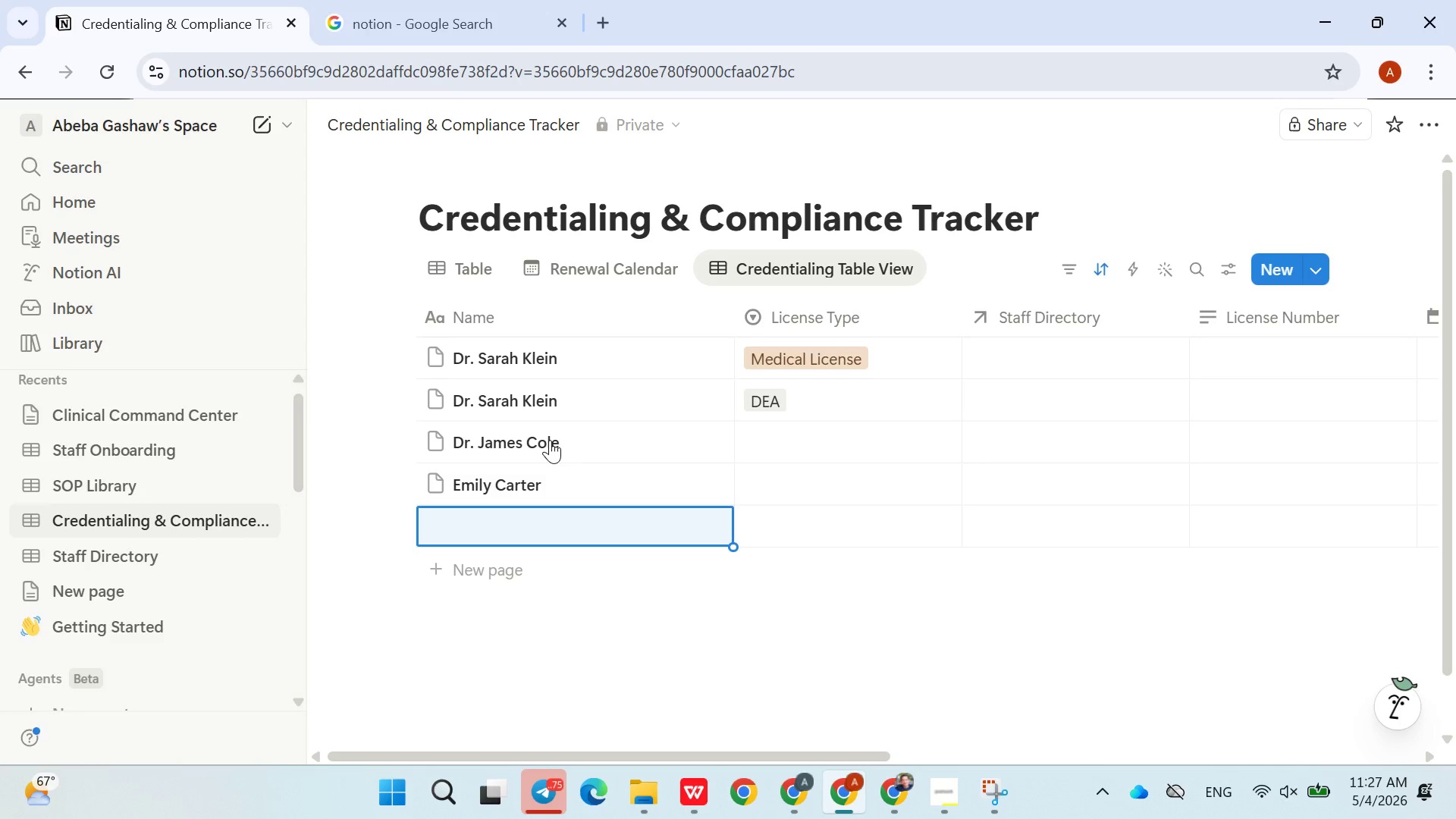 
type(Olivia Grant)
 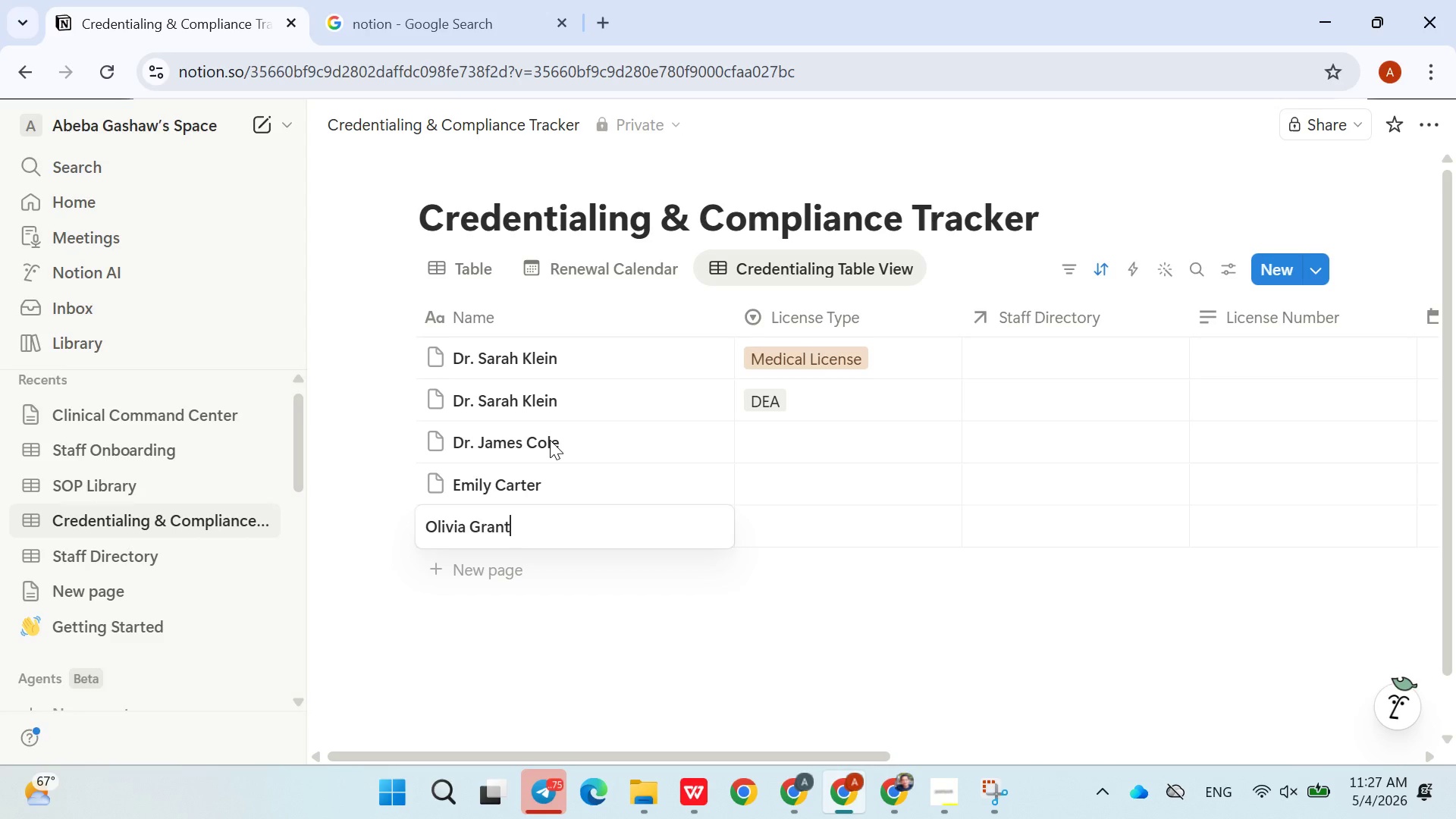 
key(Enter)
 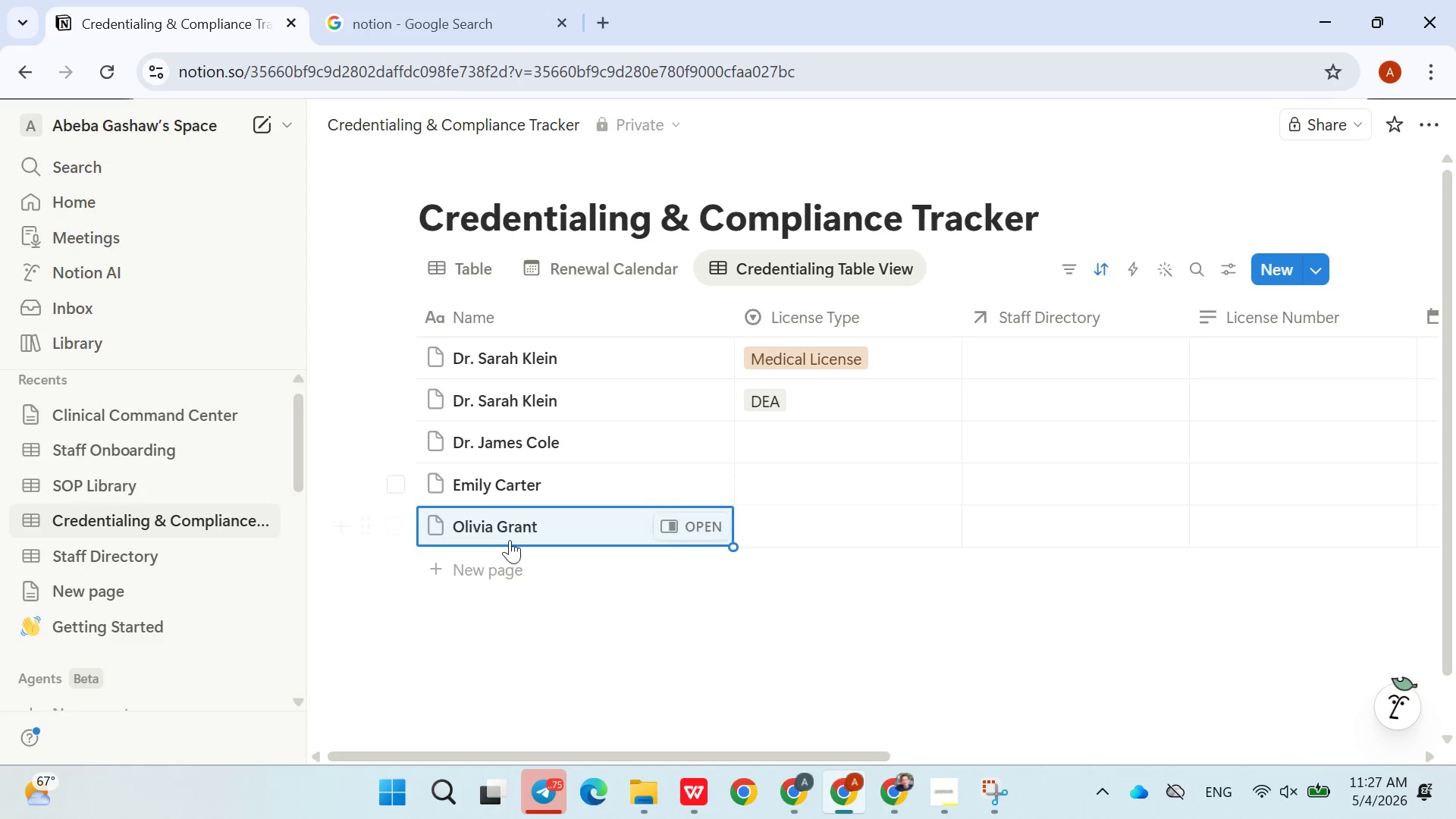 
left_click([499, 568])
 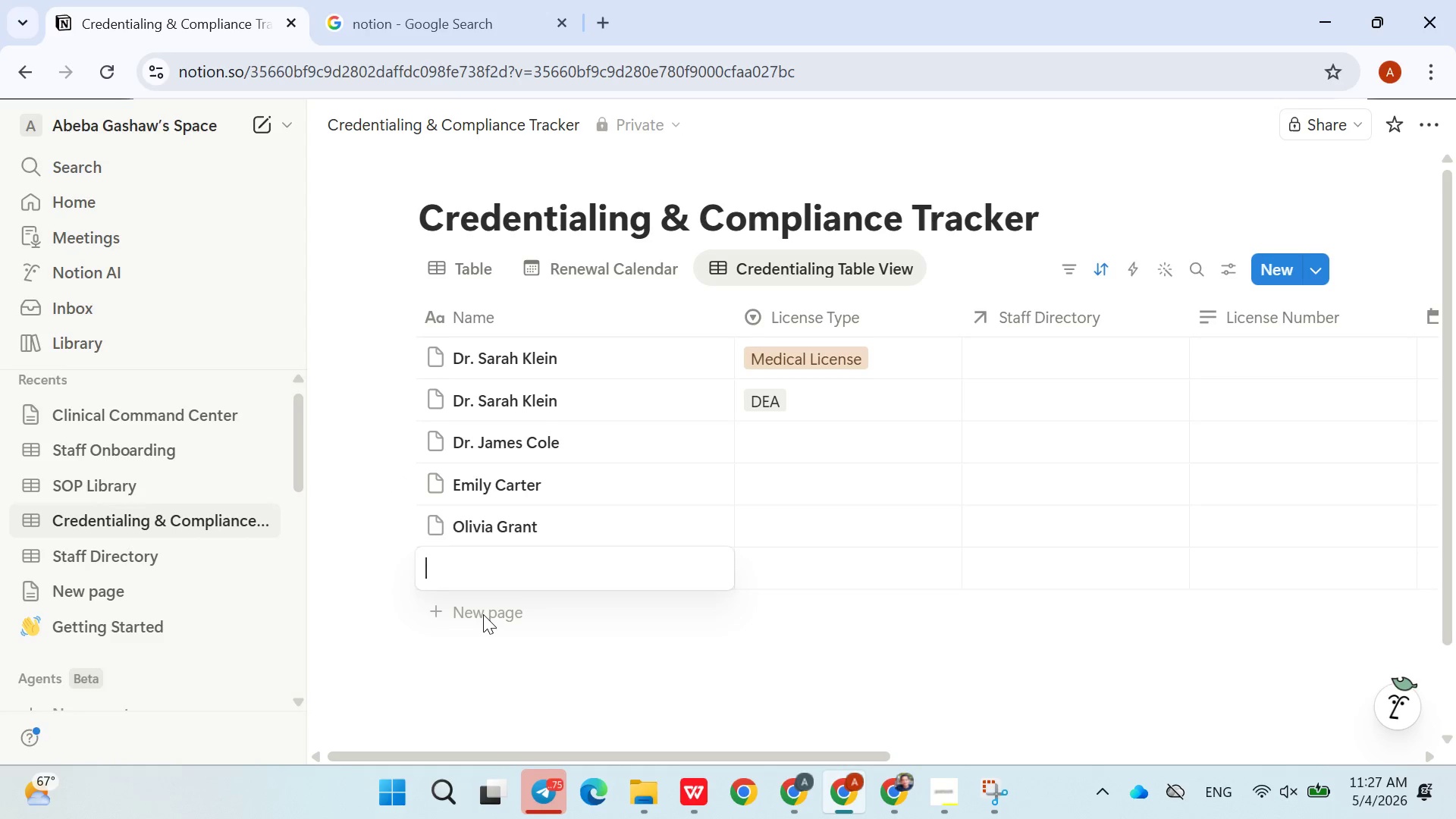 
double_click([483, 616])
 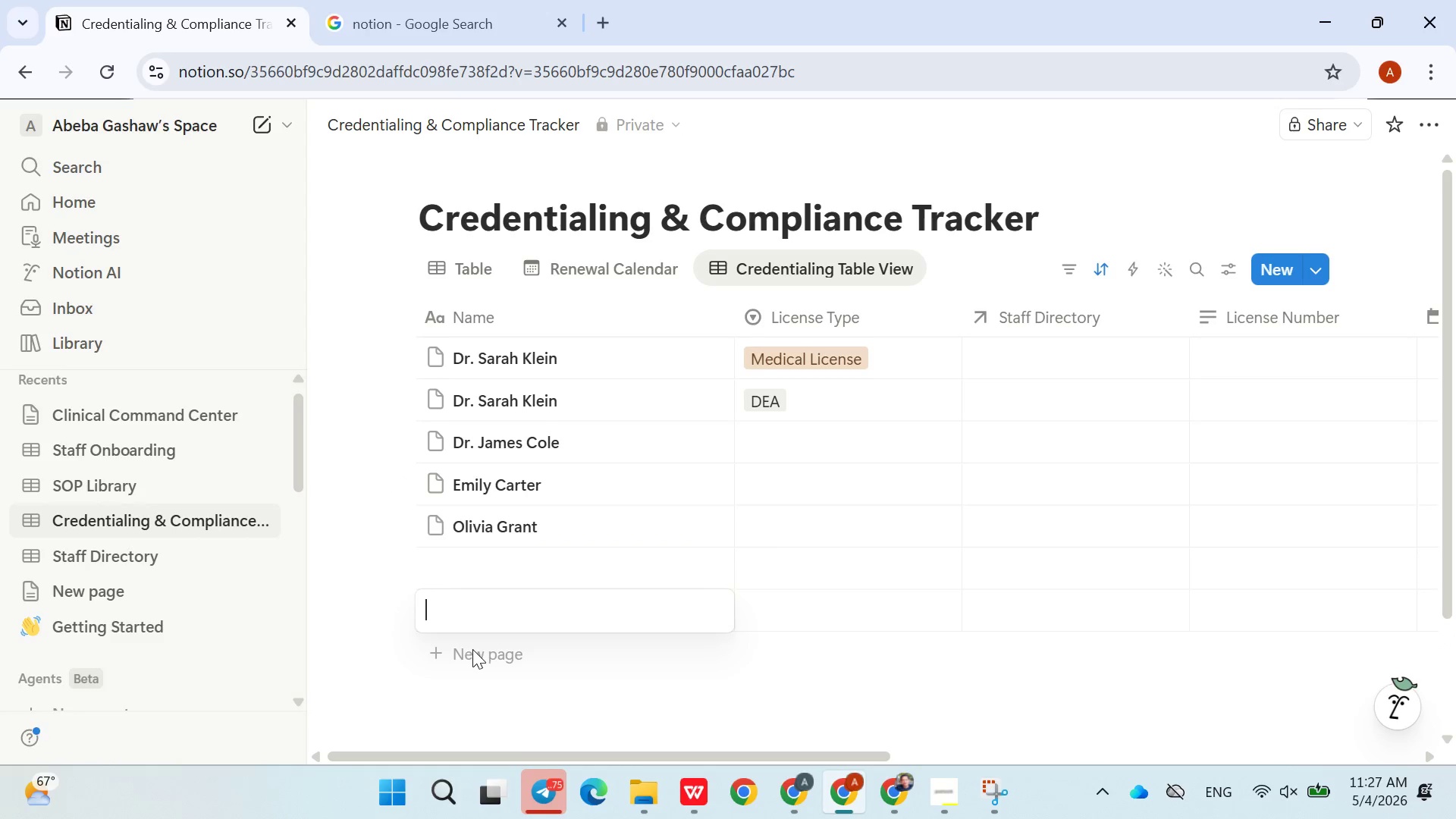 
double_click([472, 649])
 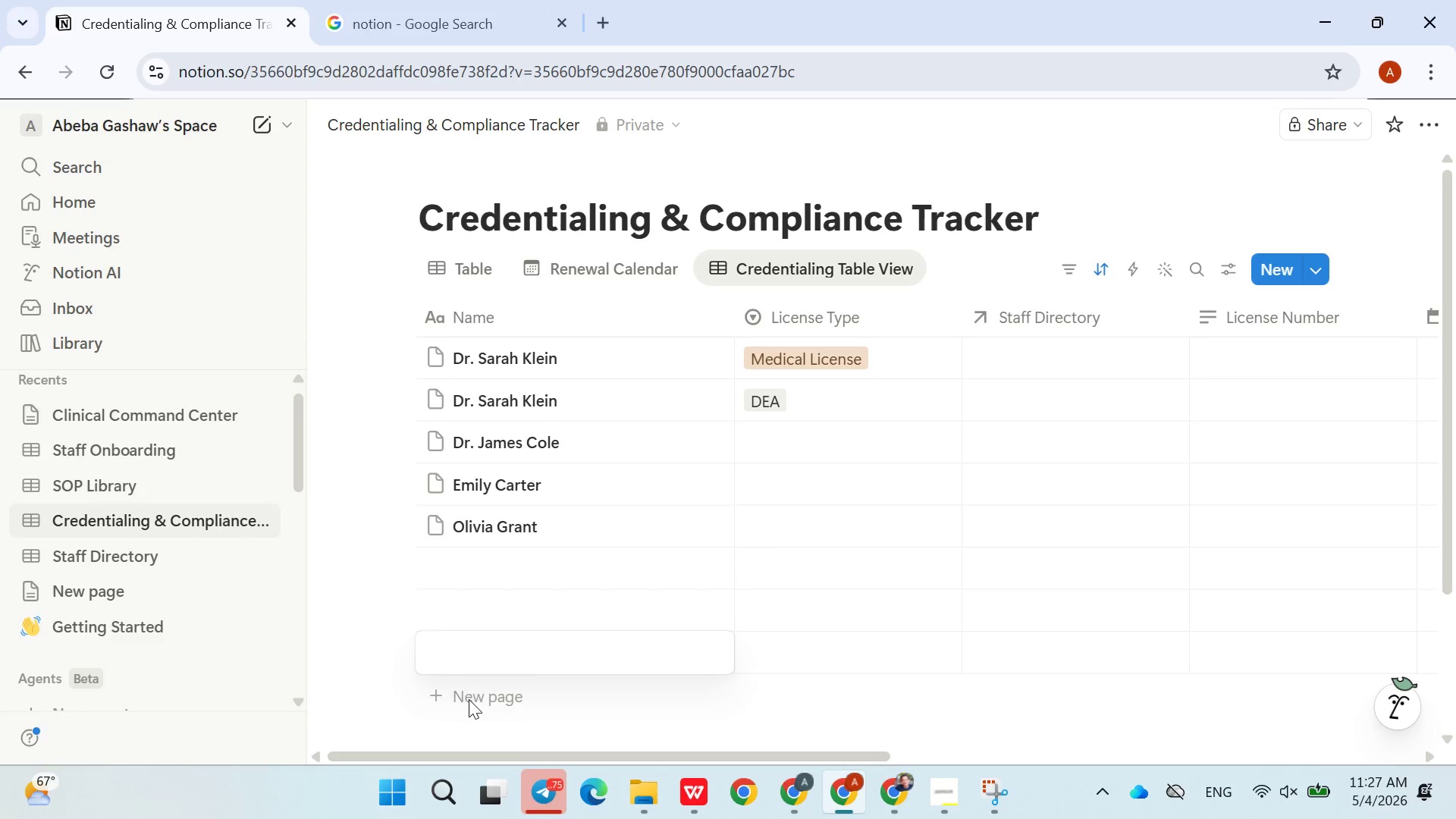 
double_click([469, 699])
 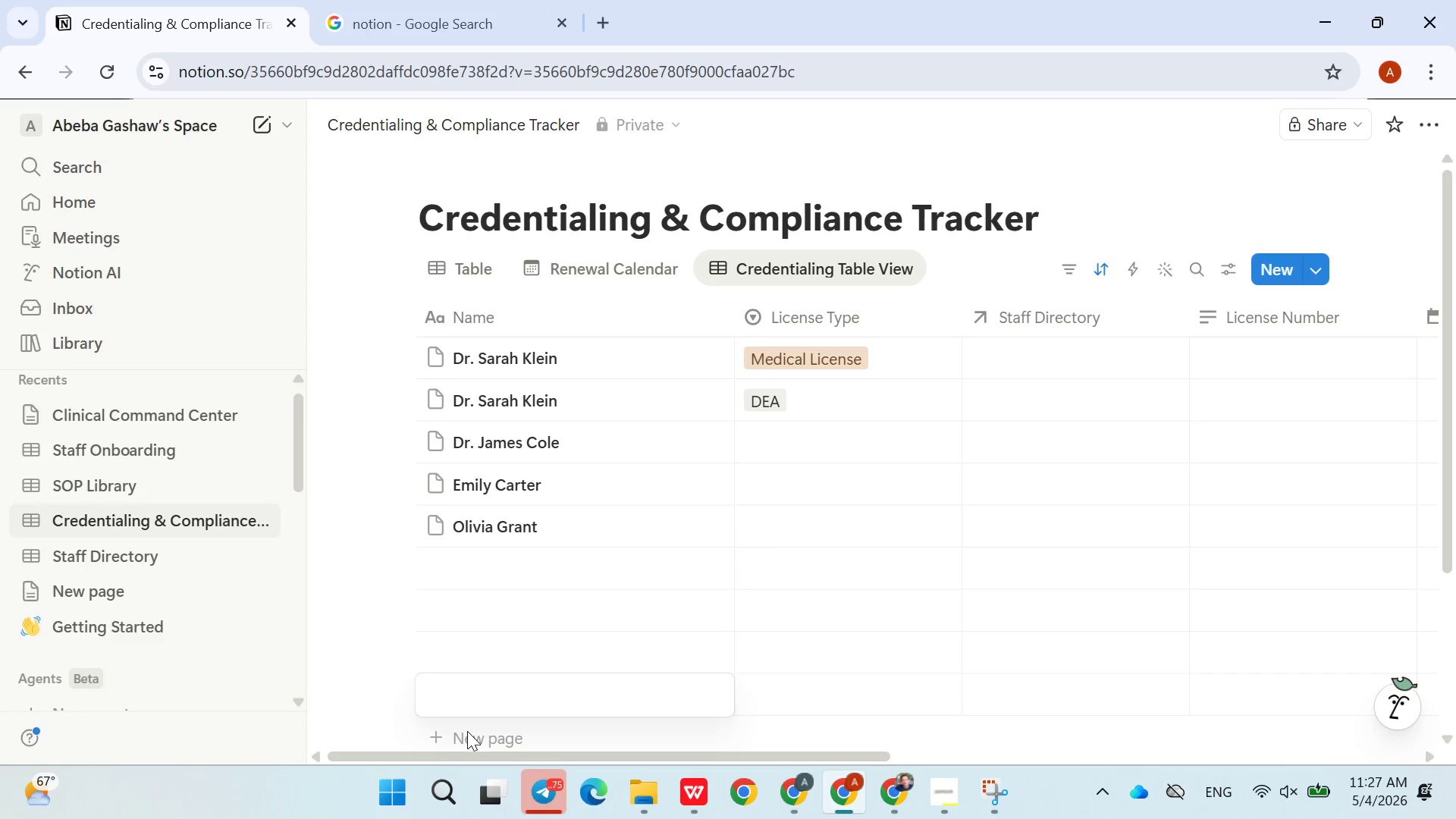 
double_click([467, 731])
 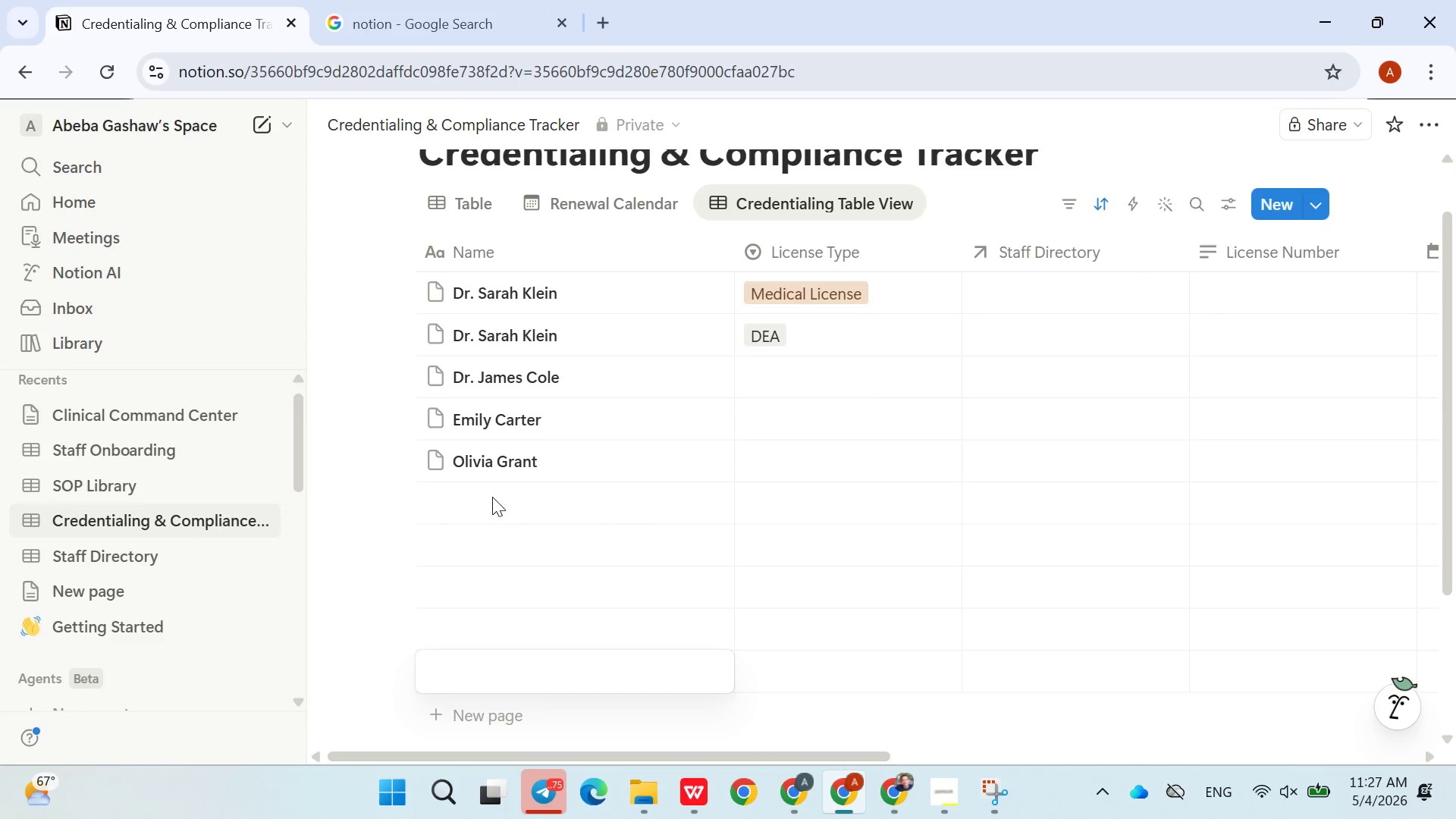 
double_click([492, 497])
 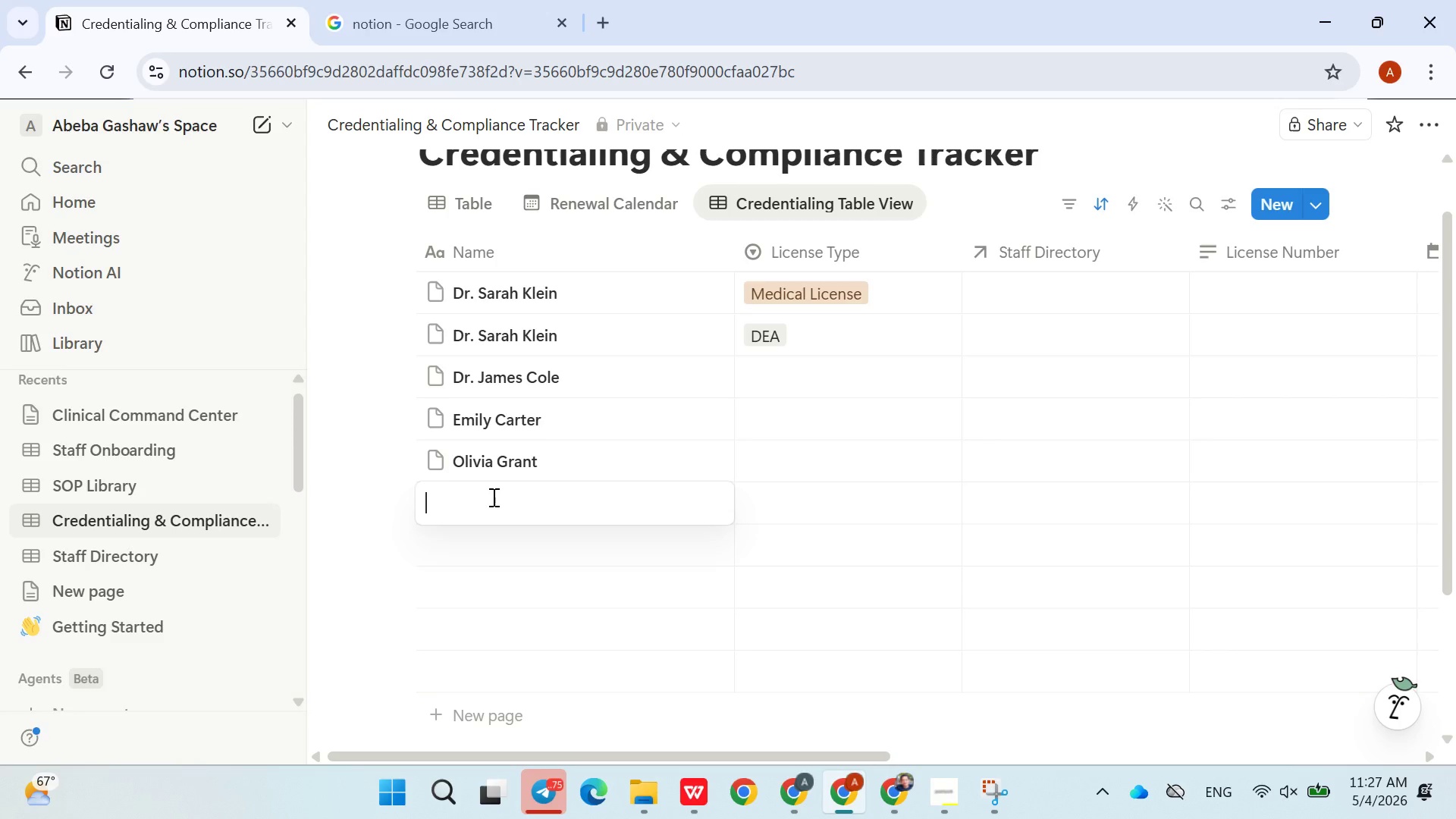 
hold_key(key=ShiftLeft, duration=0.58)
 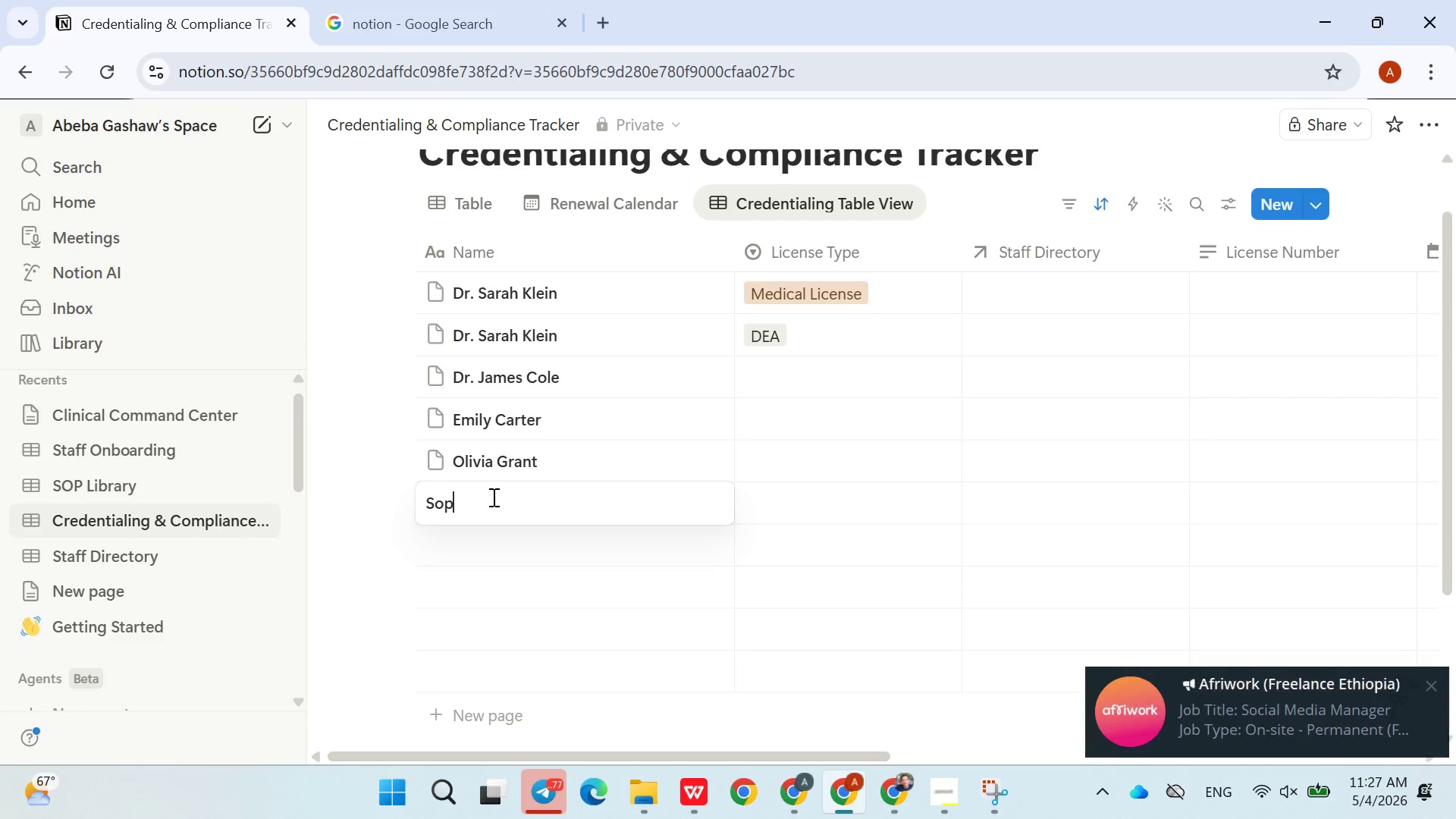 
type(sophia )
 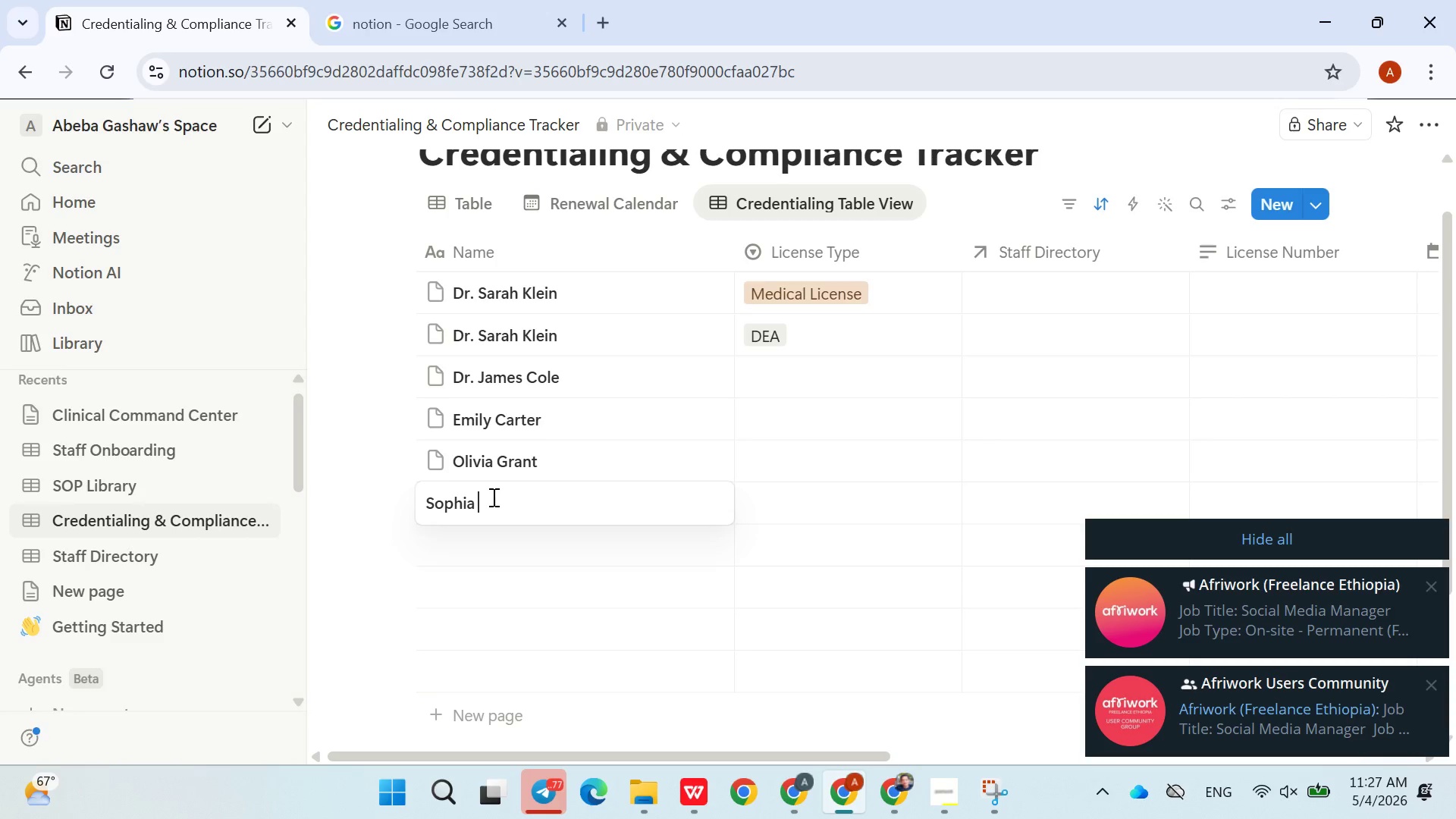 
type(Nguyen)
 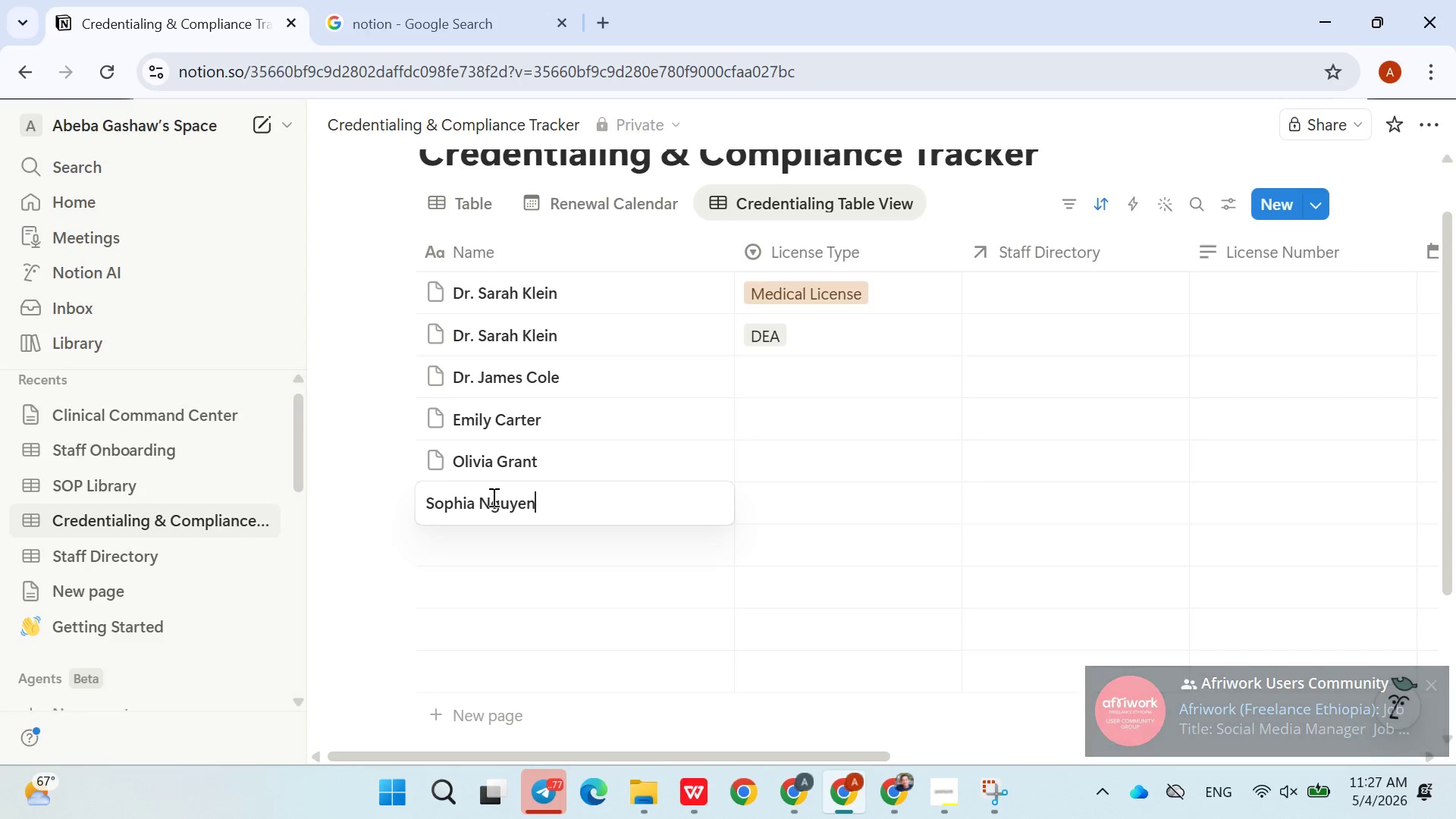 
key(Enter)
 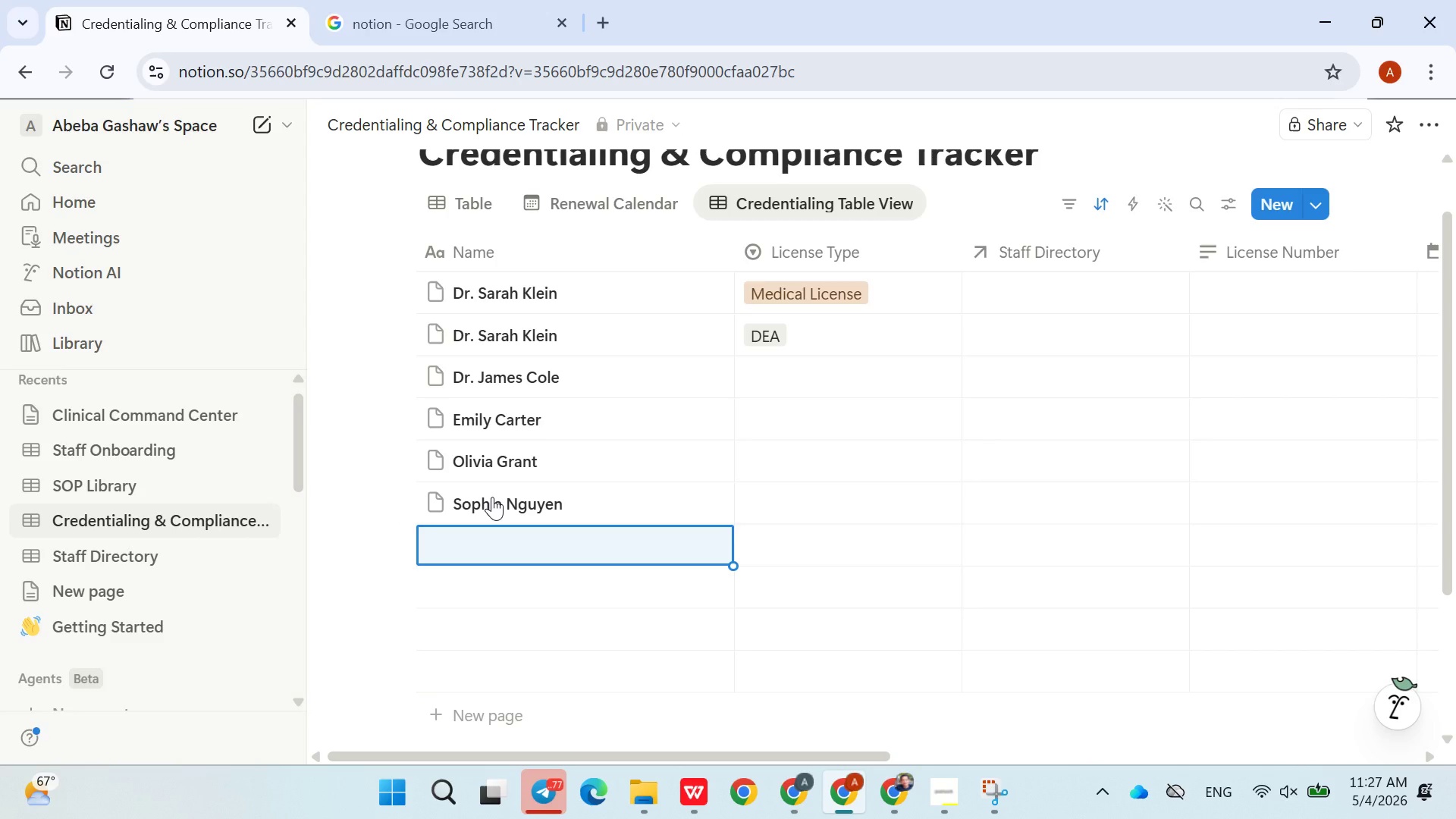 
type(Liam Scott)
 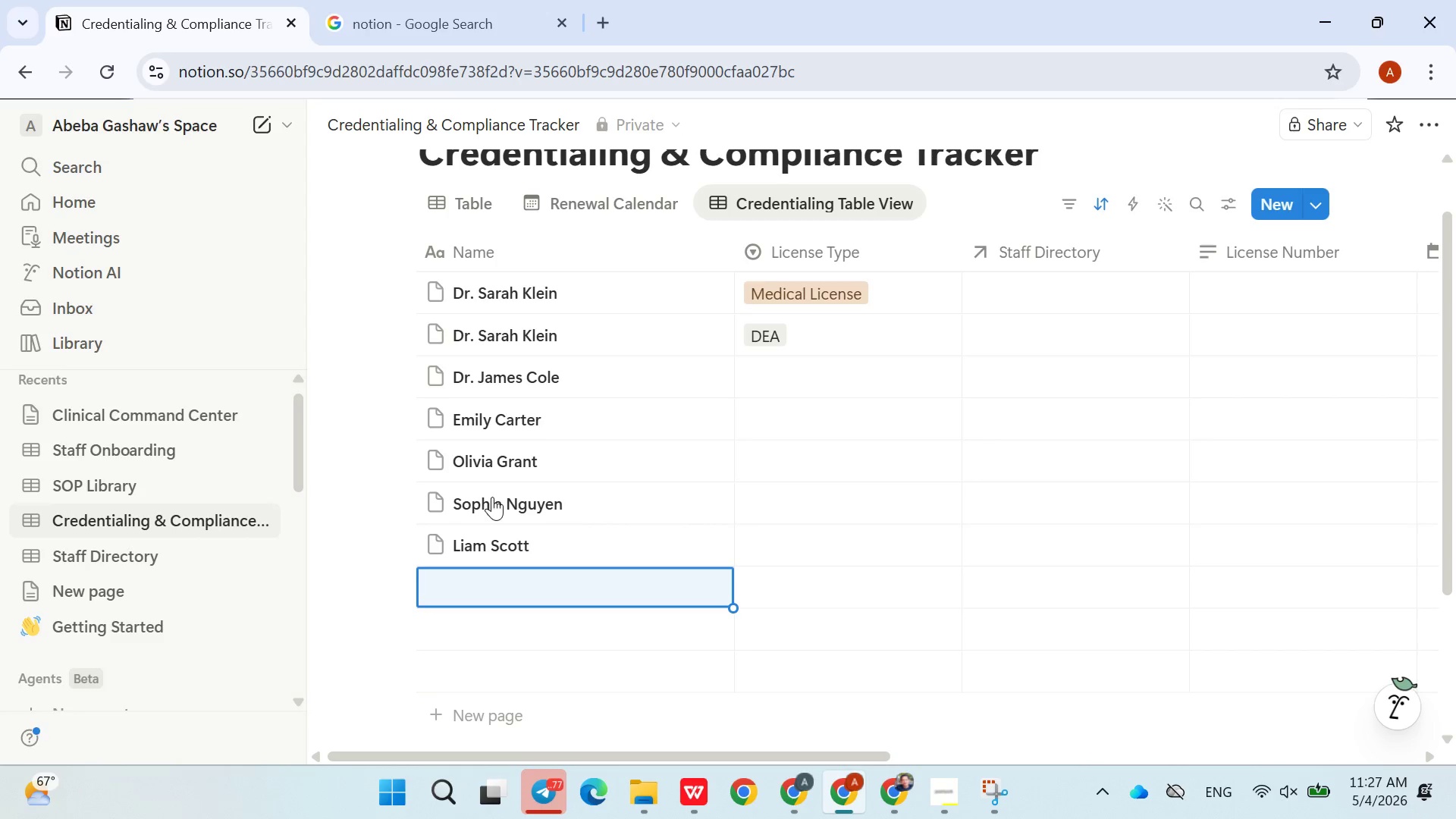 
 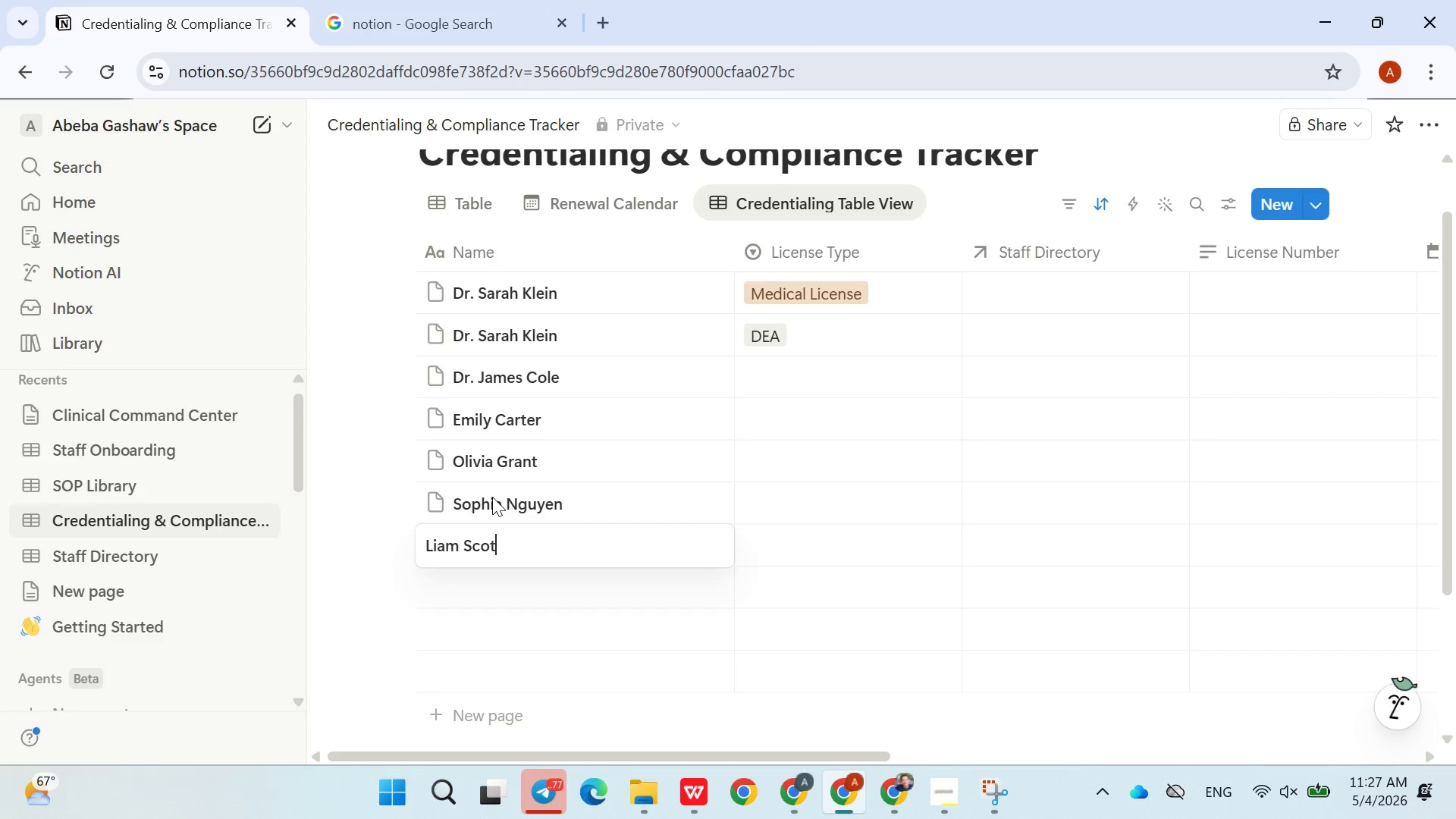 
key(Enter)
 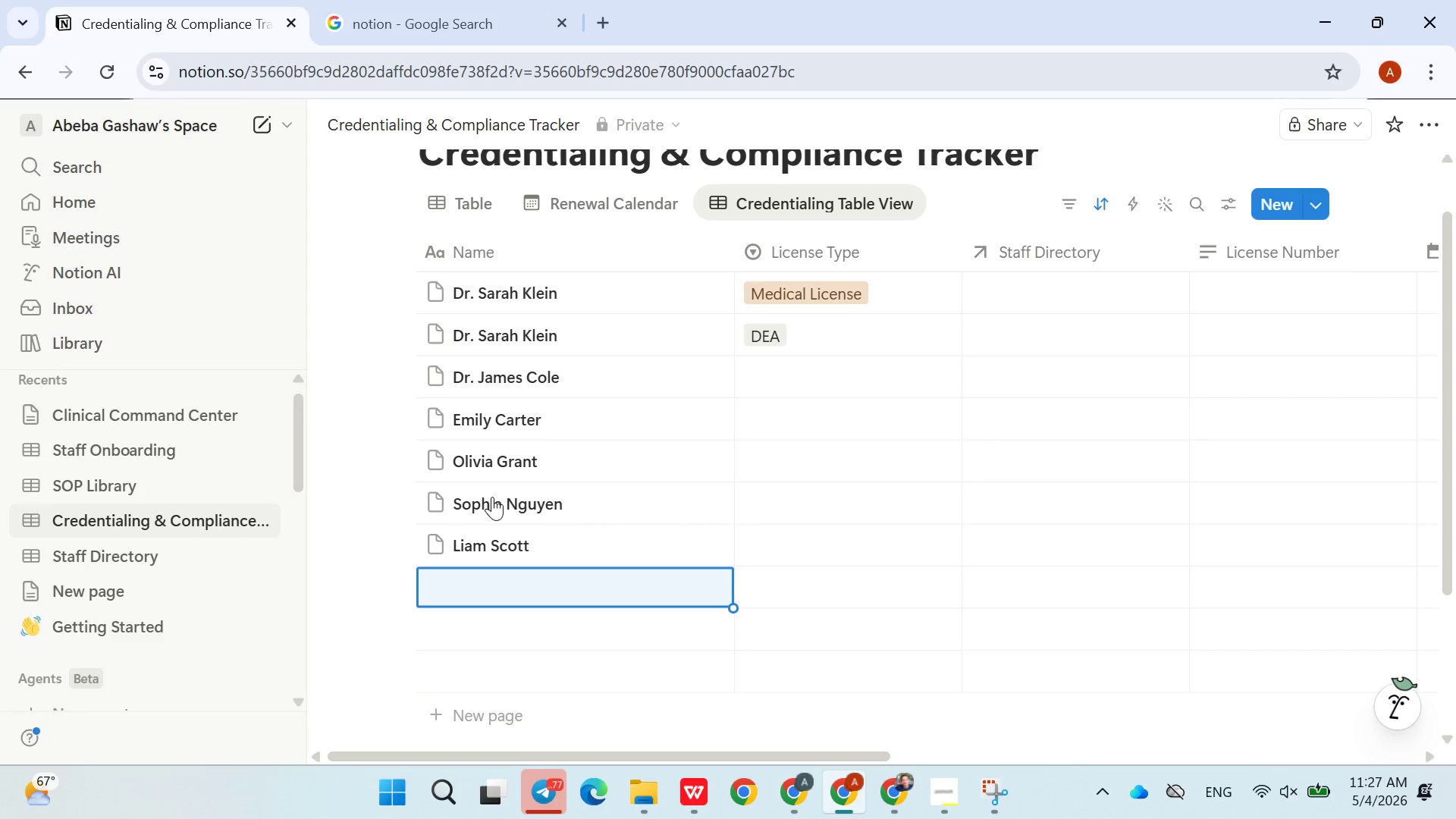 
type(Noah Bennett)
 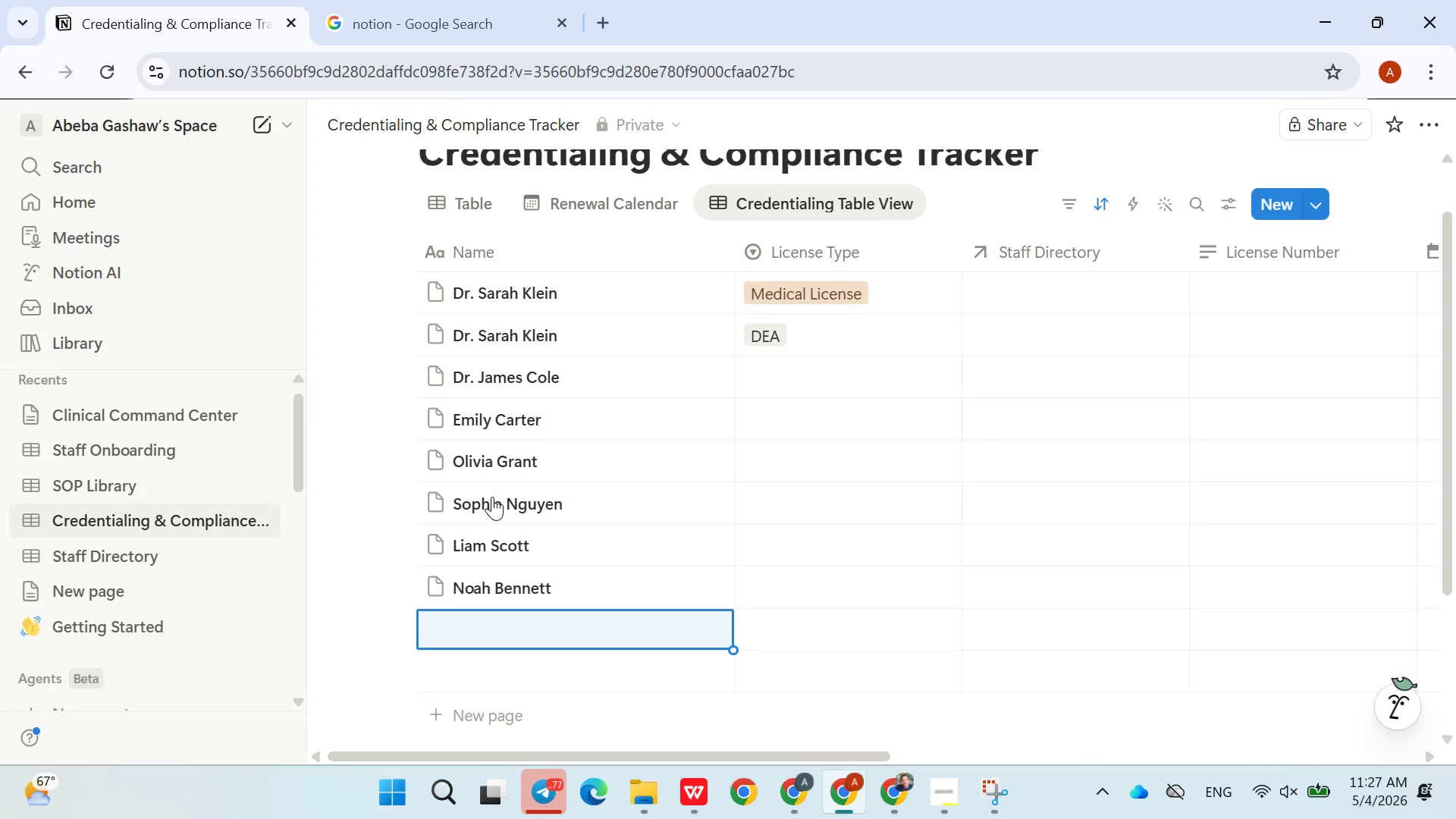 
 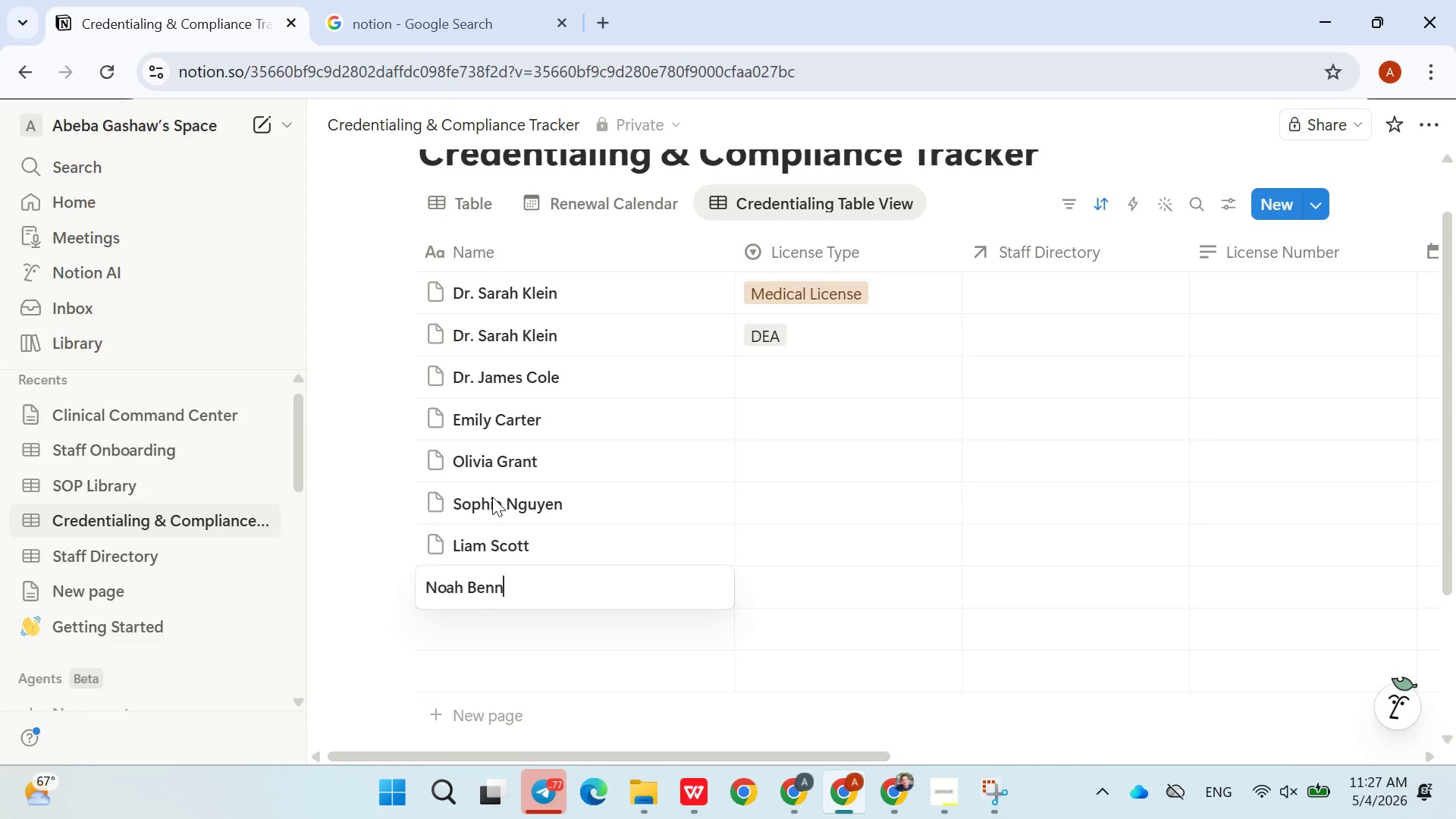 
key(Enter)
 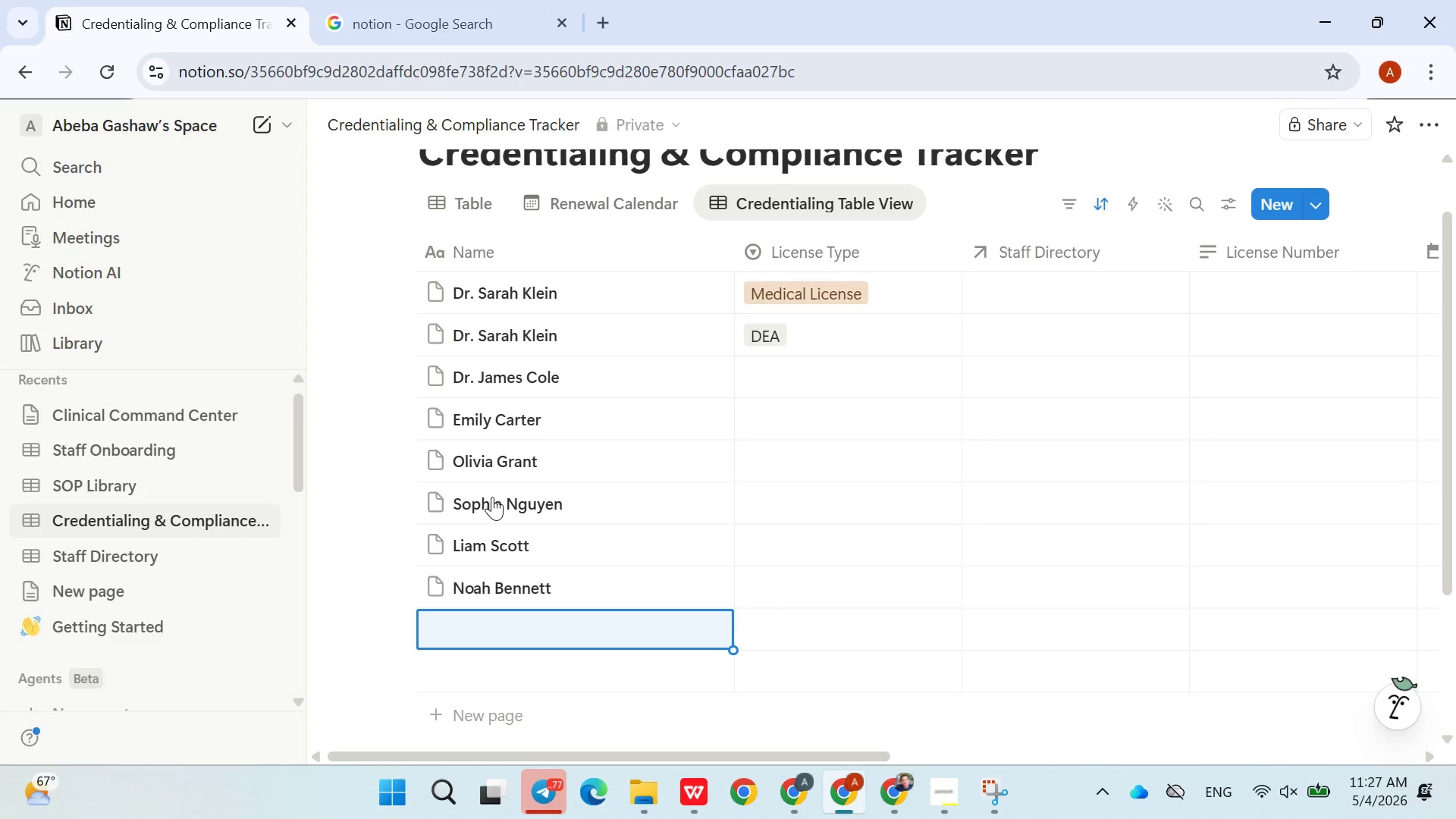 
type(Michael Torres)
 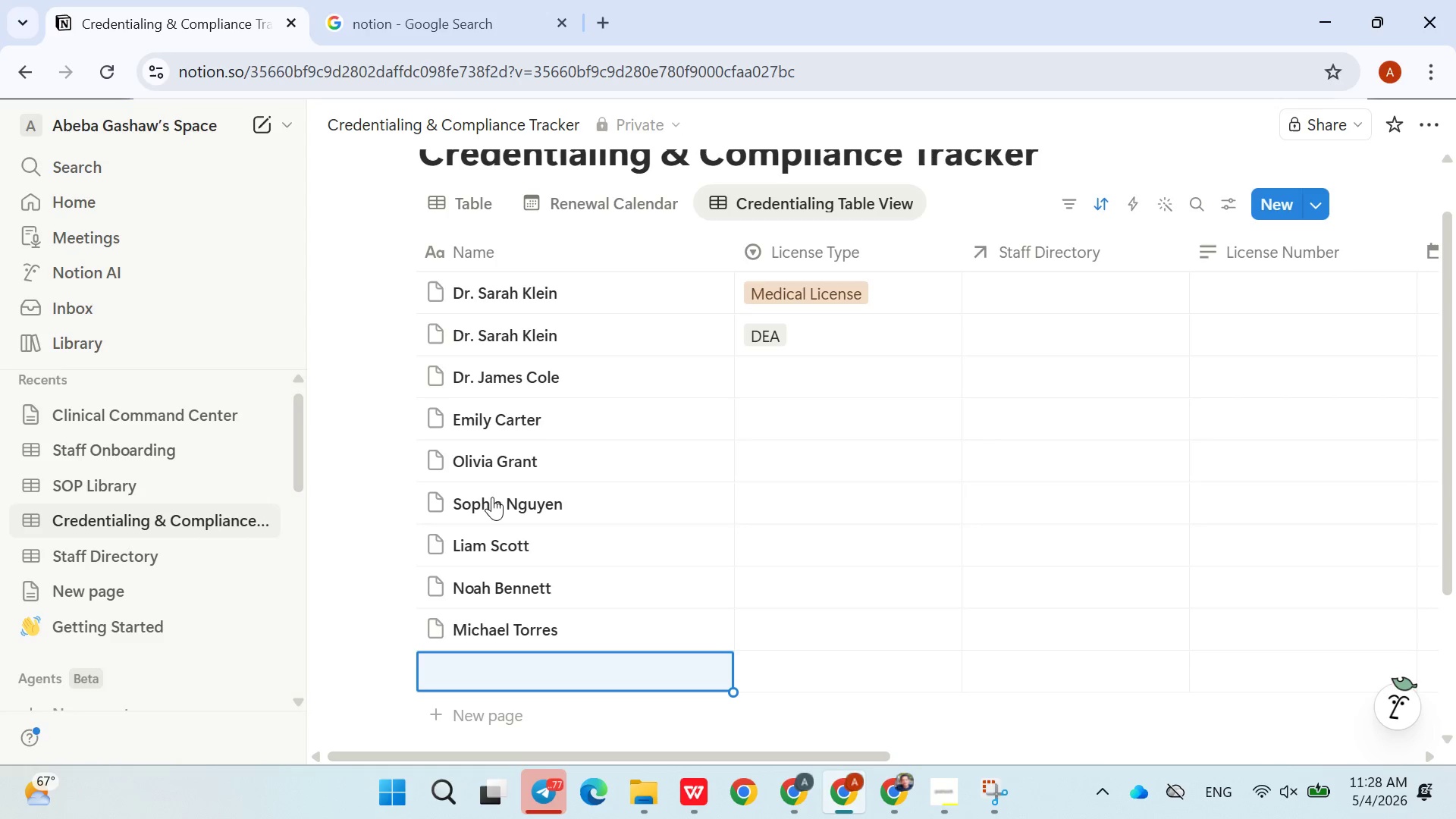 
key(Enter)
 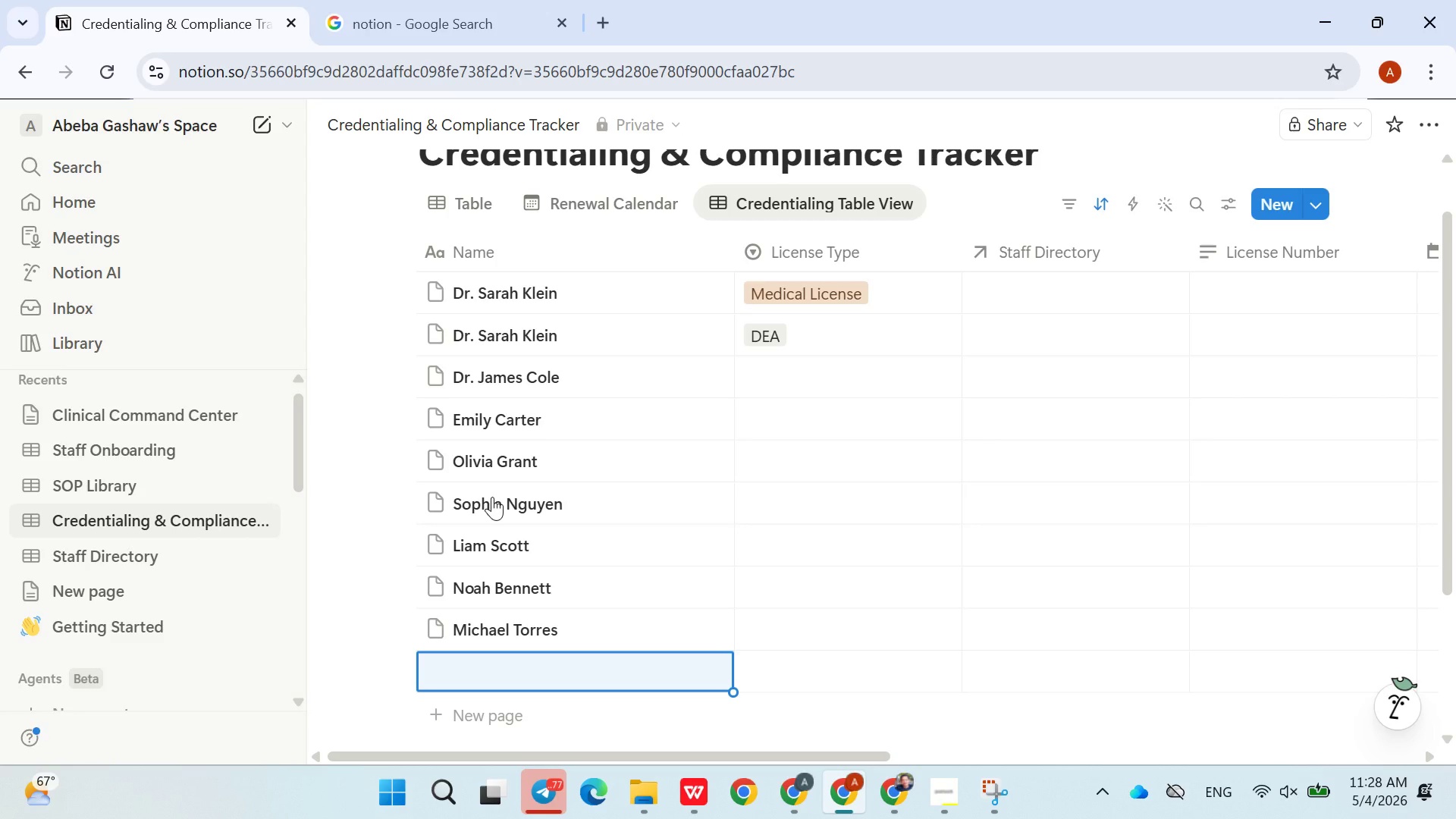 
type(Ava Patel)
 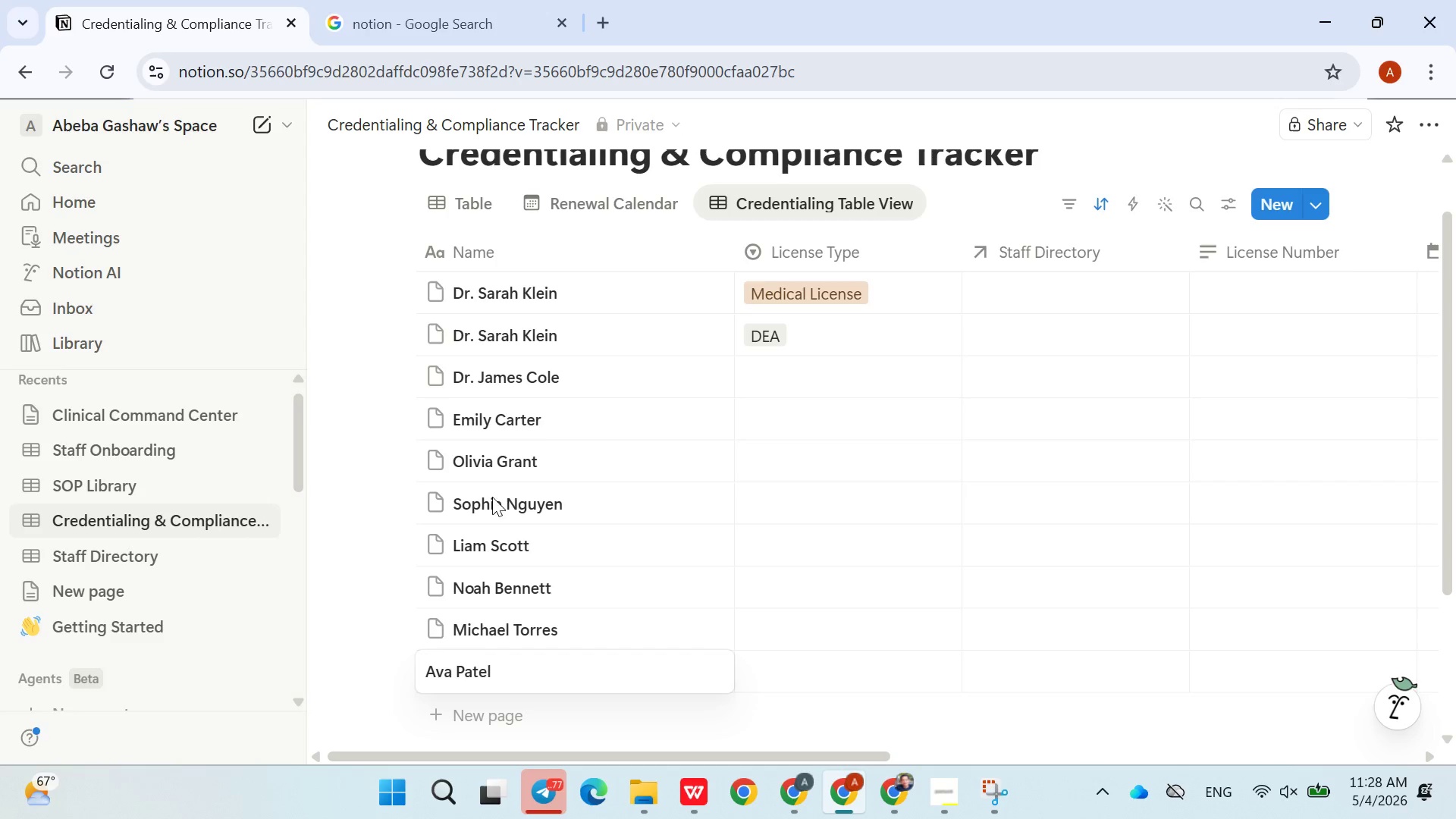 
left_click([775, 394])
 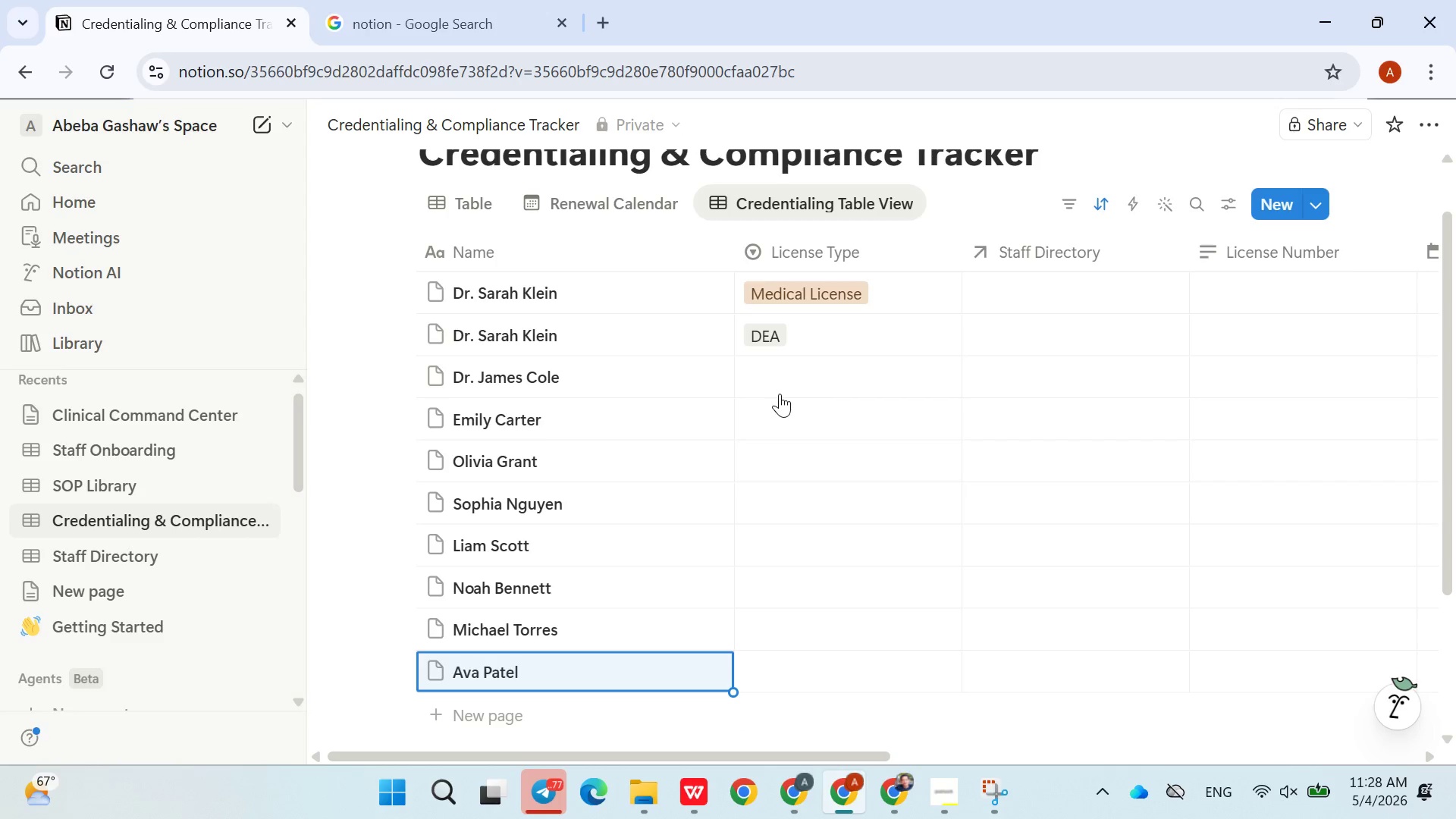 
mouse_move([799, 374])
 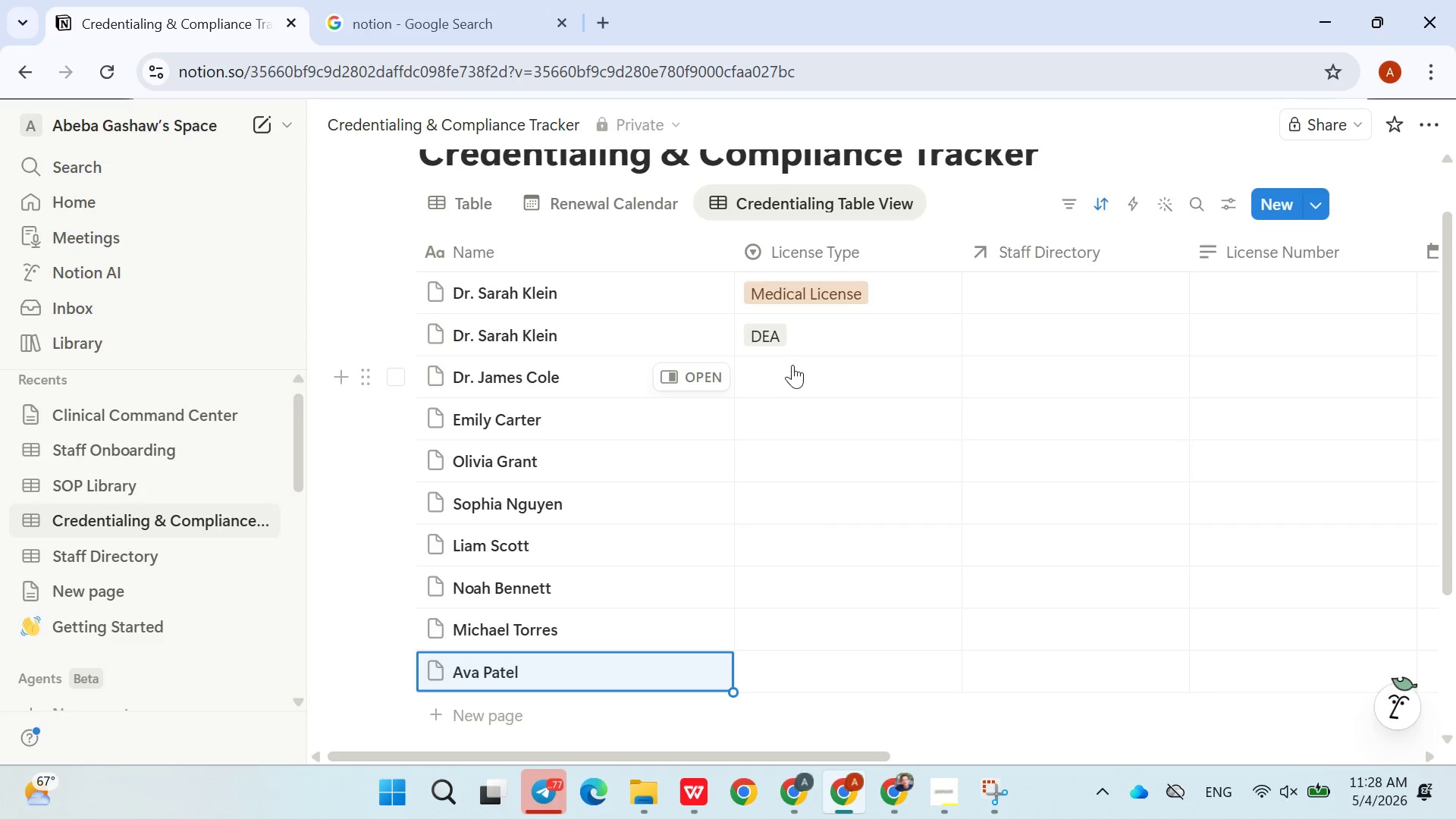 
left_click([795, 372])
 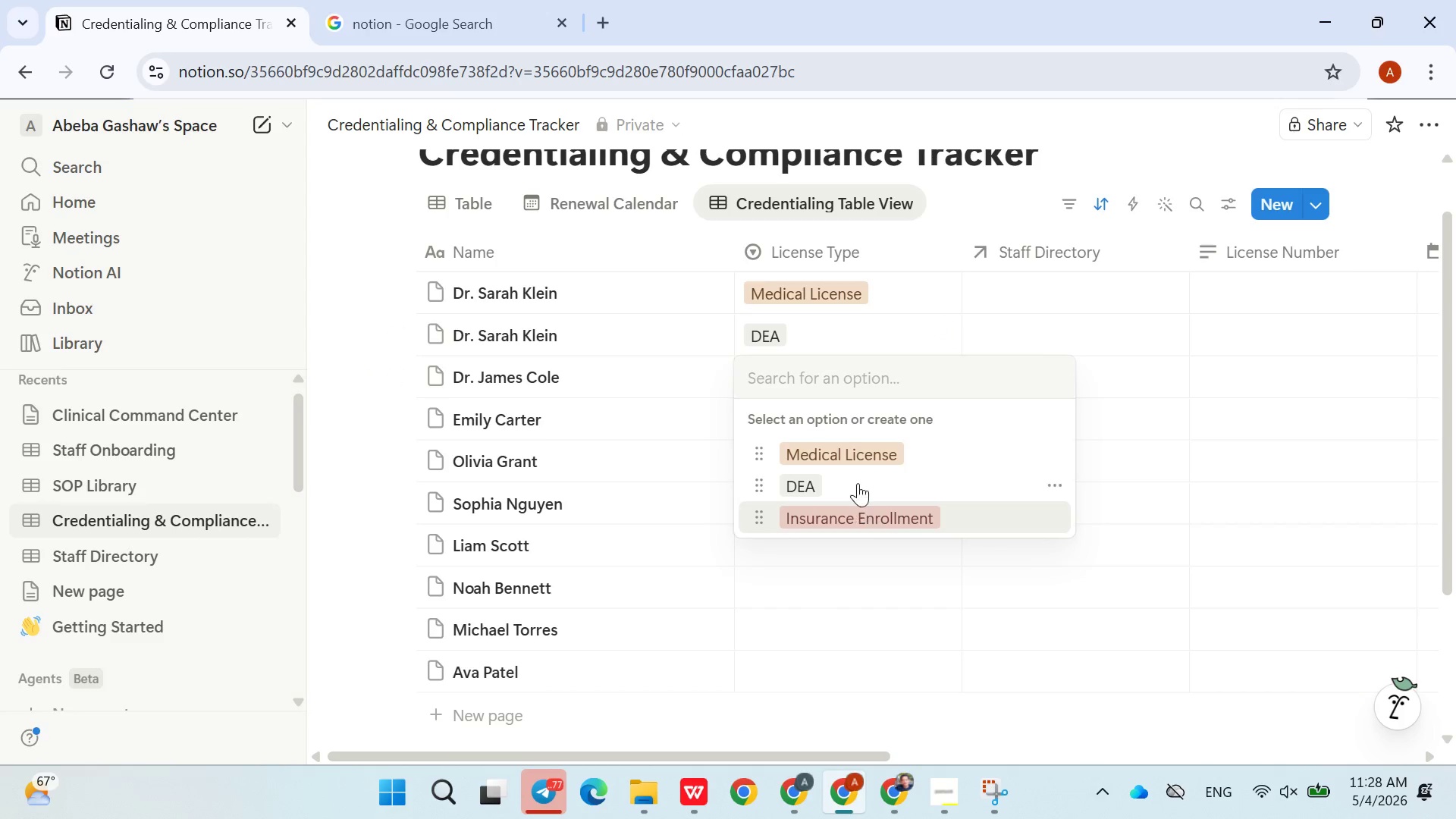 
left_click([858, 466])
 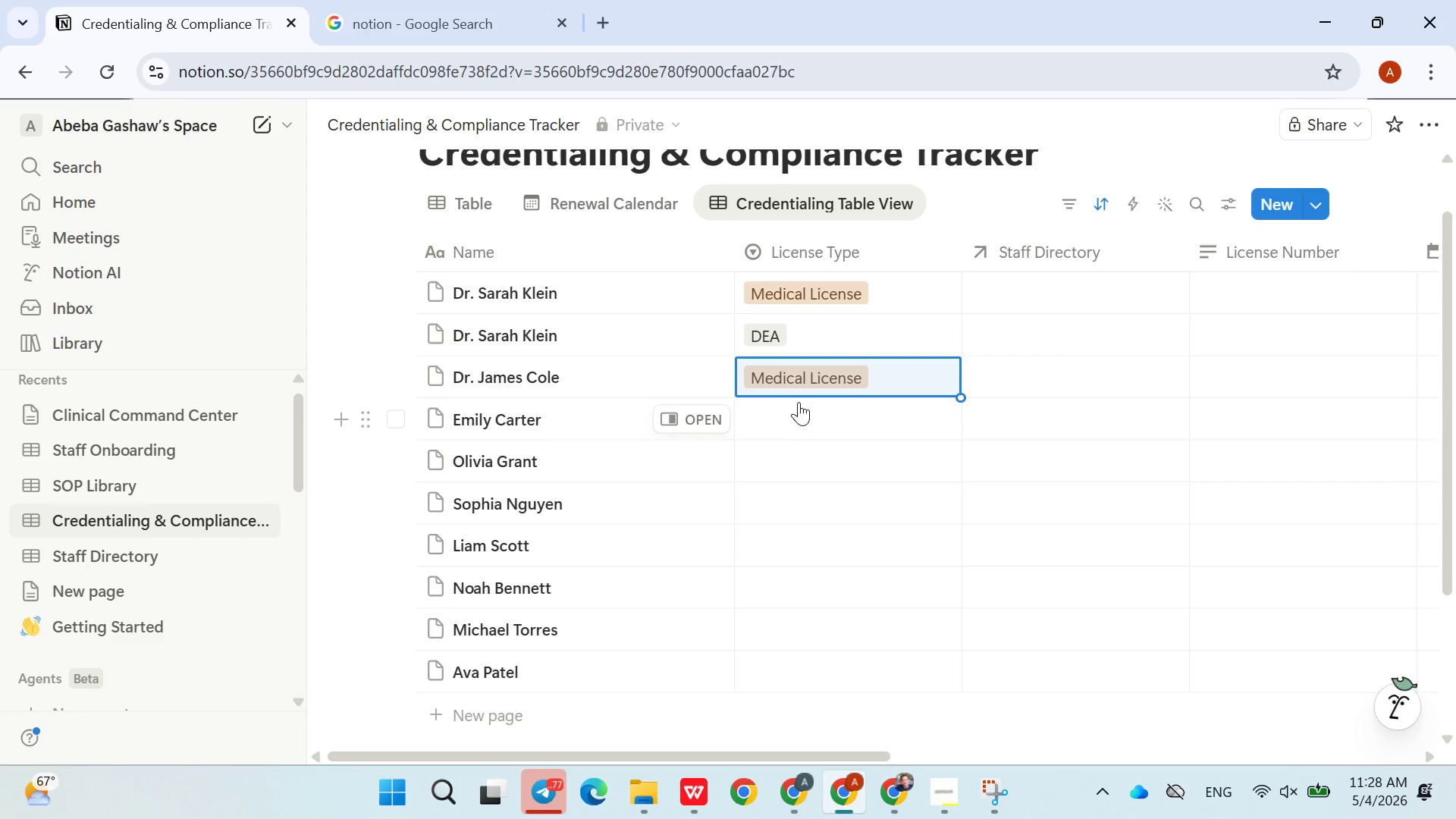 
left_click([799, 402])
 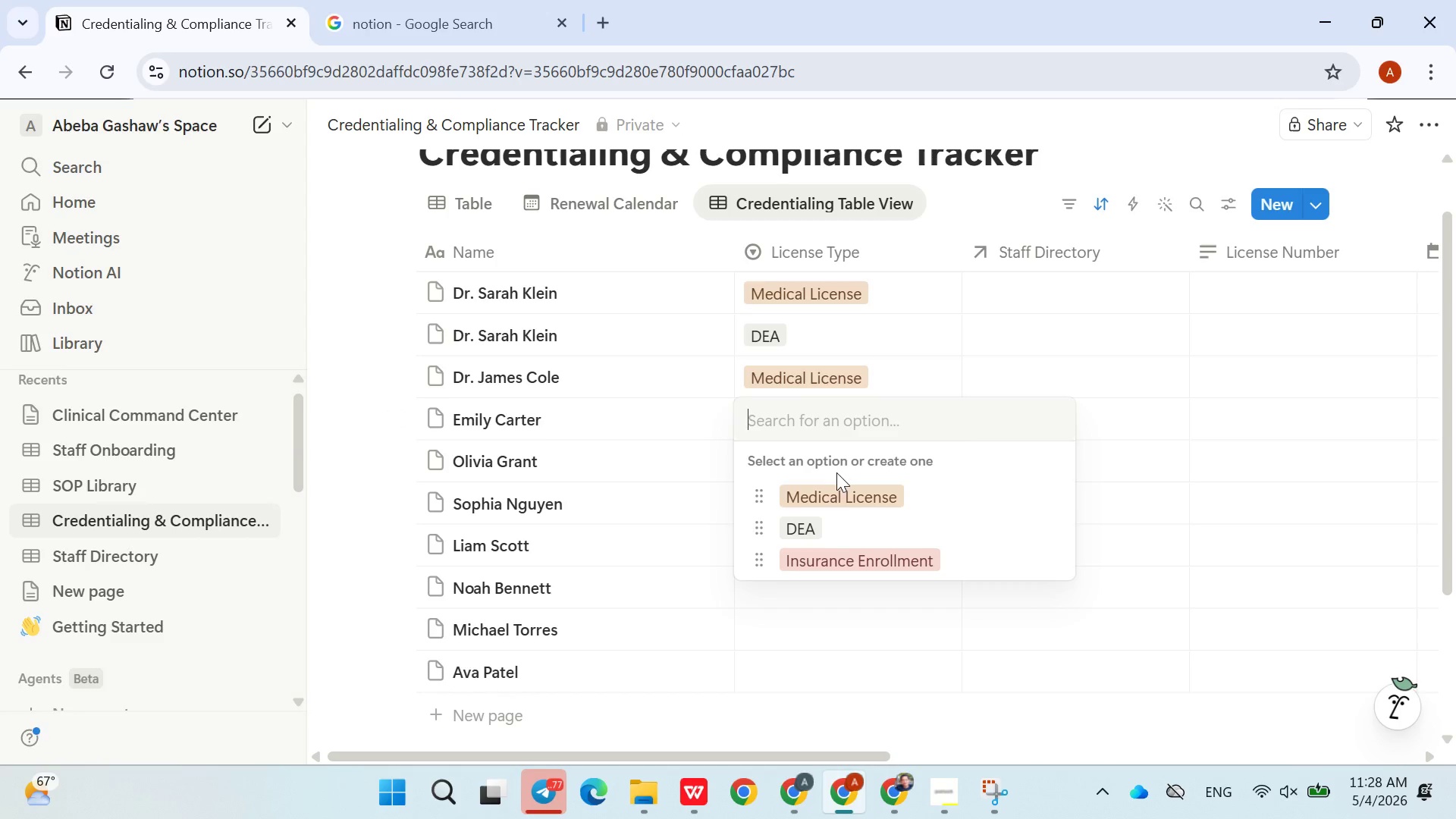 
left_click([835, 493])
 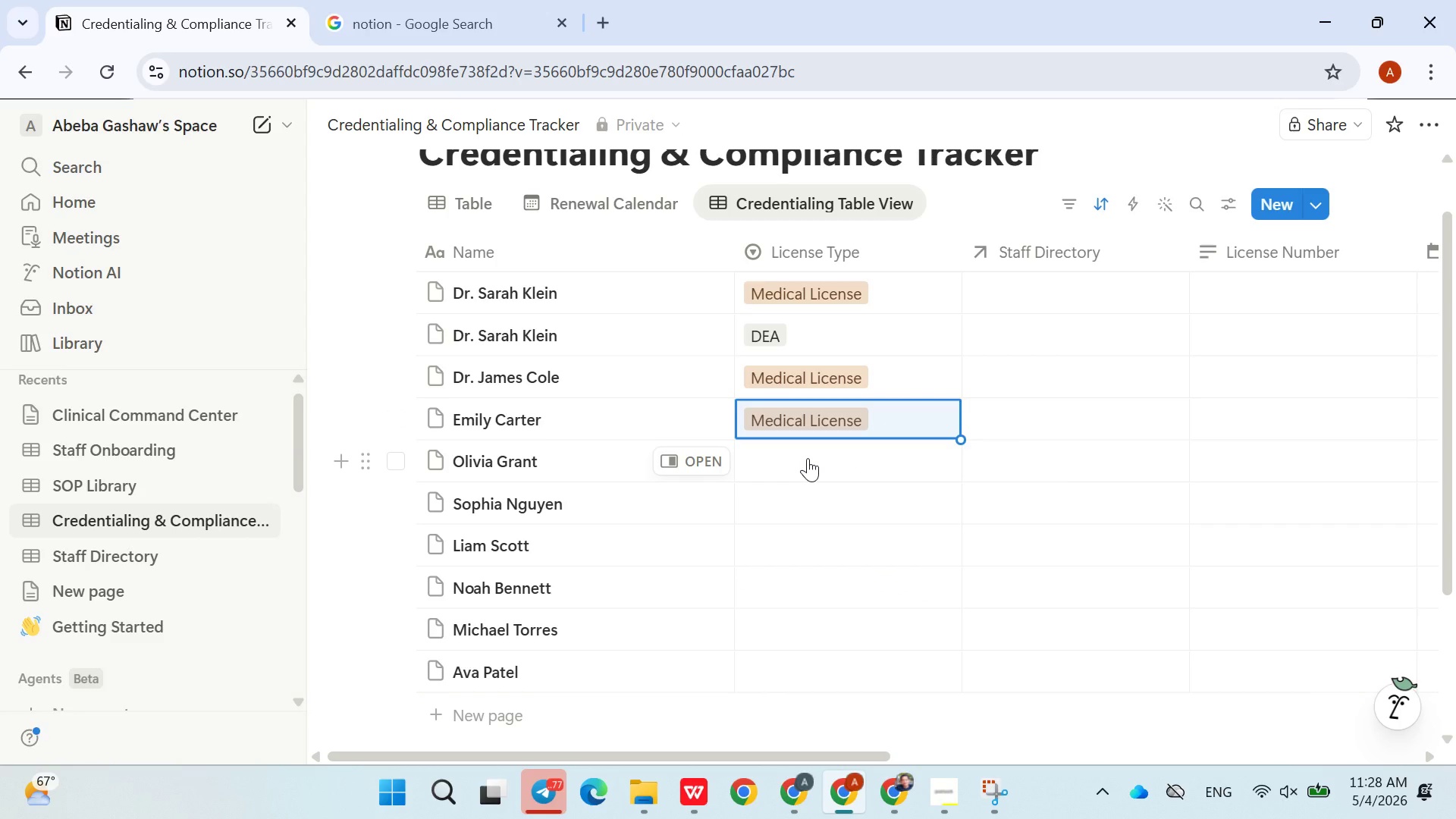 
left_click([808, 458])
 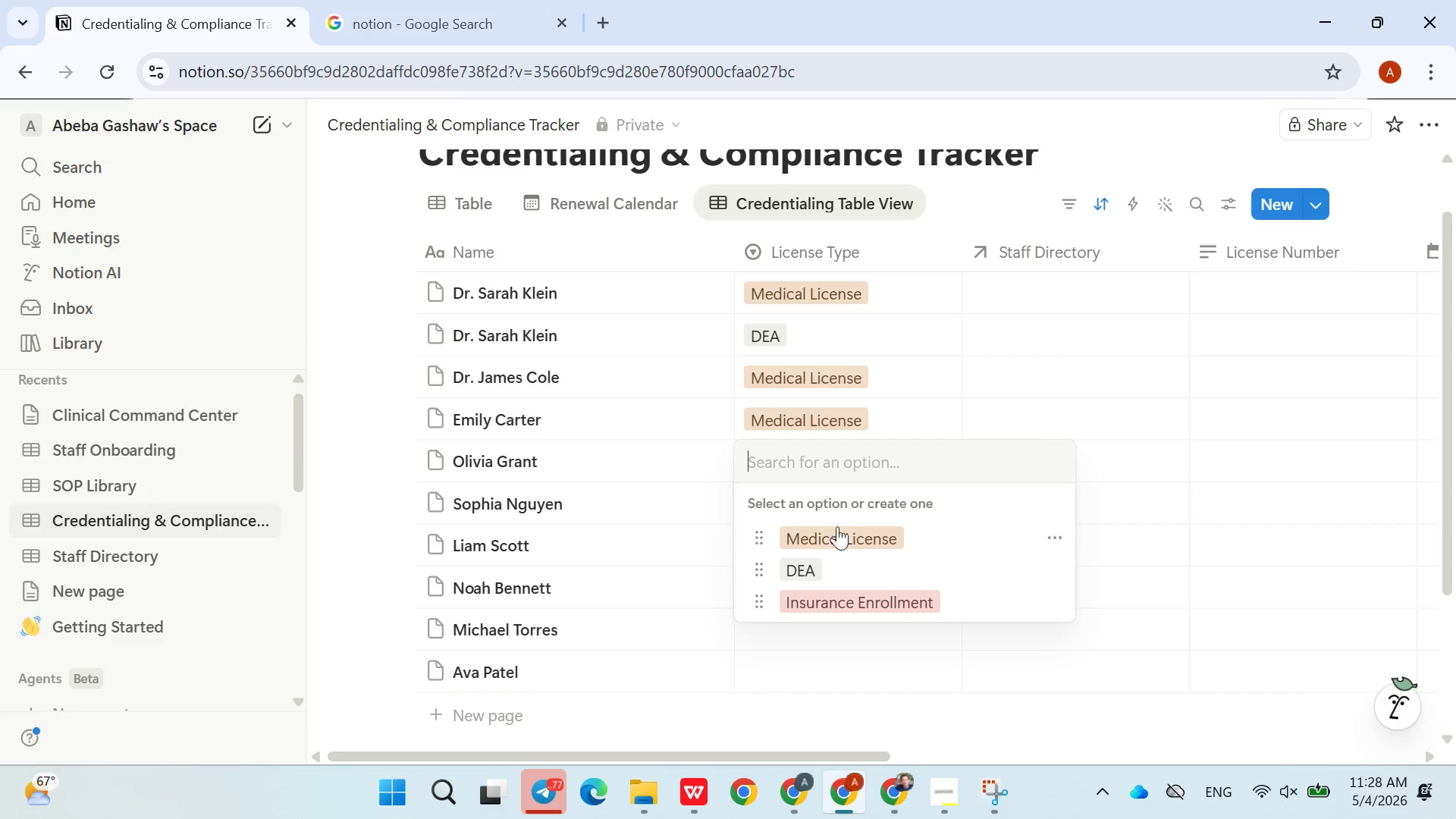 
left_click([837, 531])
 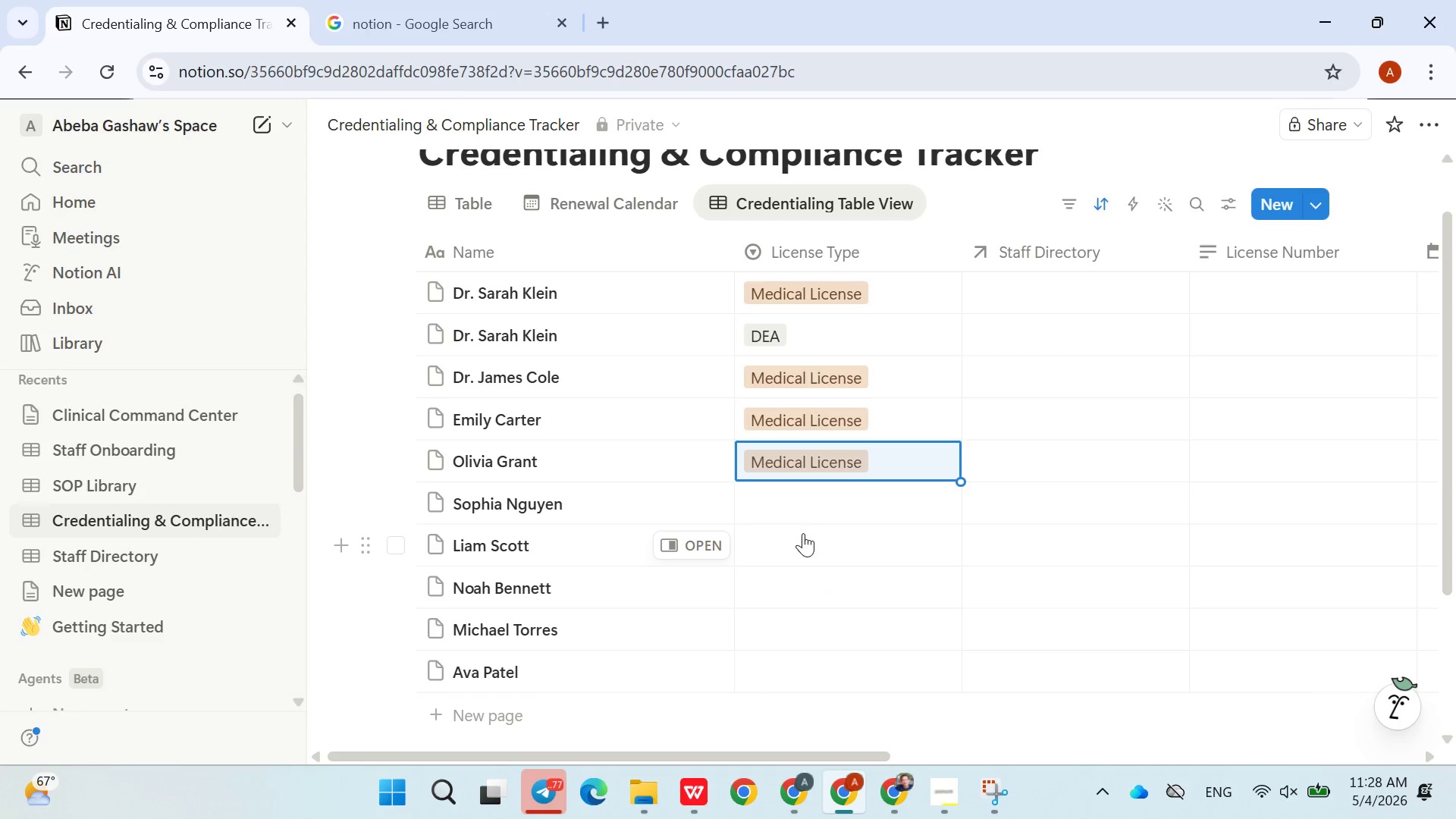 
left_click([798, 510])
 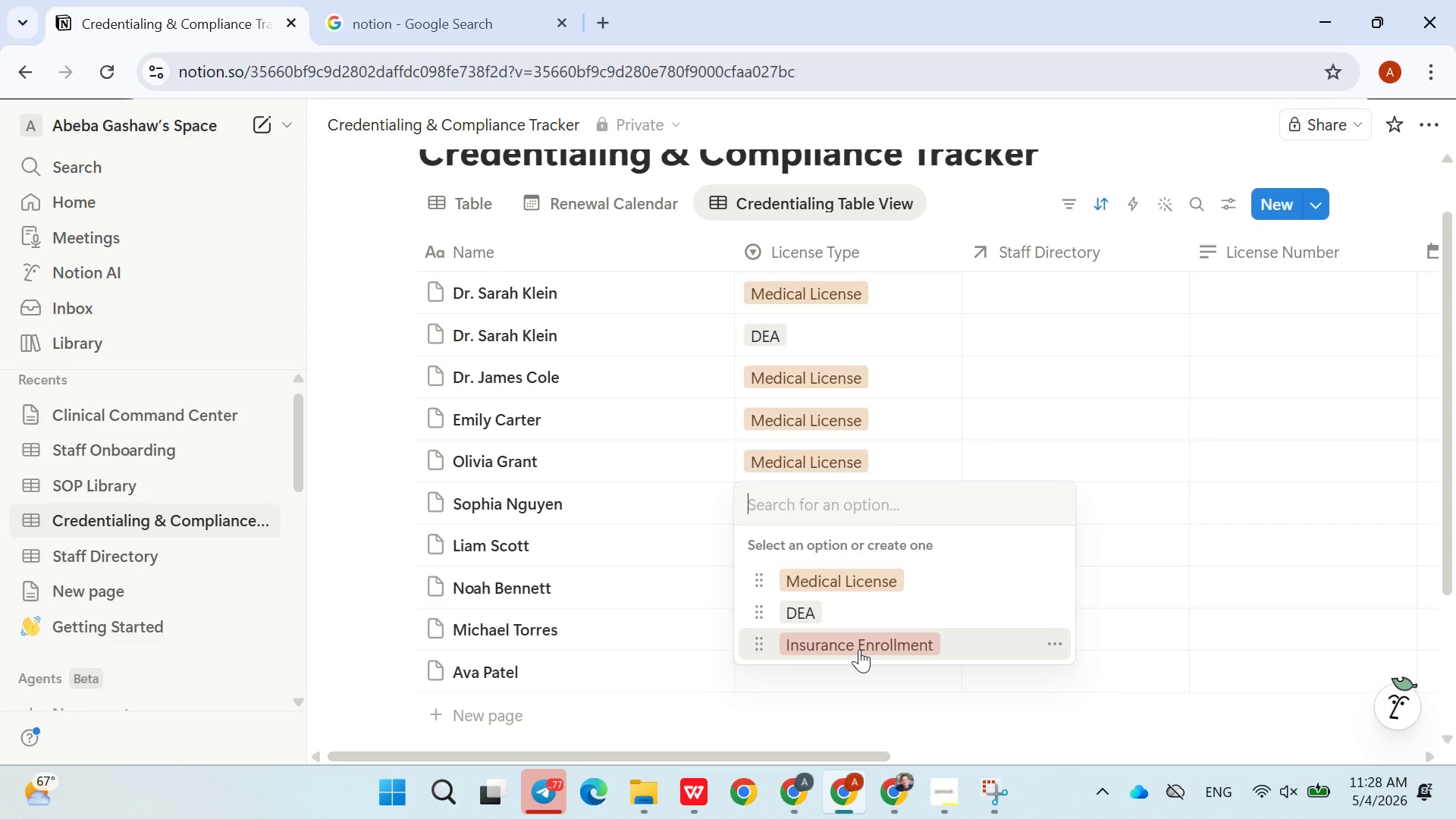 
left_click([859, 649])
 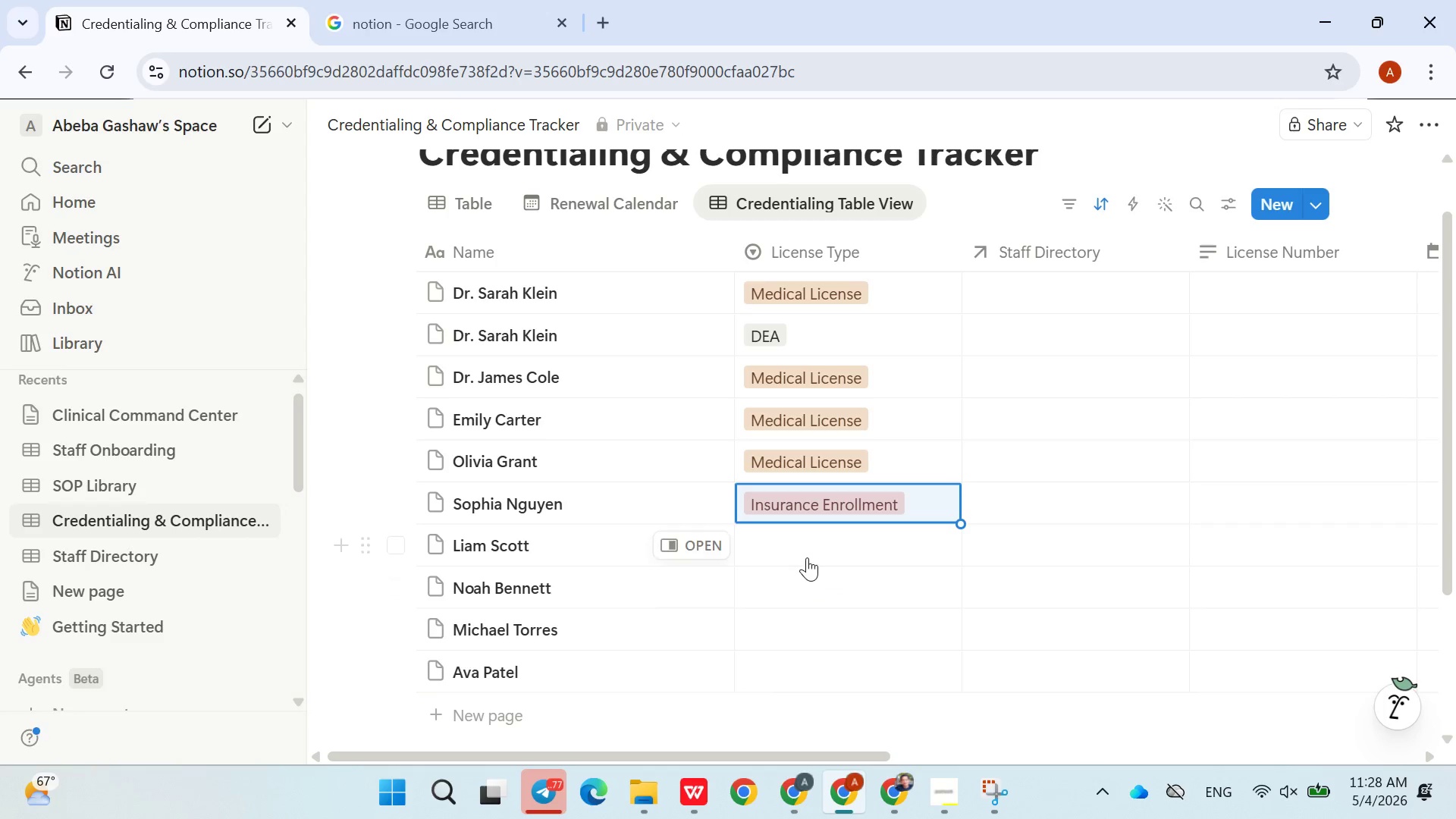 
left_click([807, 552])
 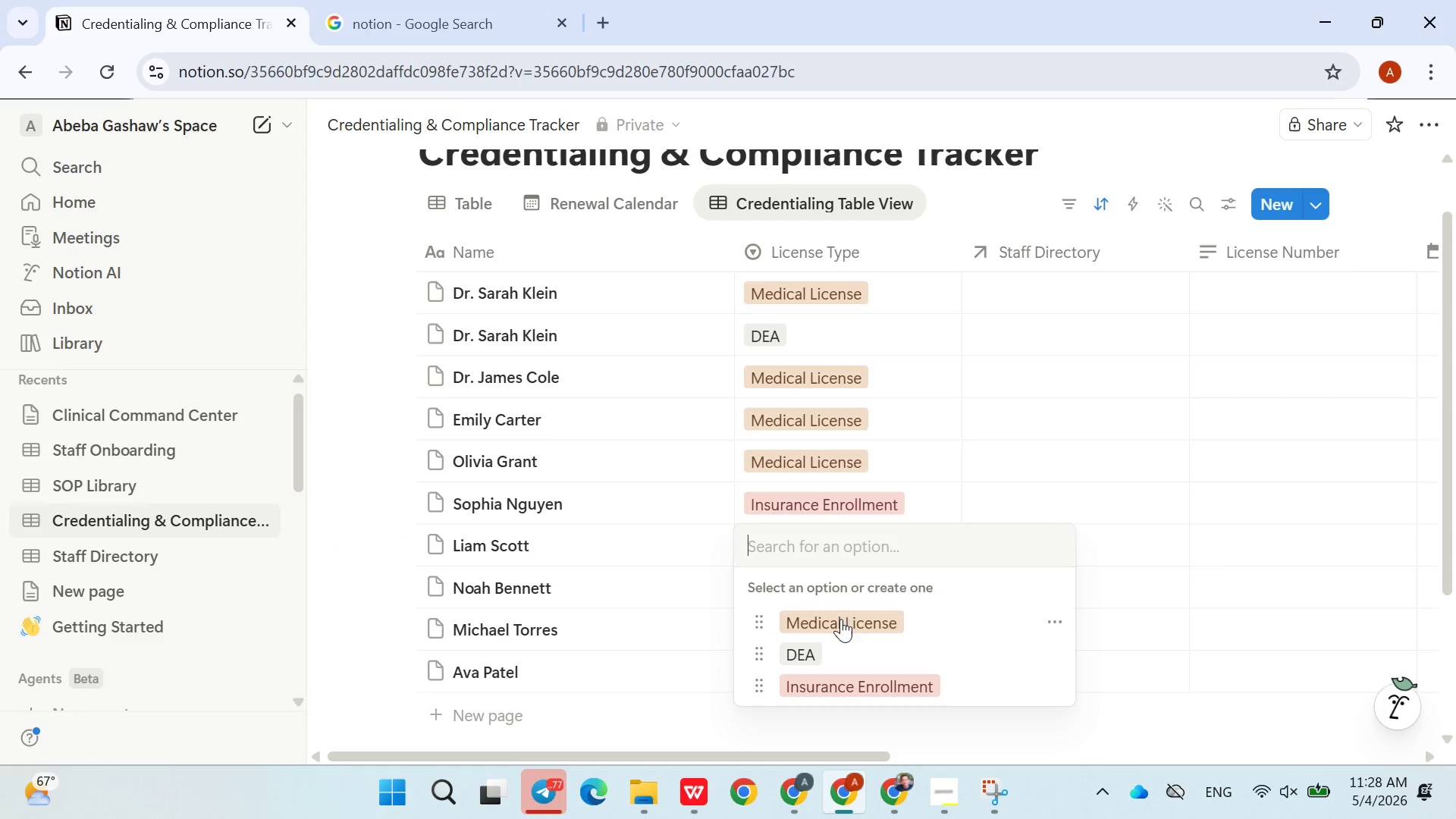 
left_click([840, 624])
 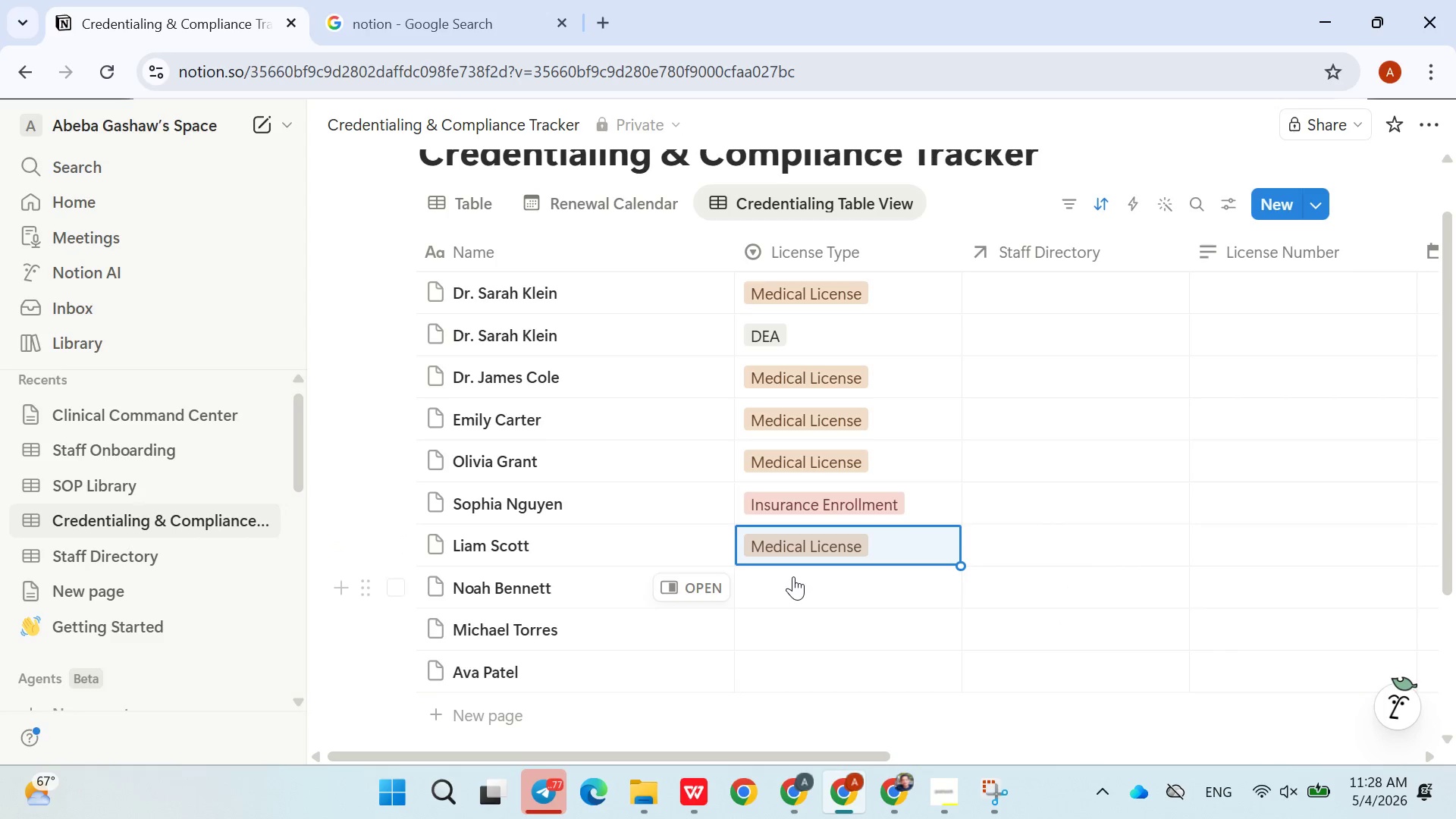 
left_click([792, 576])
 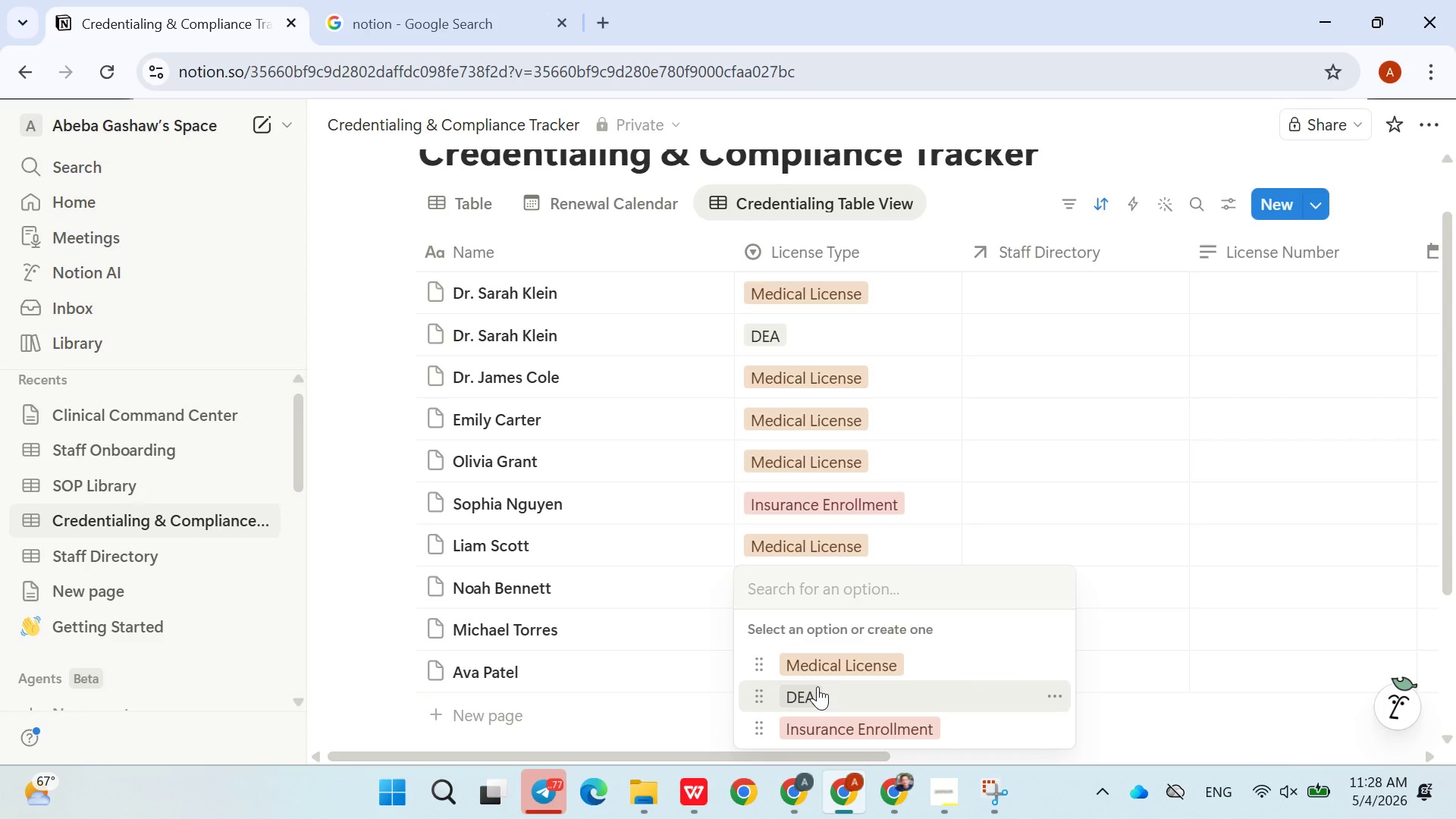 
left_click([844, 722])
 